 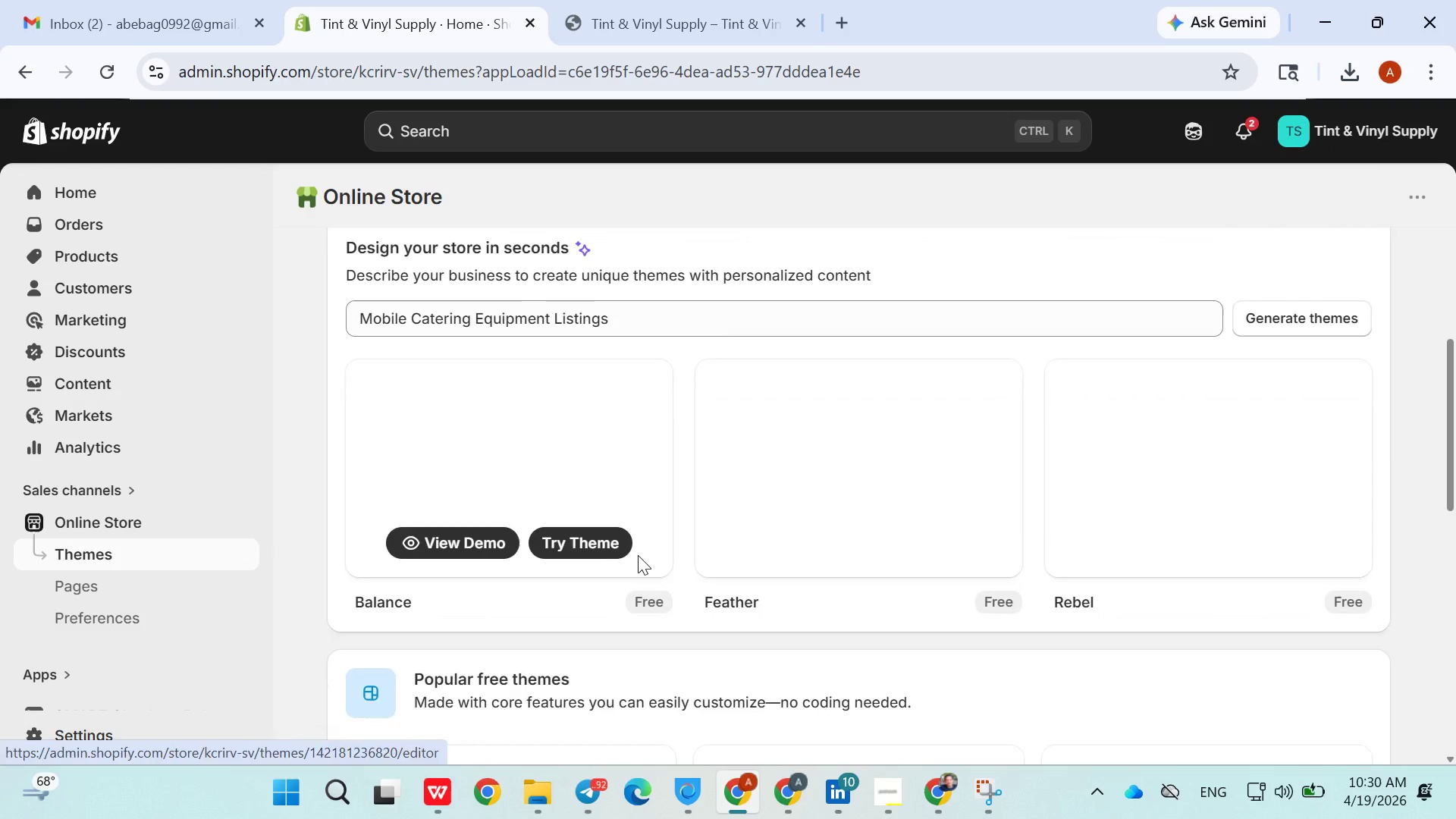 
scroll: coordinate [638, 555], scroll_direction: up, amount: 1.0
 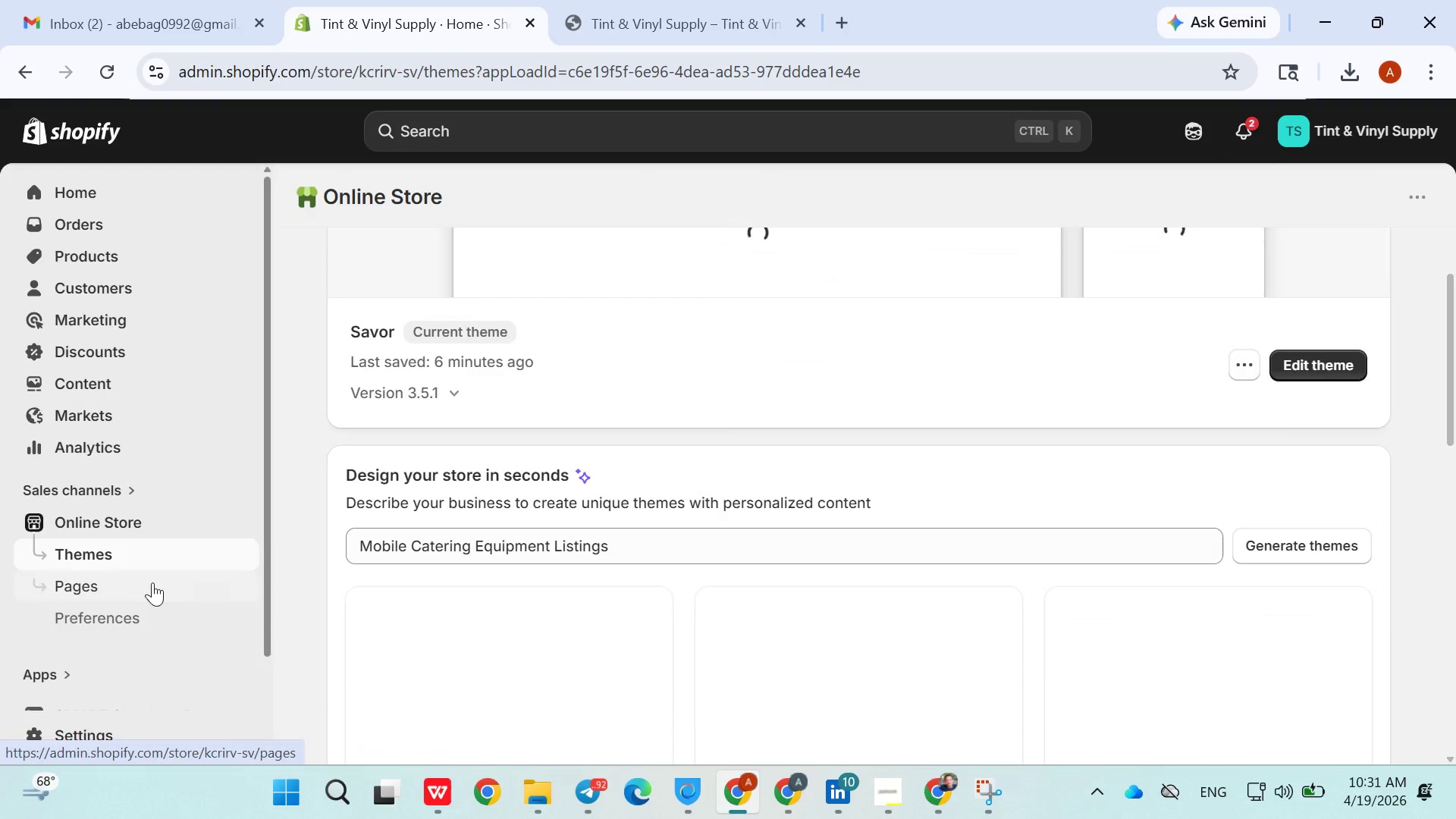 
left_click([152, 582])
 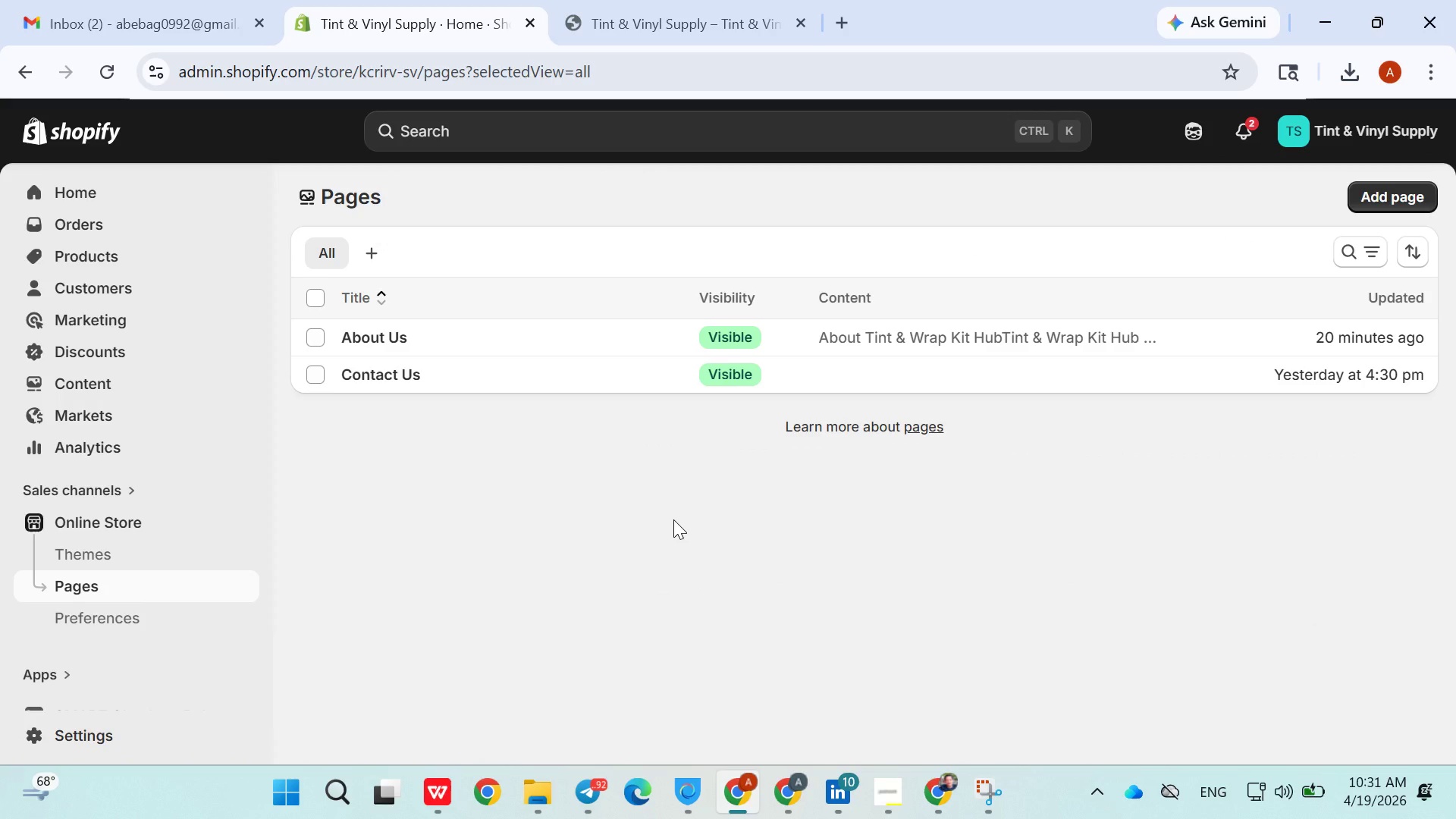 
wait(8.72)
 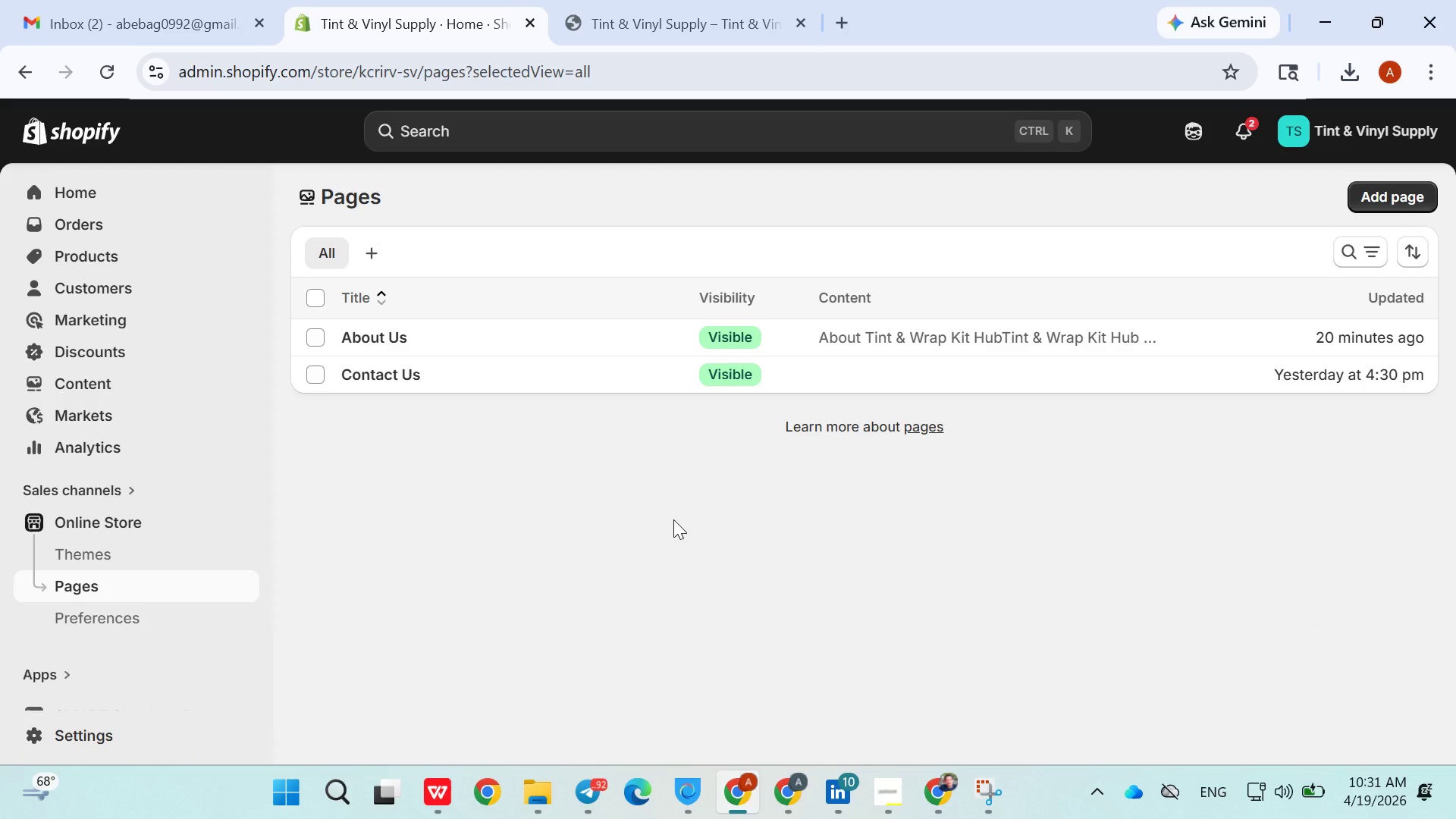 
left_click([726, 344])
 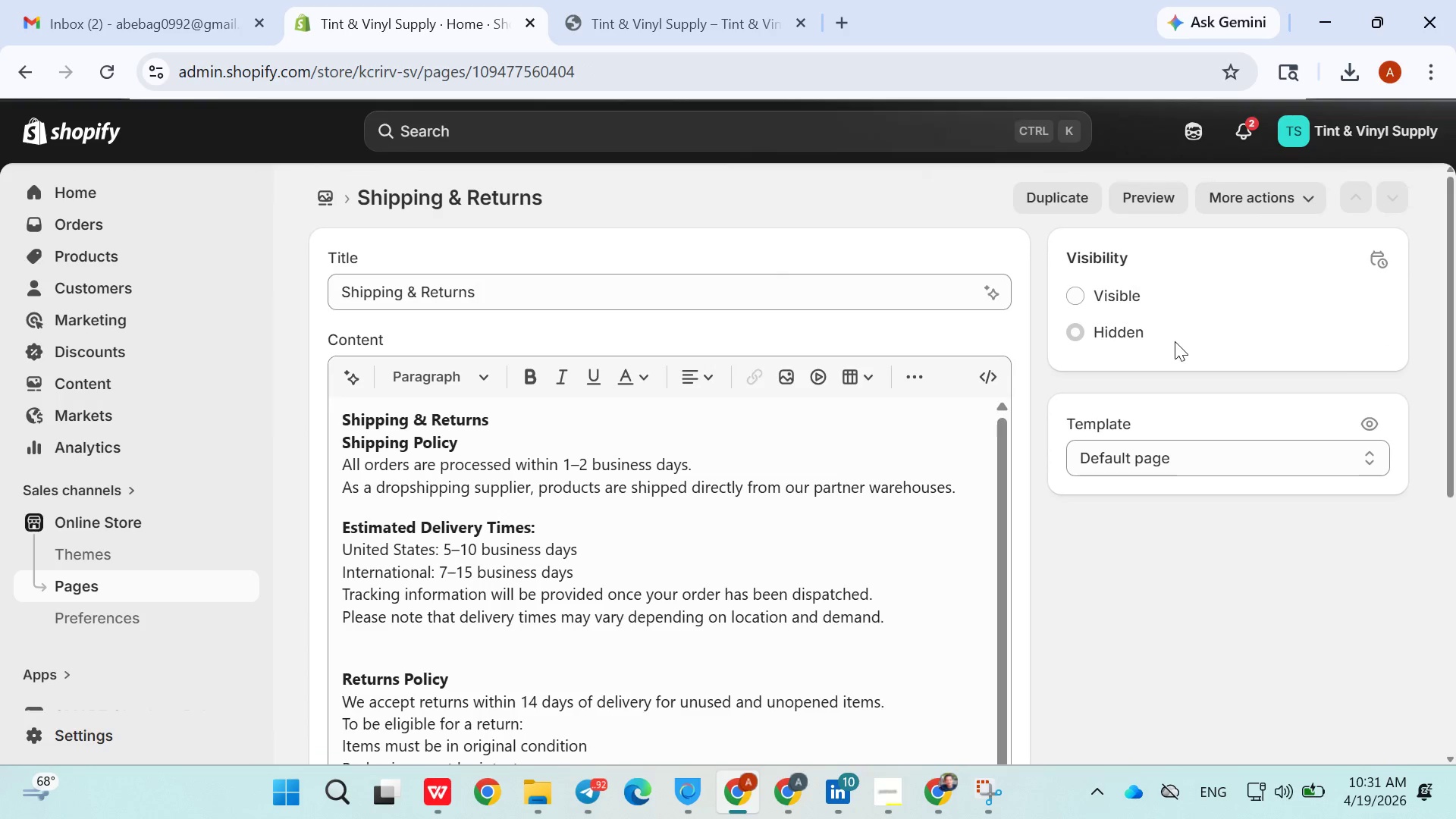 
left_click([1108, 298])
 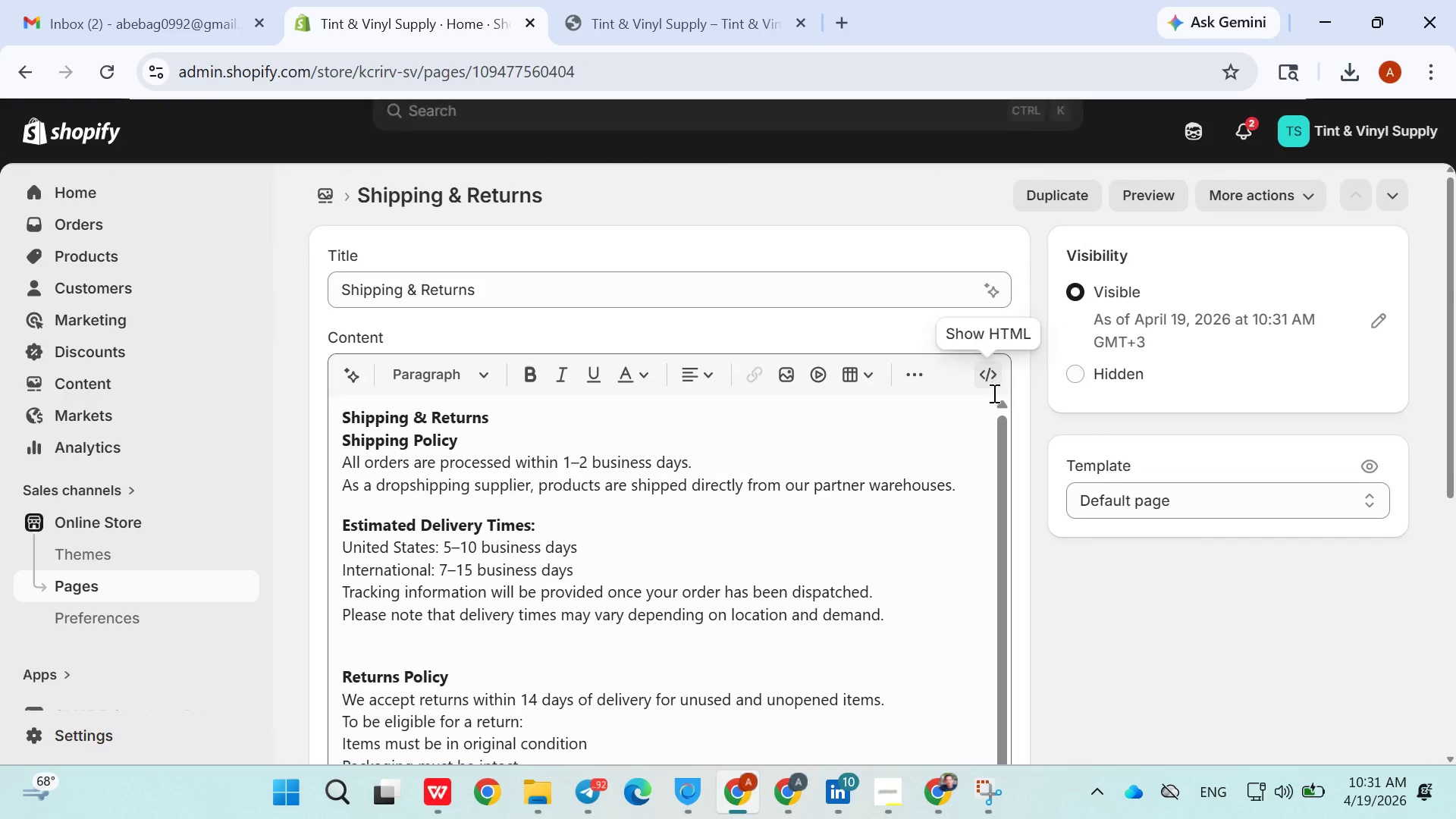 
scroll: coordinate [1063, 381], scroll_direction: down, amount: 3.0
 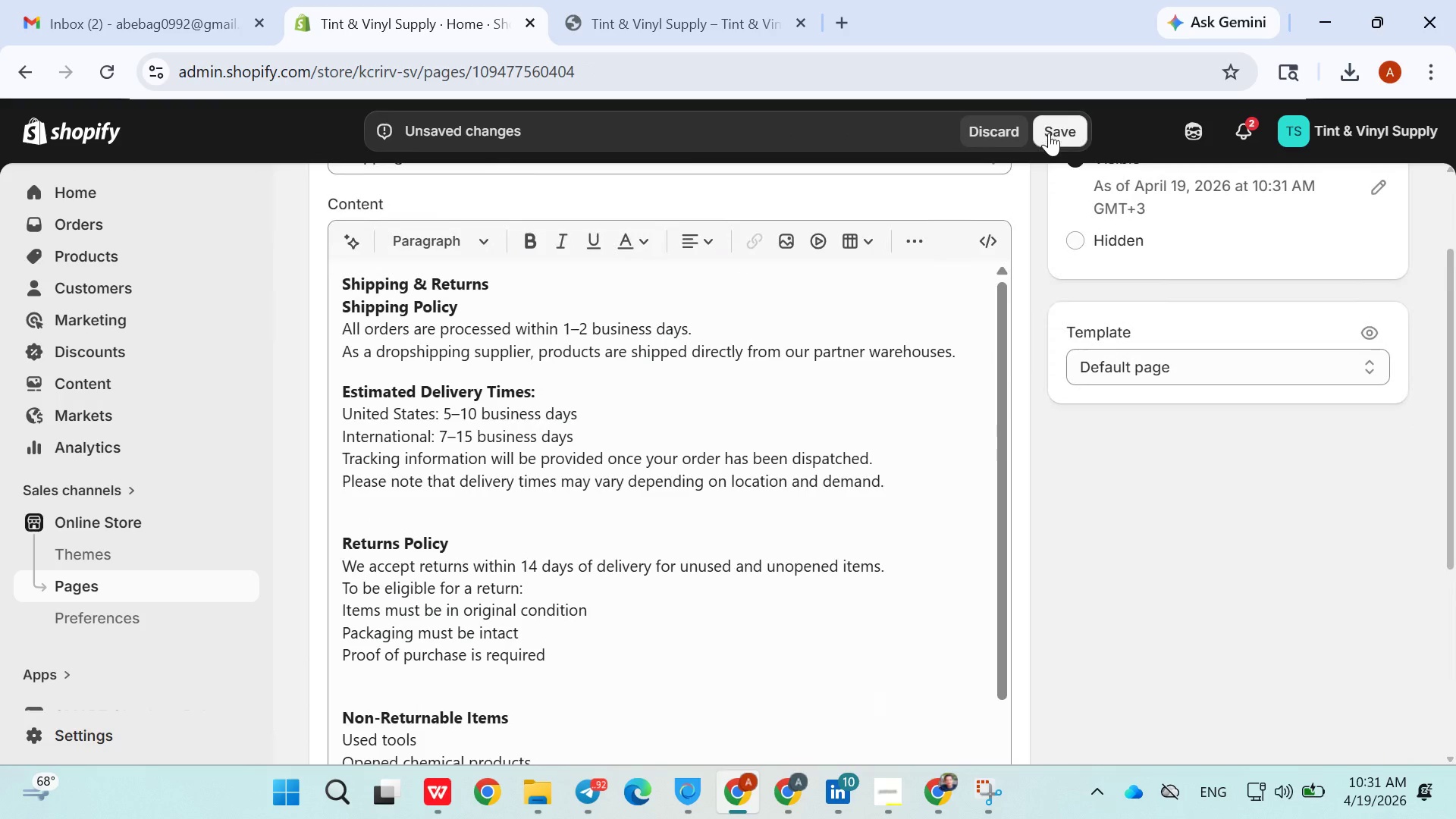 
left_click([1050, 133])
 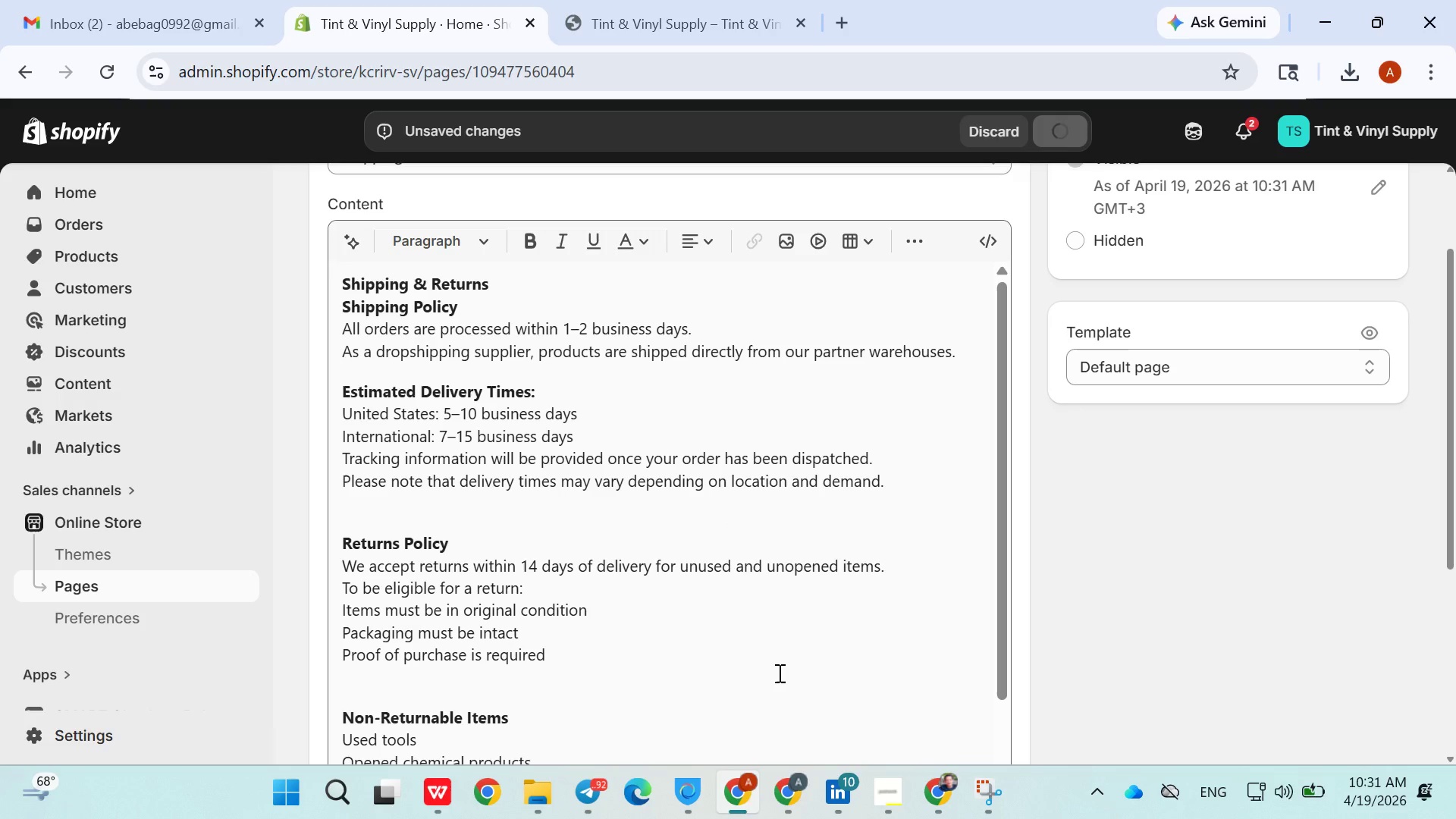 
wait(5.23)
 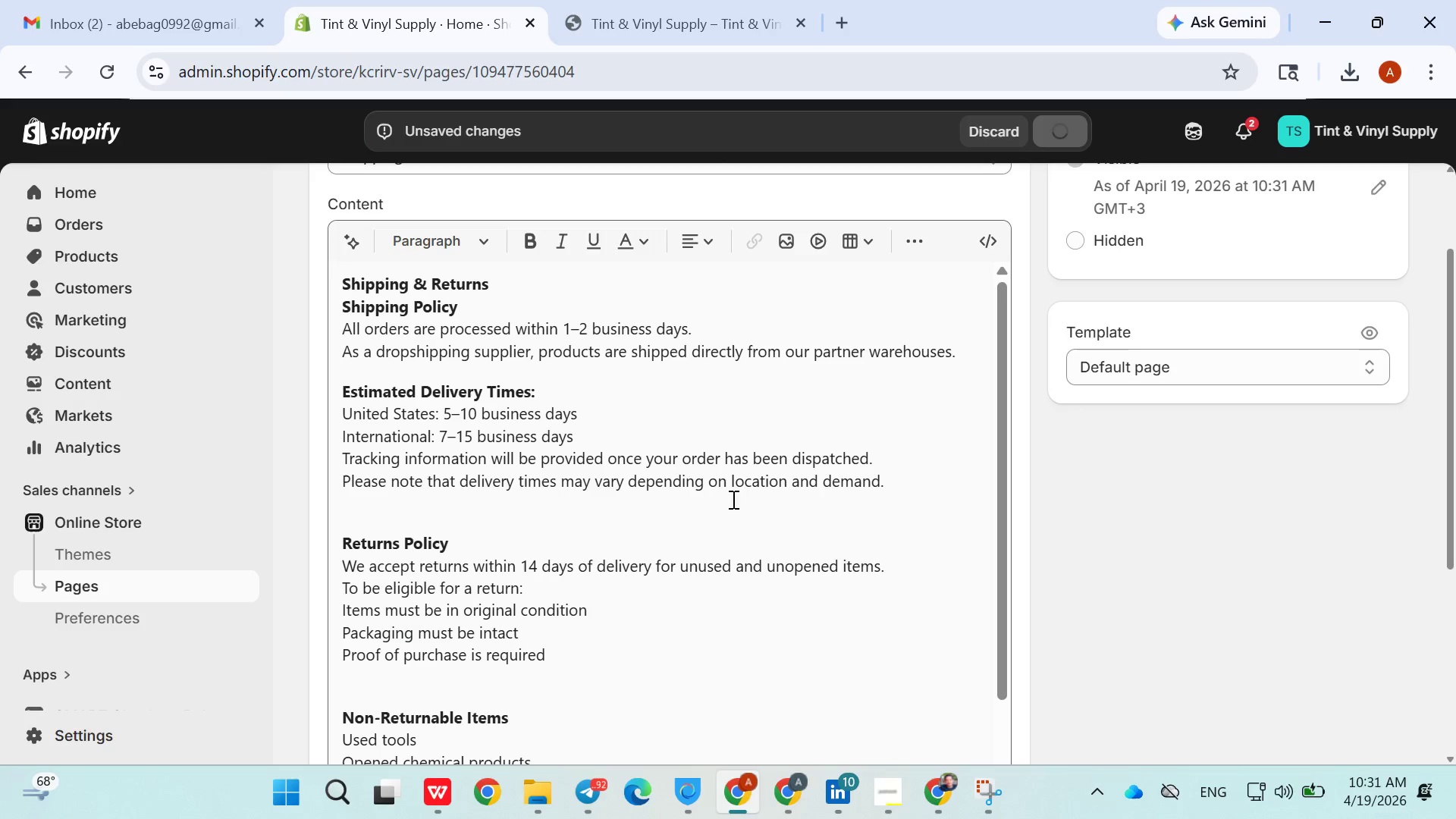 
left_click([964, 774])
 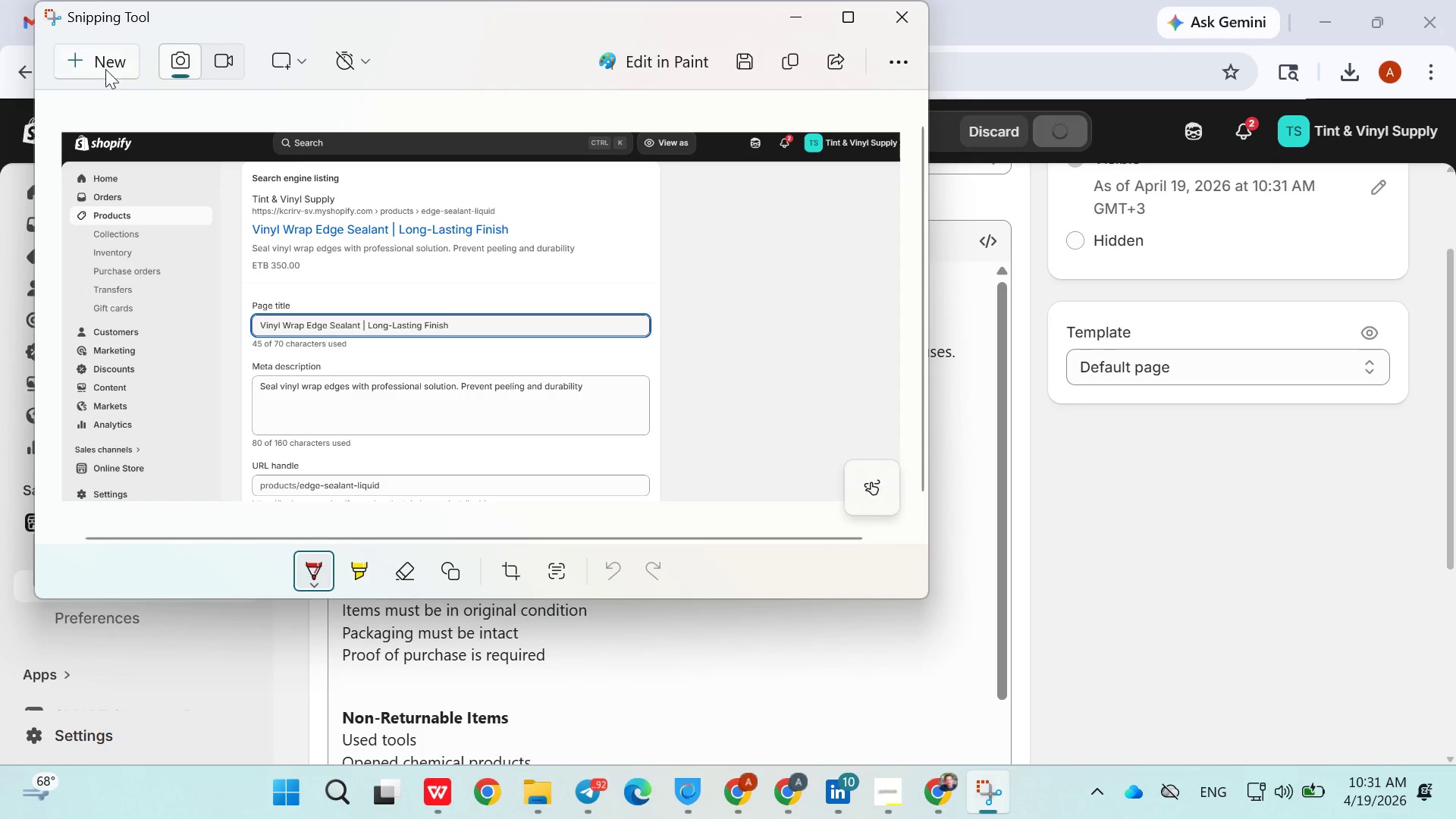 
left_click([105, 68])
 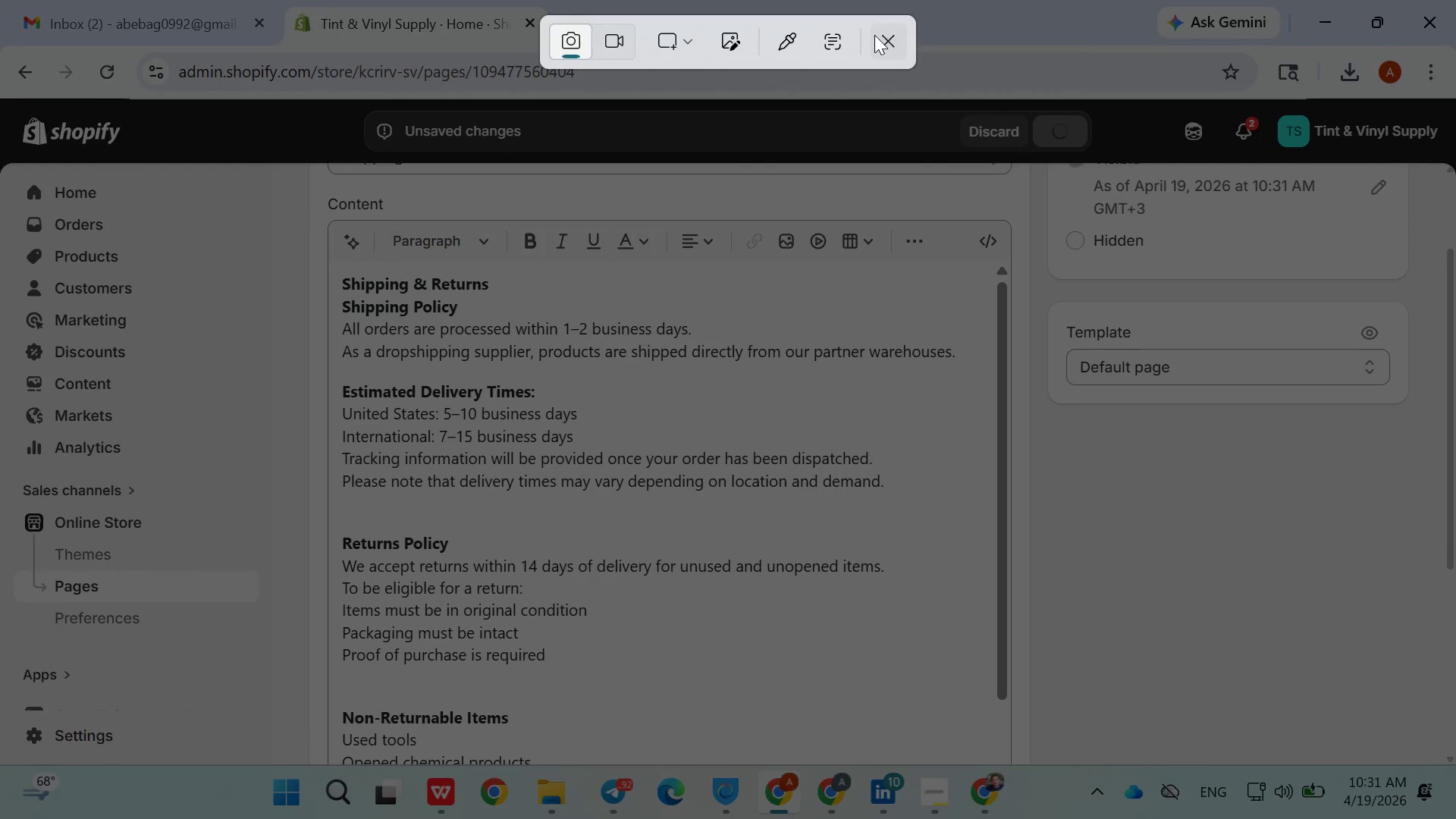 
left_click([874, 35])
 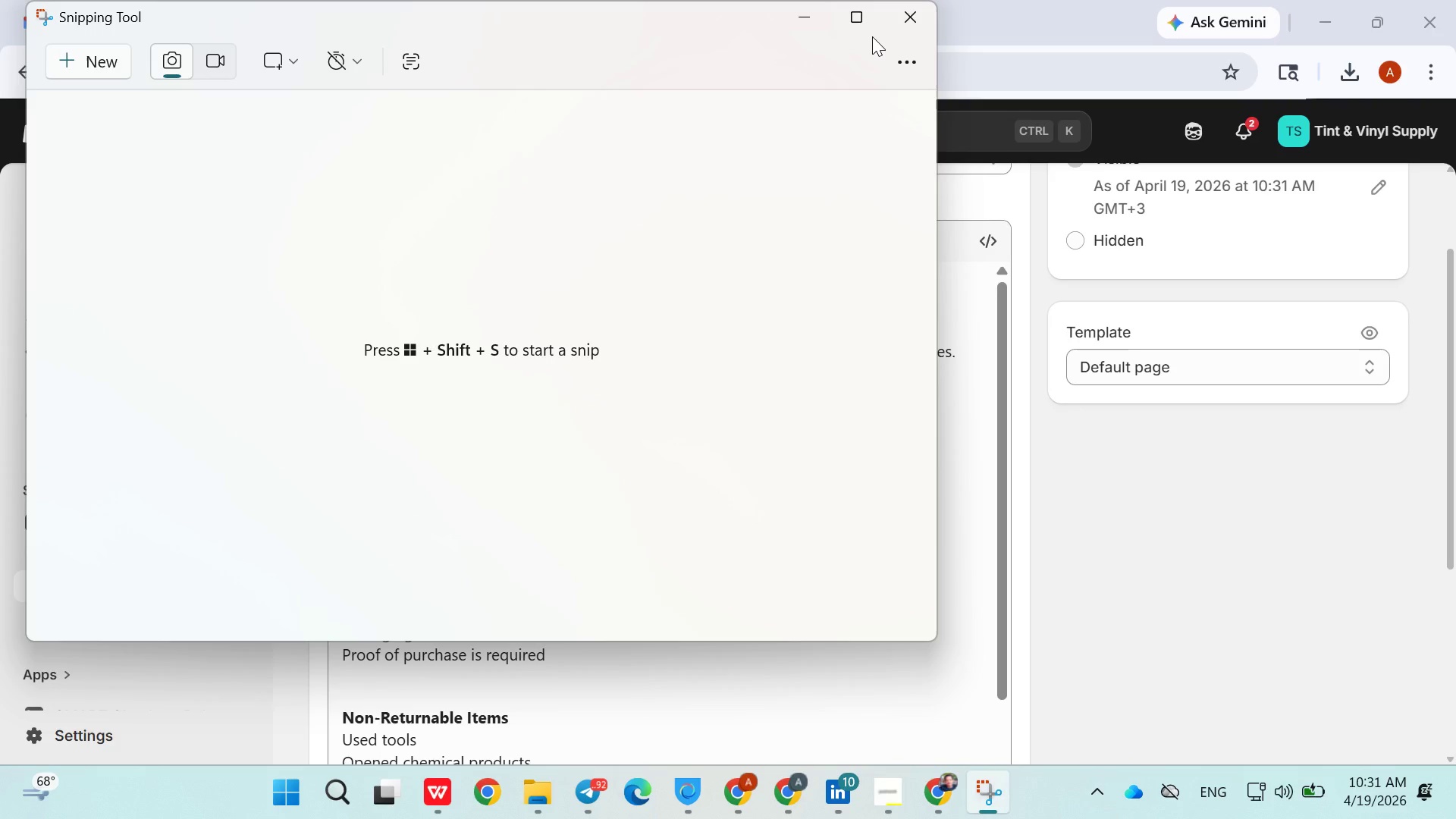 
wait(8.51)
 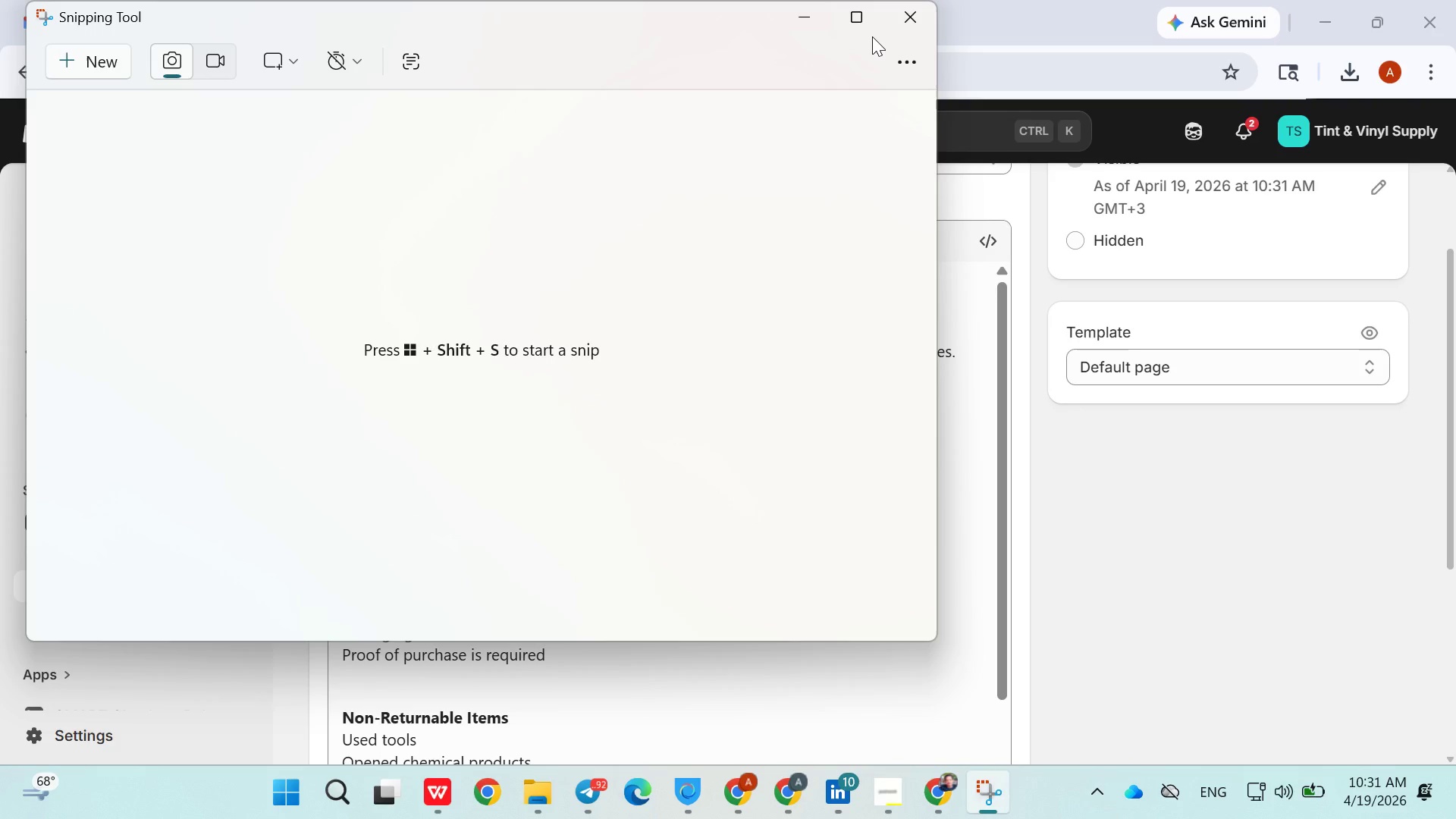 
left_click([1207, 453])
 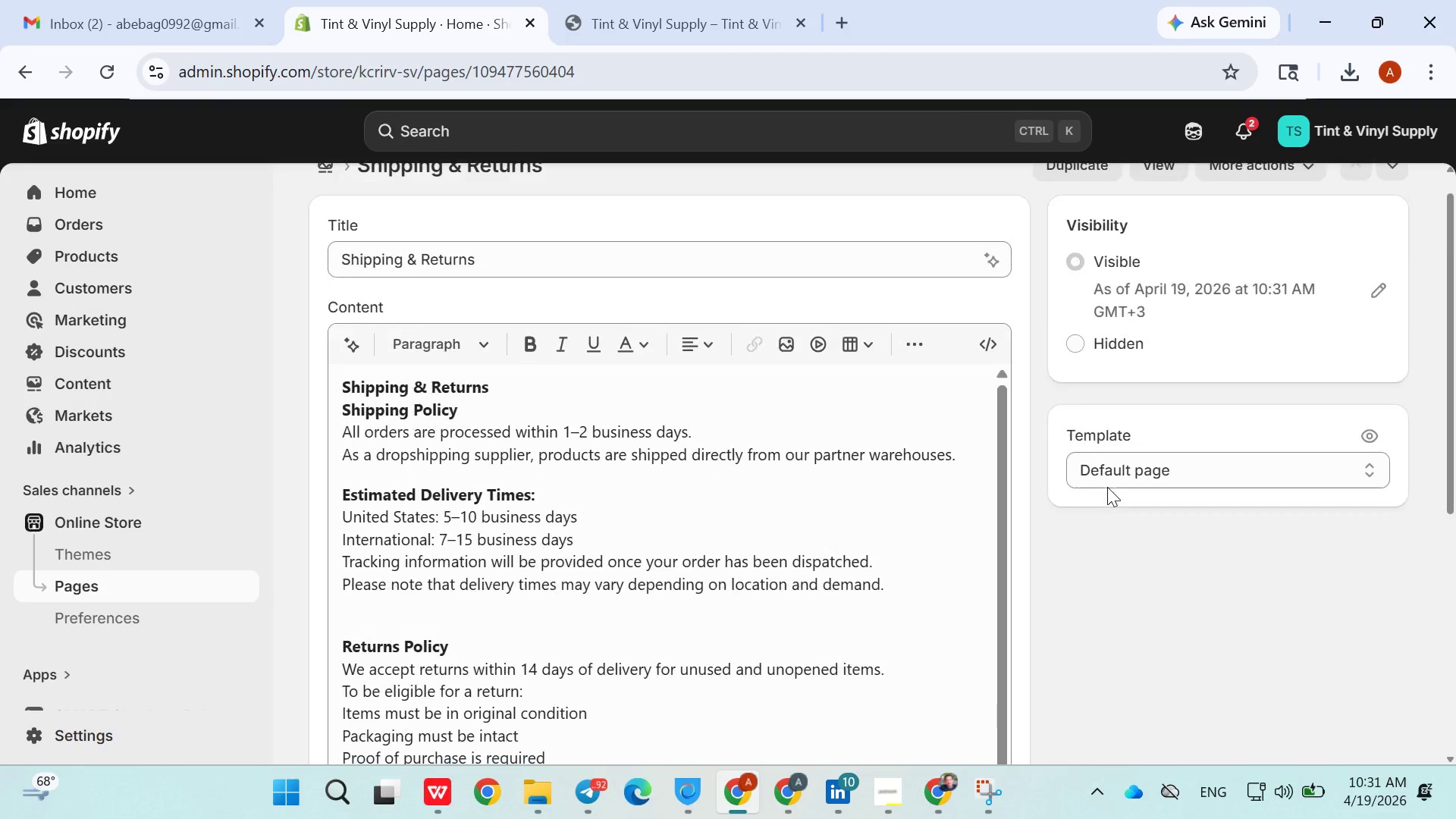 
scroll: coordinate [1107, 487], scroll_direction: up, amount: 2.0
 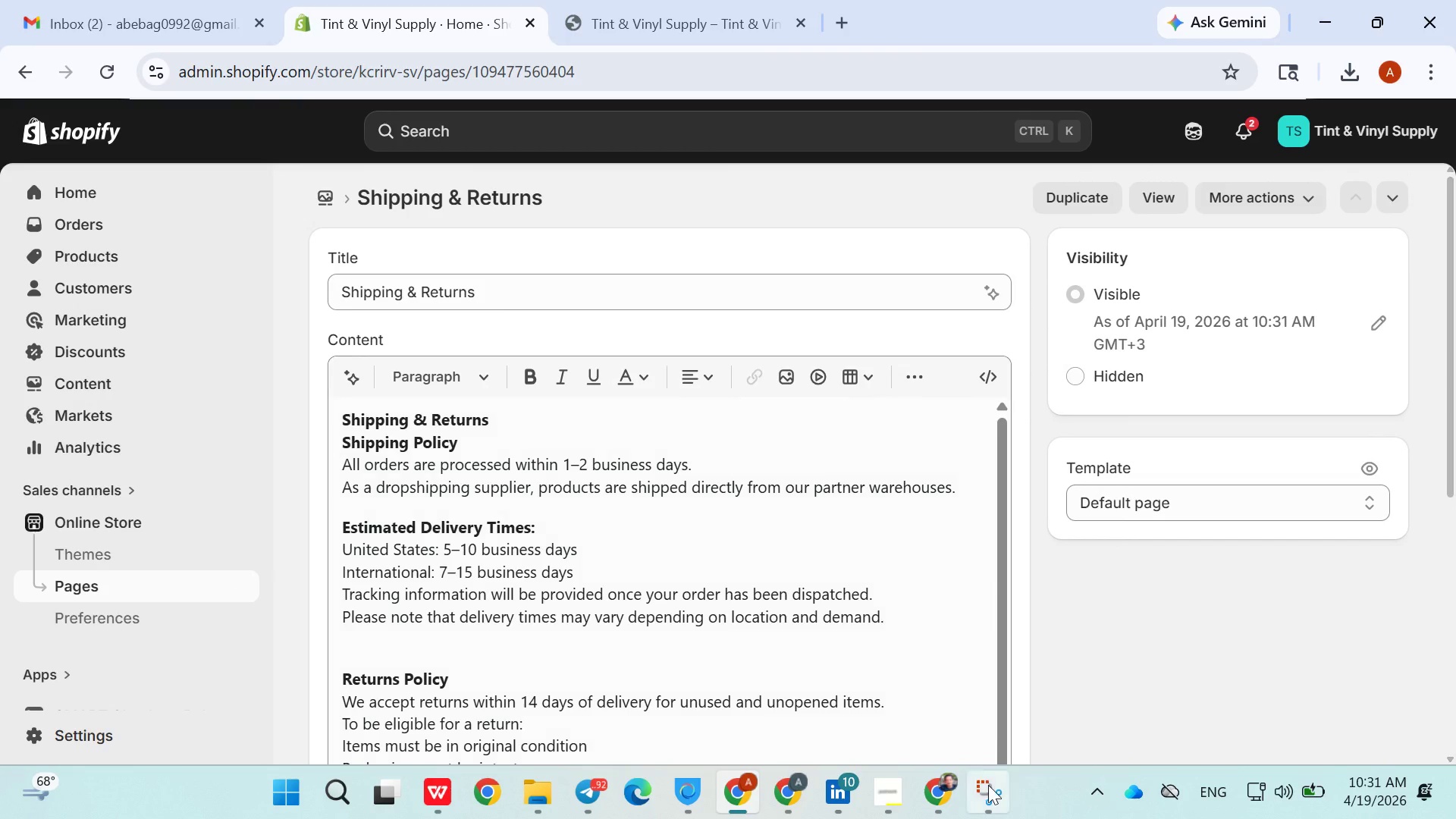 
left_click([988, 785])
 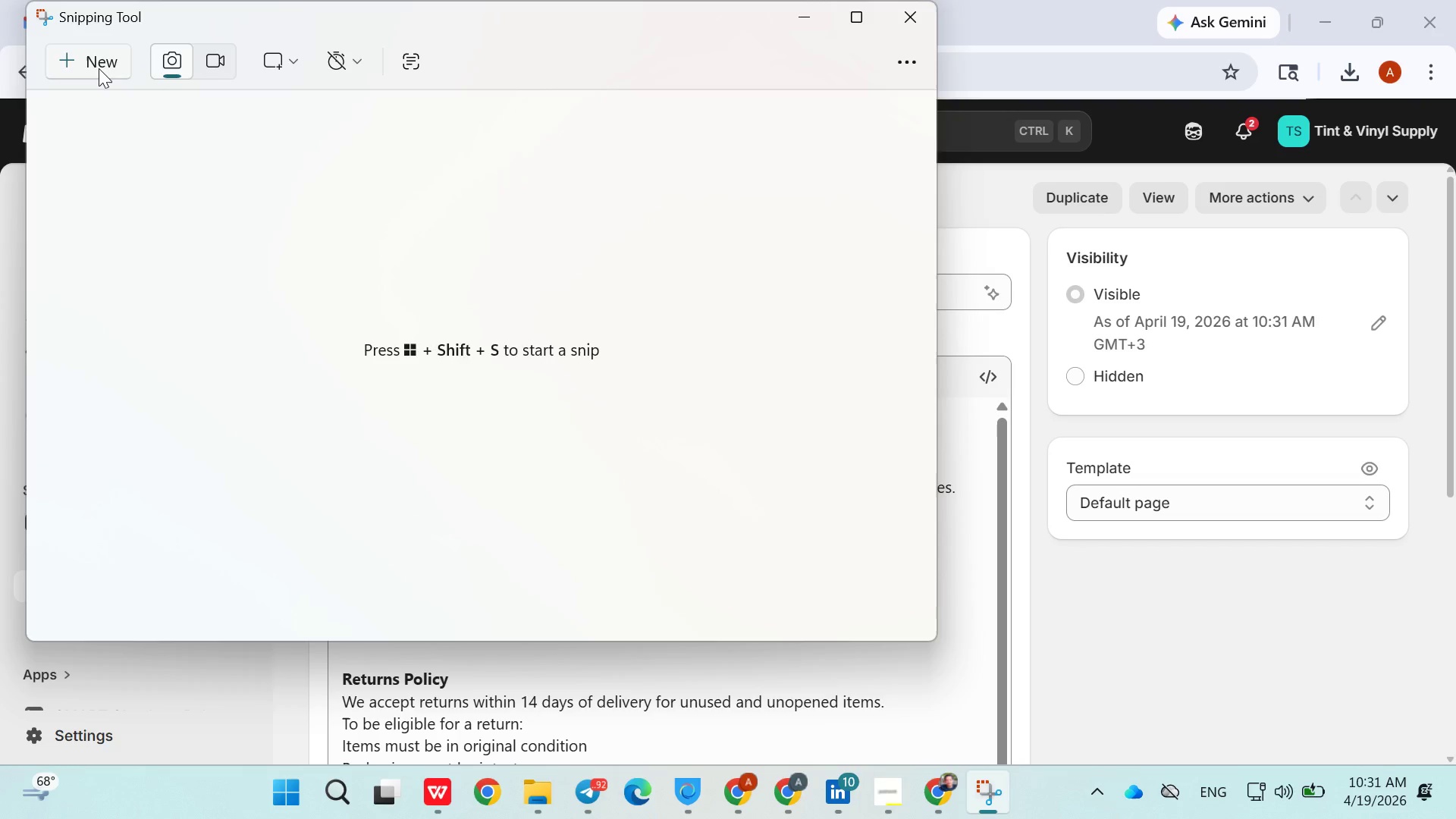 
left_click([99, 68])
 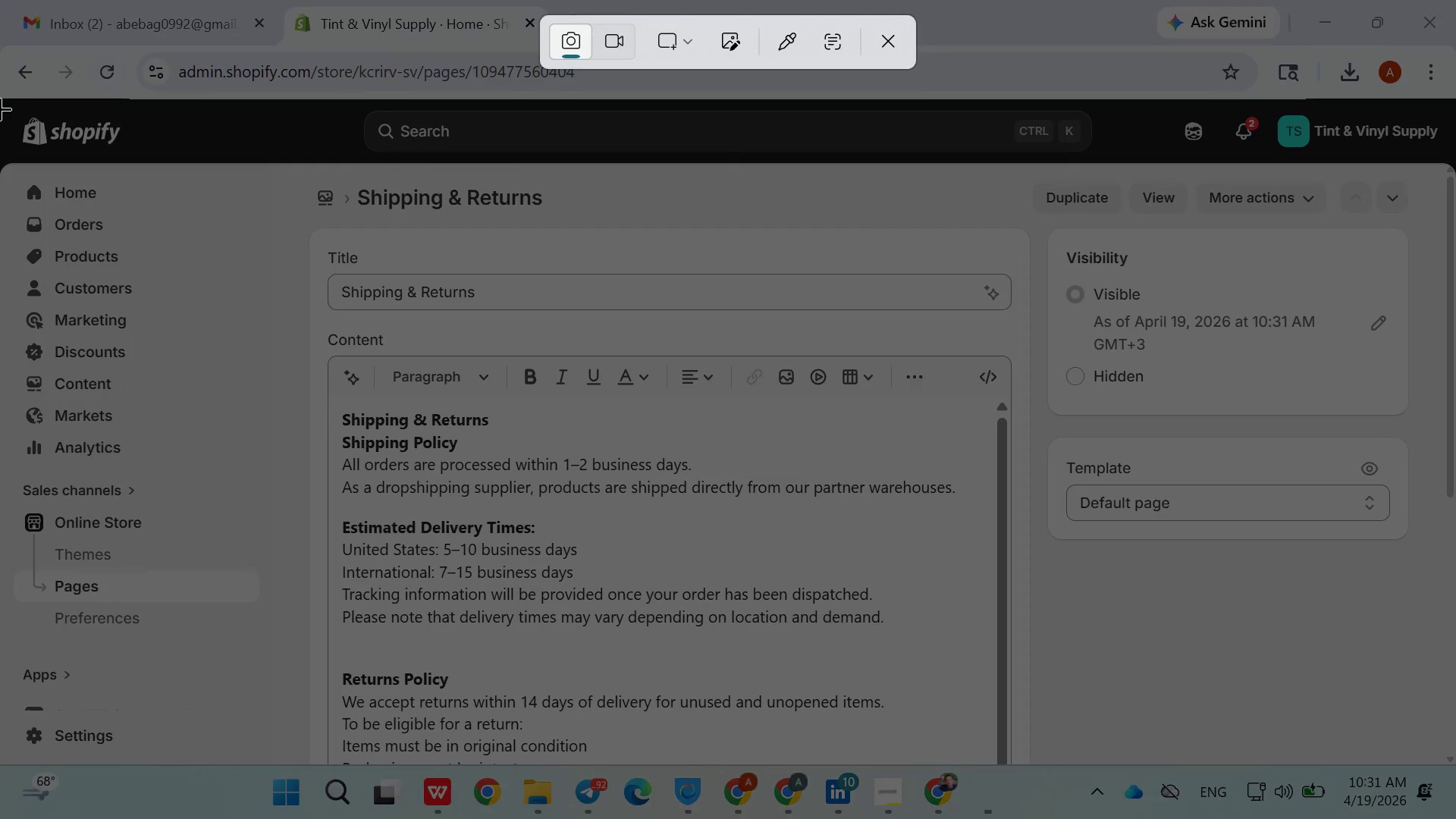 
left_click_drag(start_coordinate=[0, 105], to_coordinate=[1444, 763])
 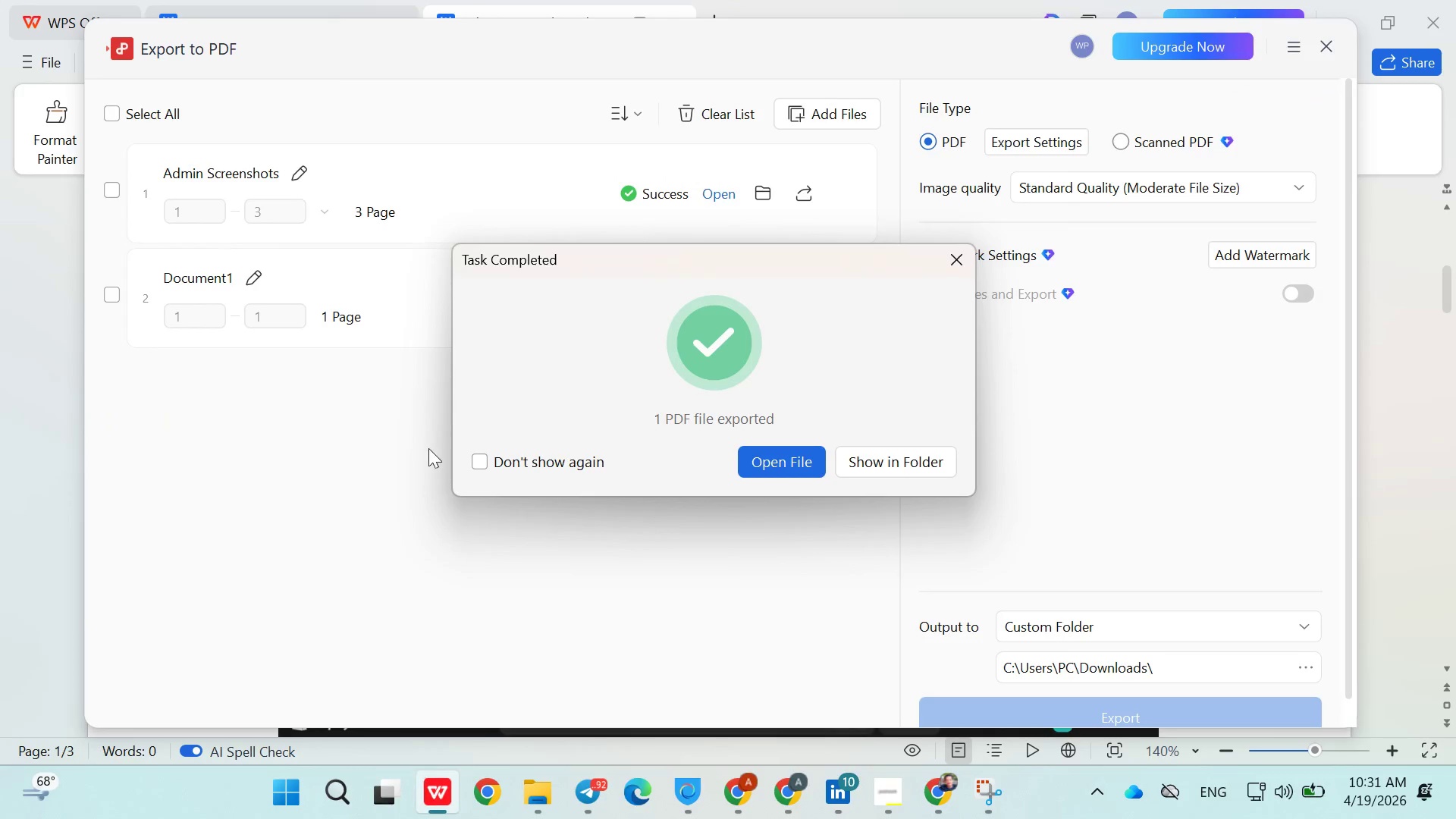 
wait(6.56)
 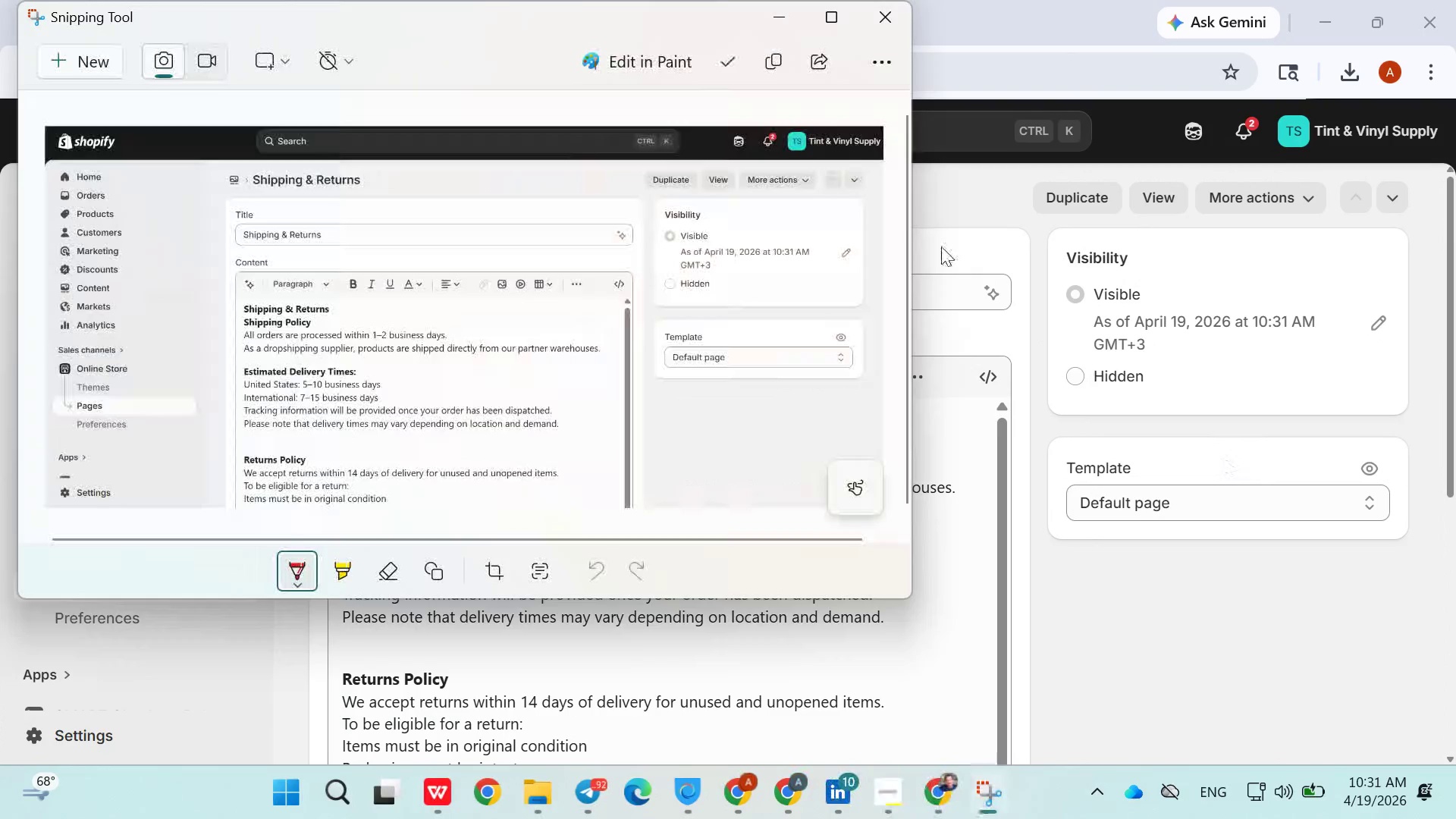 
left_click([1317, 61])
 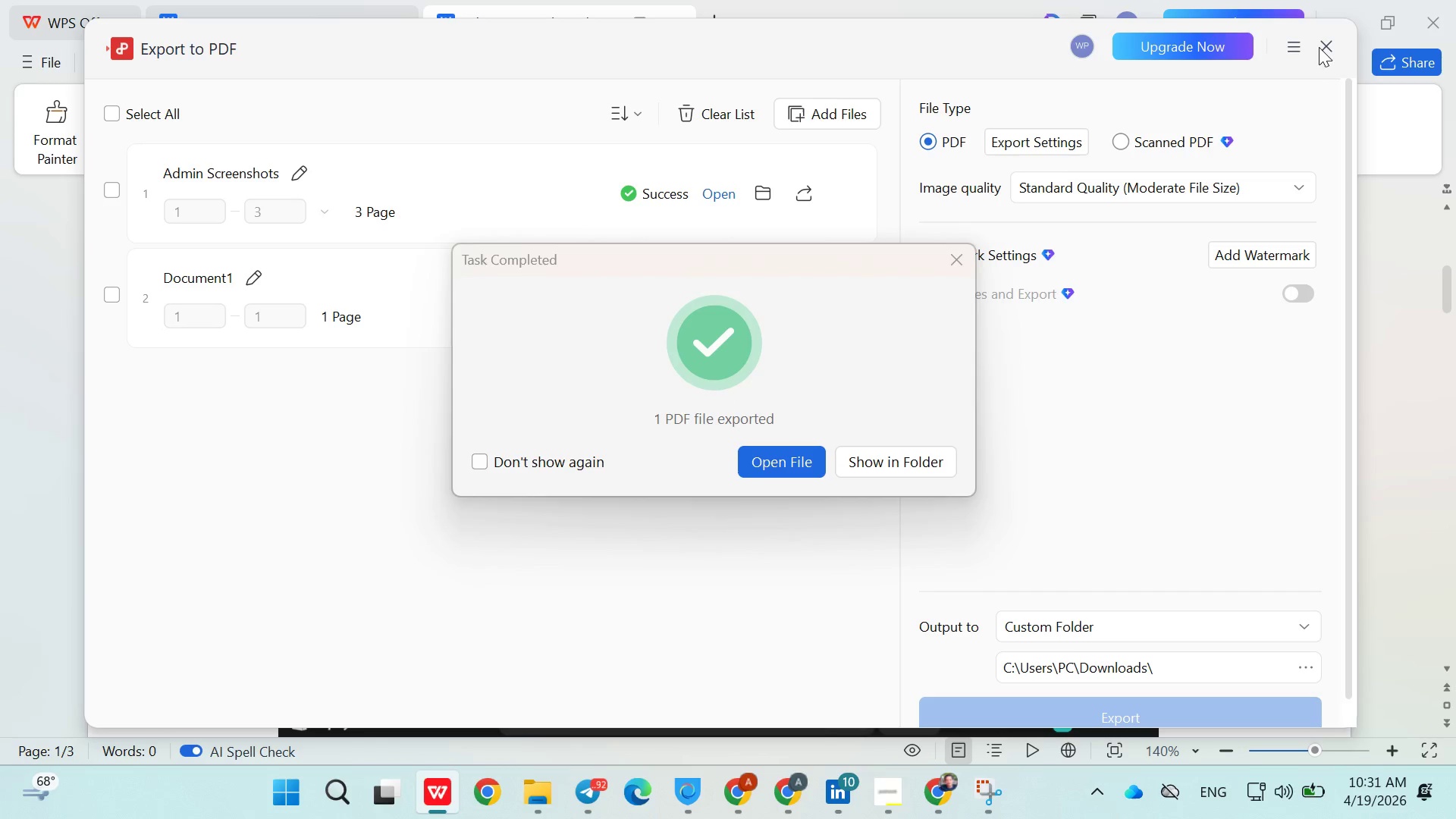 
left_click([1319, 47])
 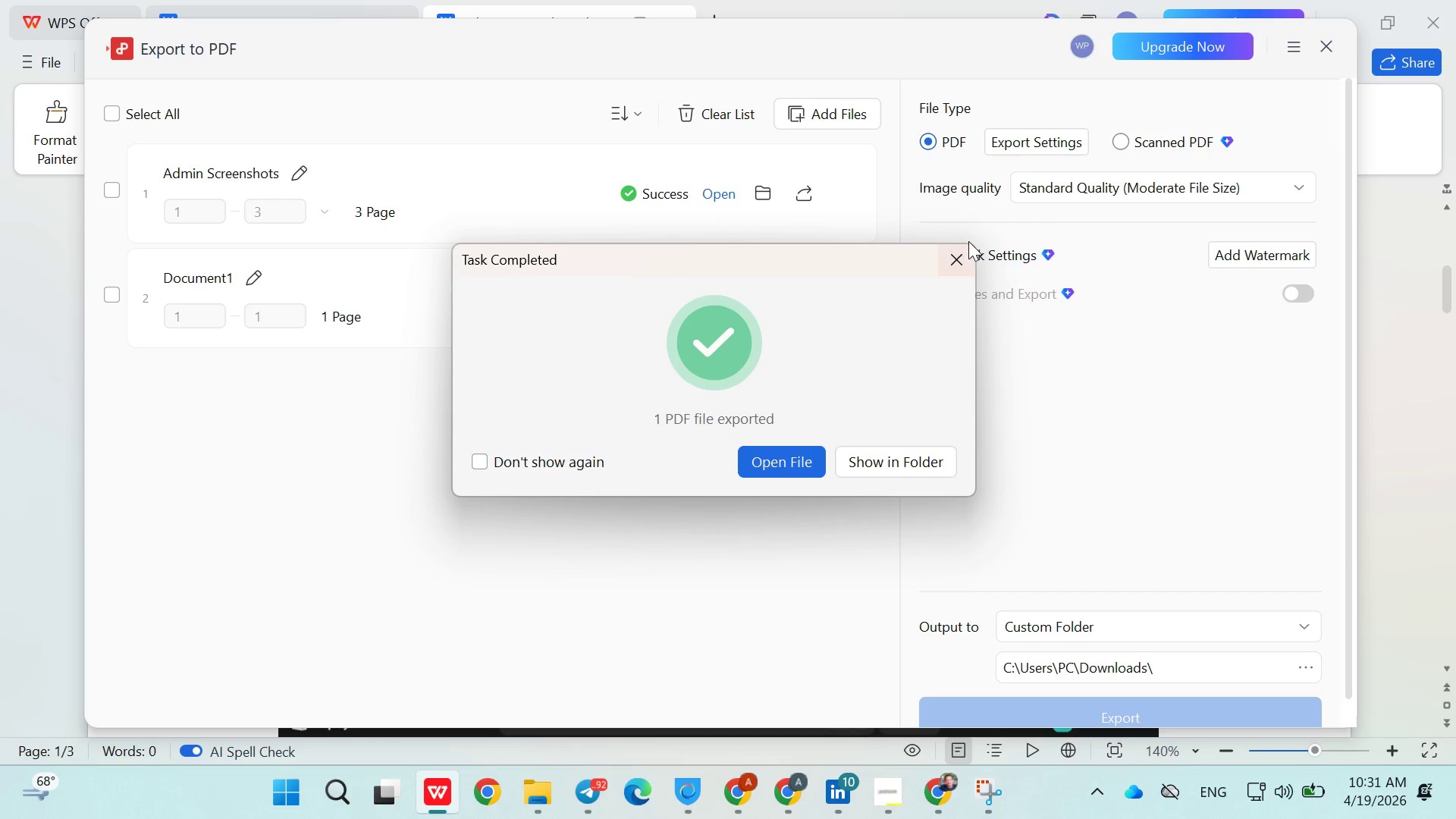 
left_click([961, 265])
 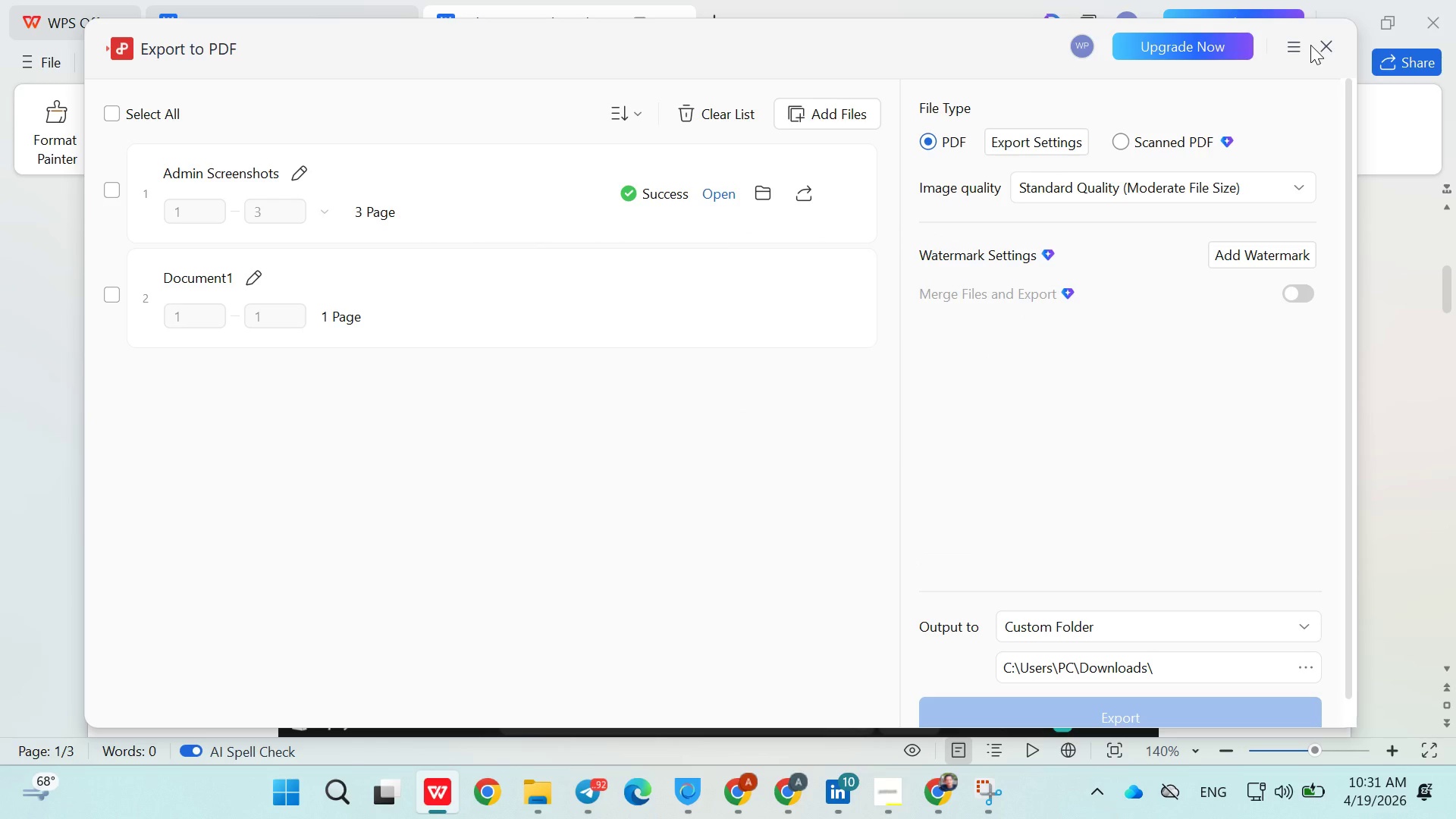 
left_click([1310, 45])
 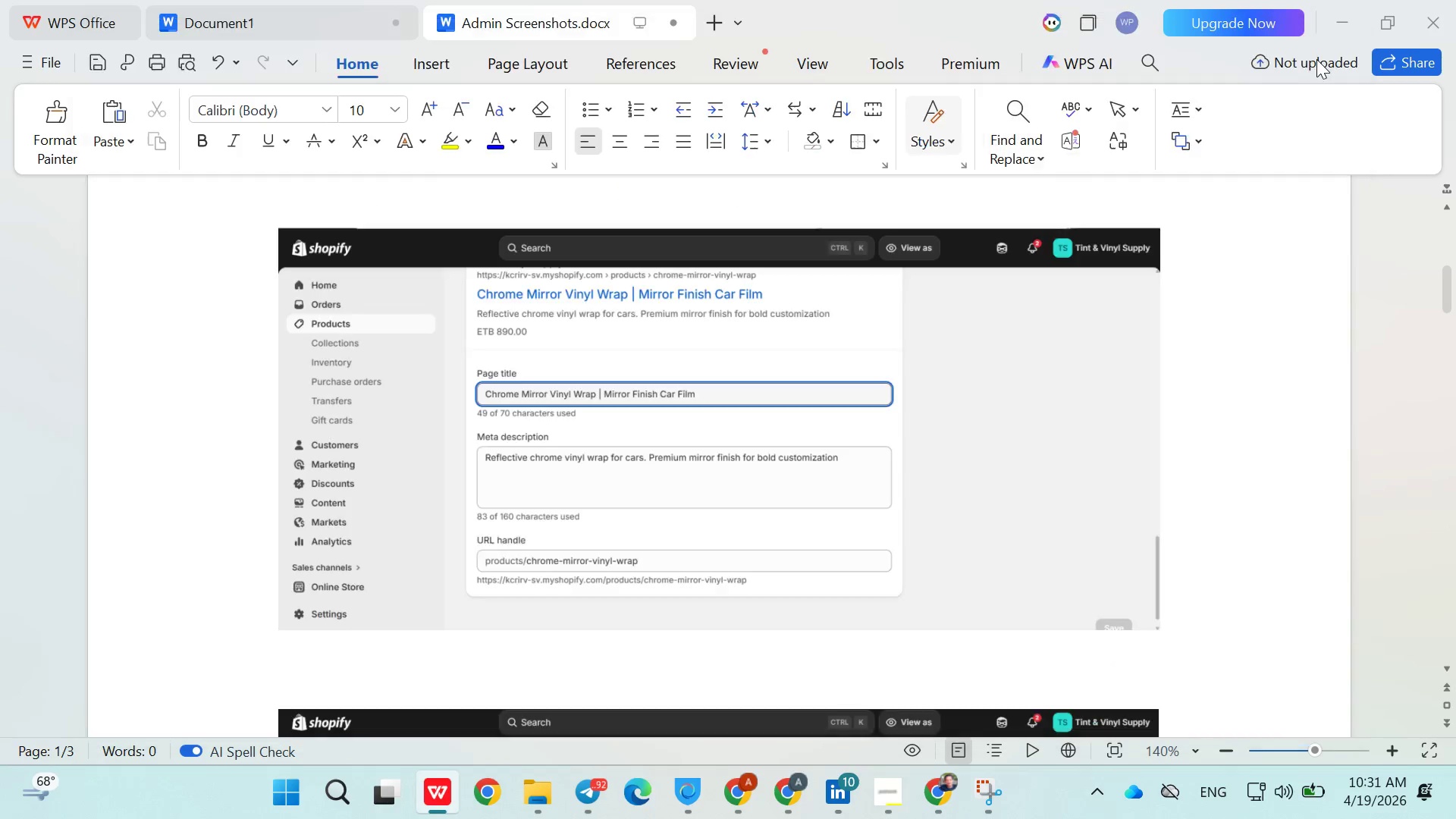 
left_click([1322, 55])
 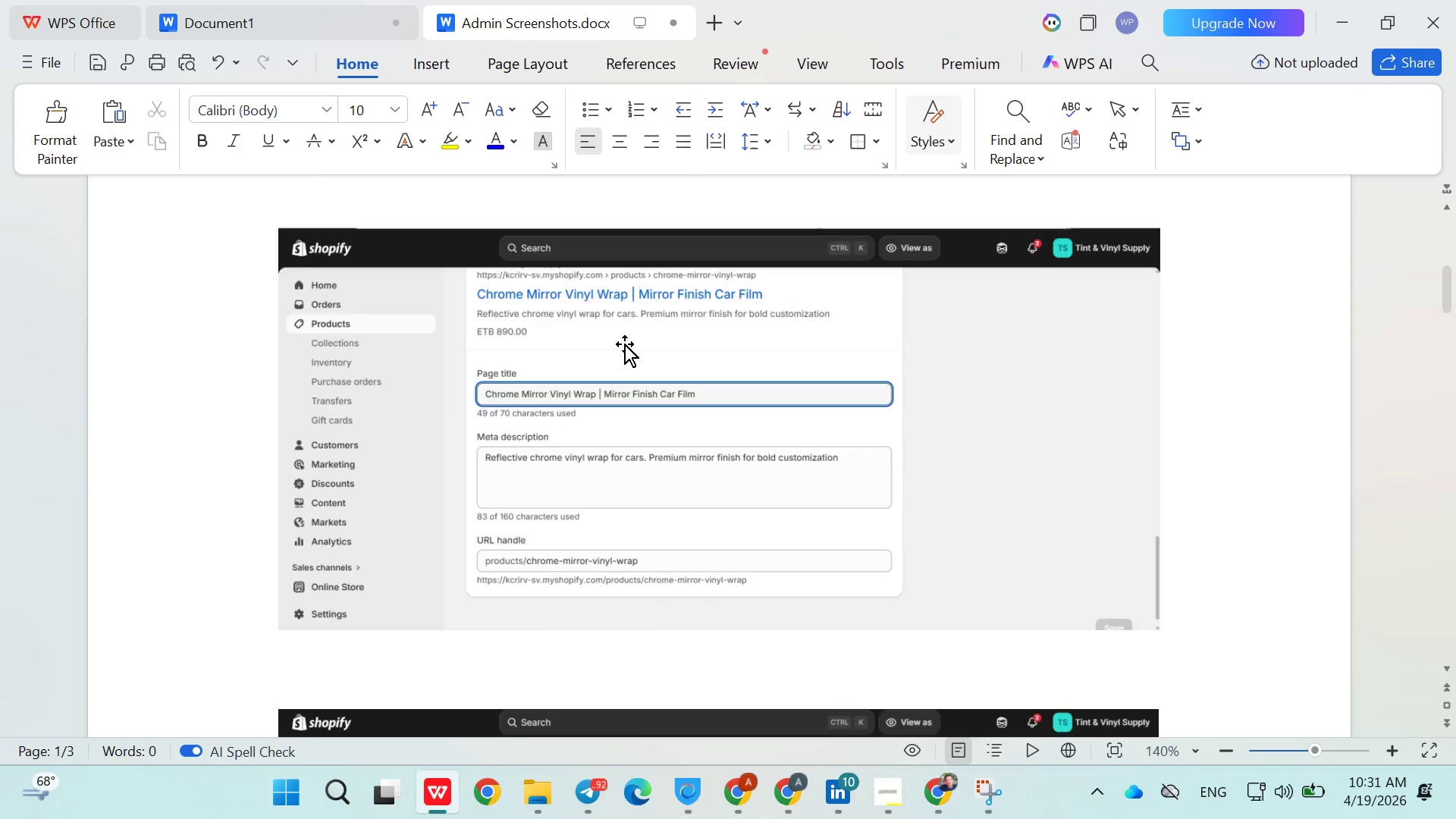 
scroll: coordinate [661, 477], scroll_direction: down, amount: 45.0
 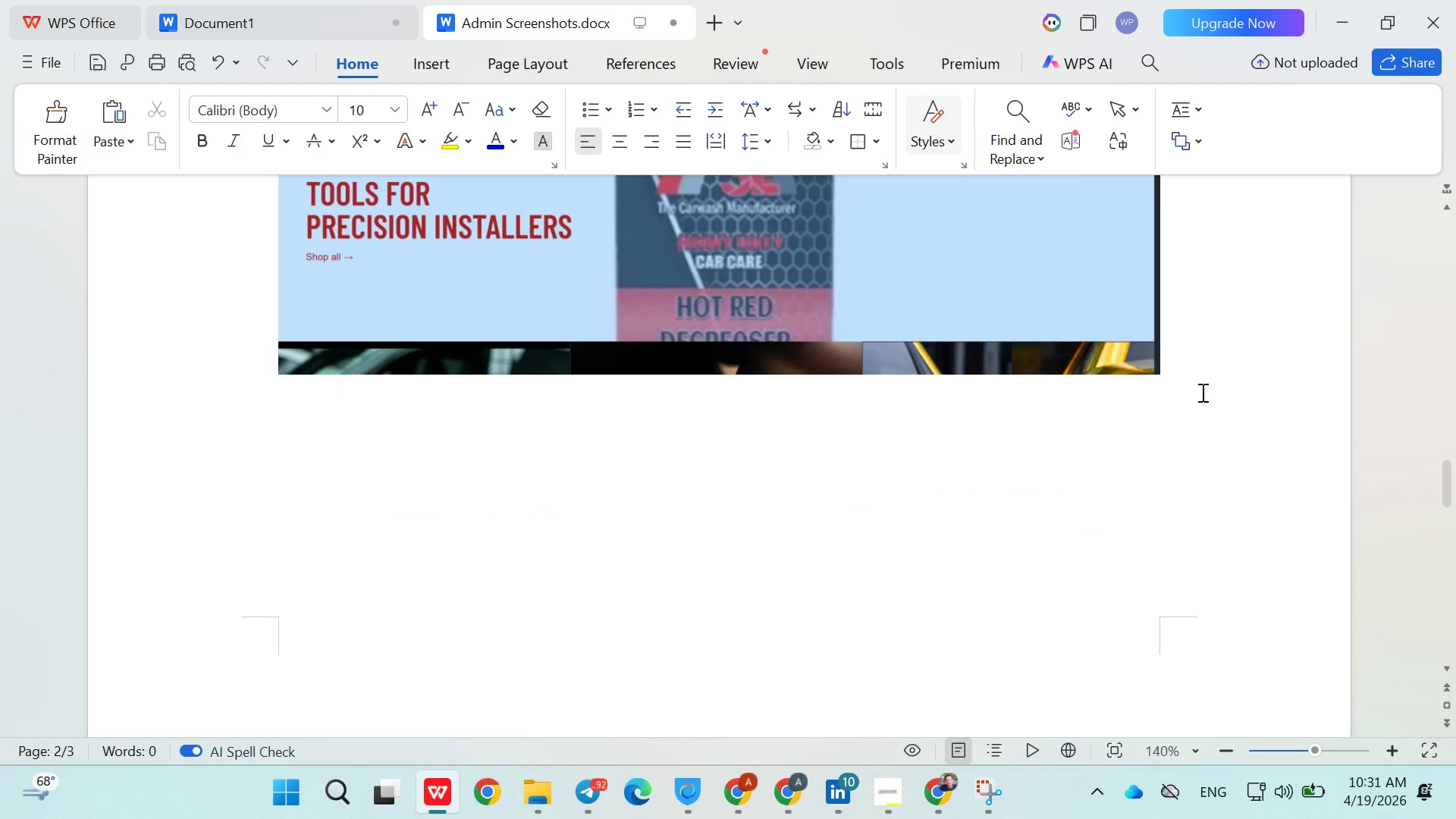 
left_click([1201, 392])
 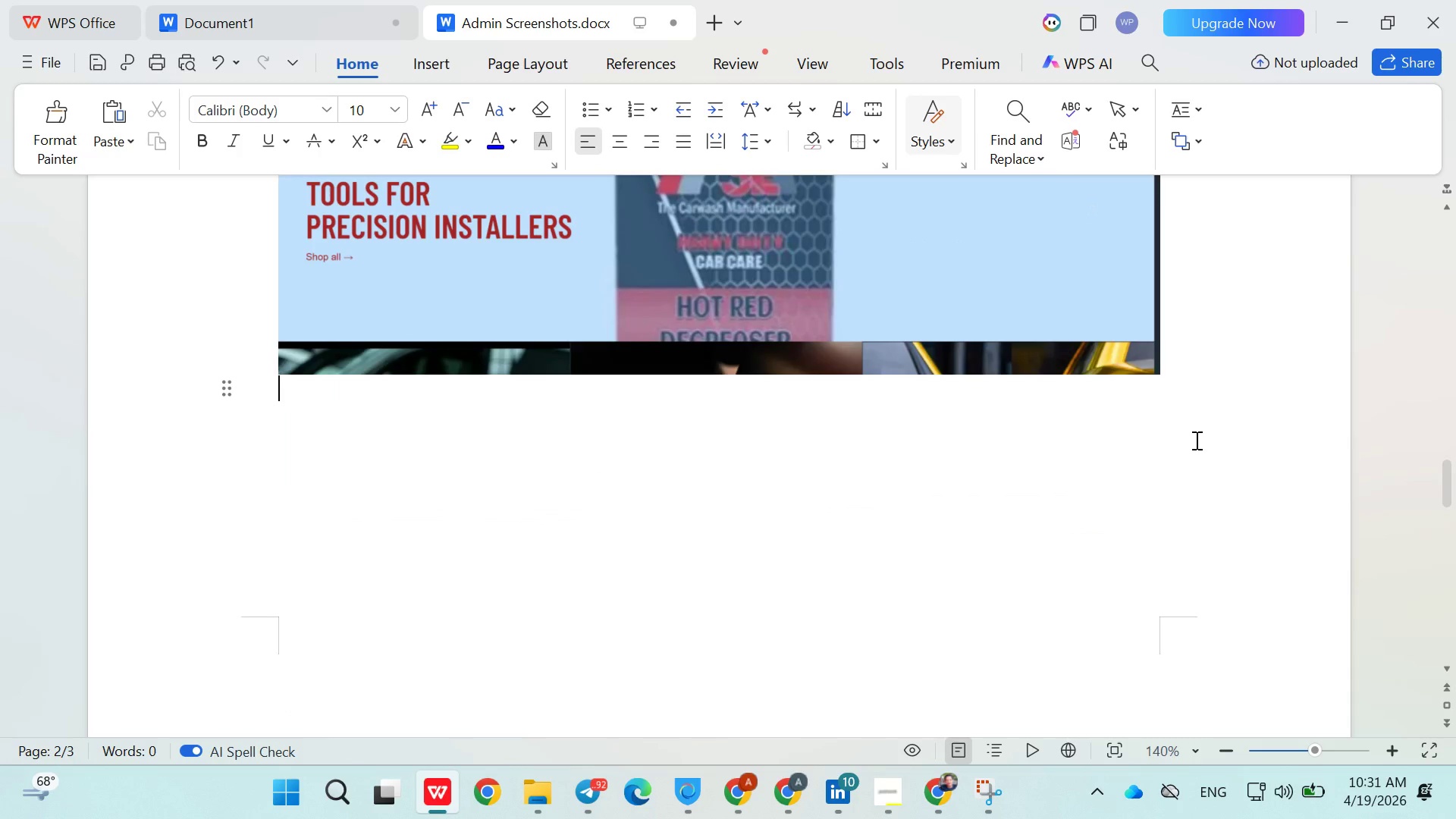 
key(Enter)
 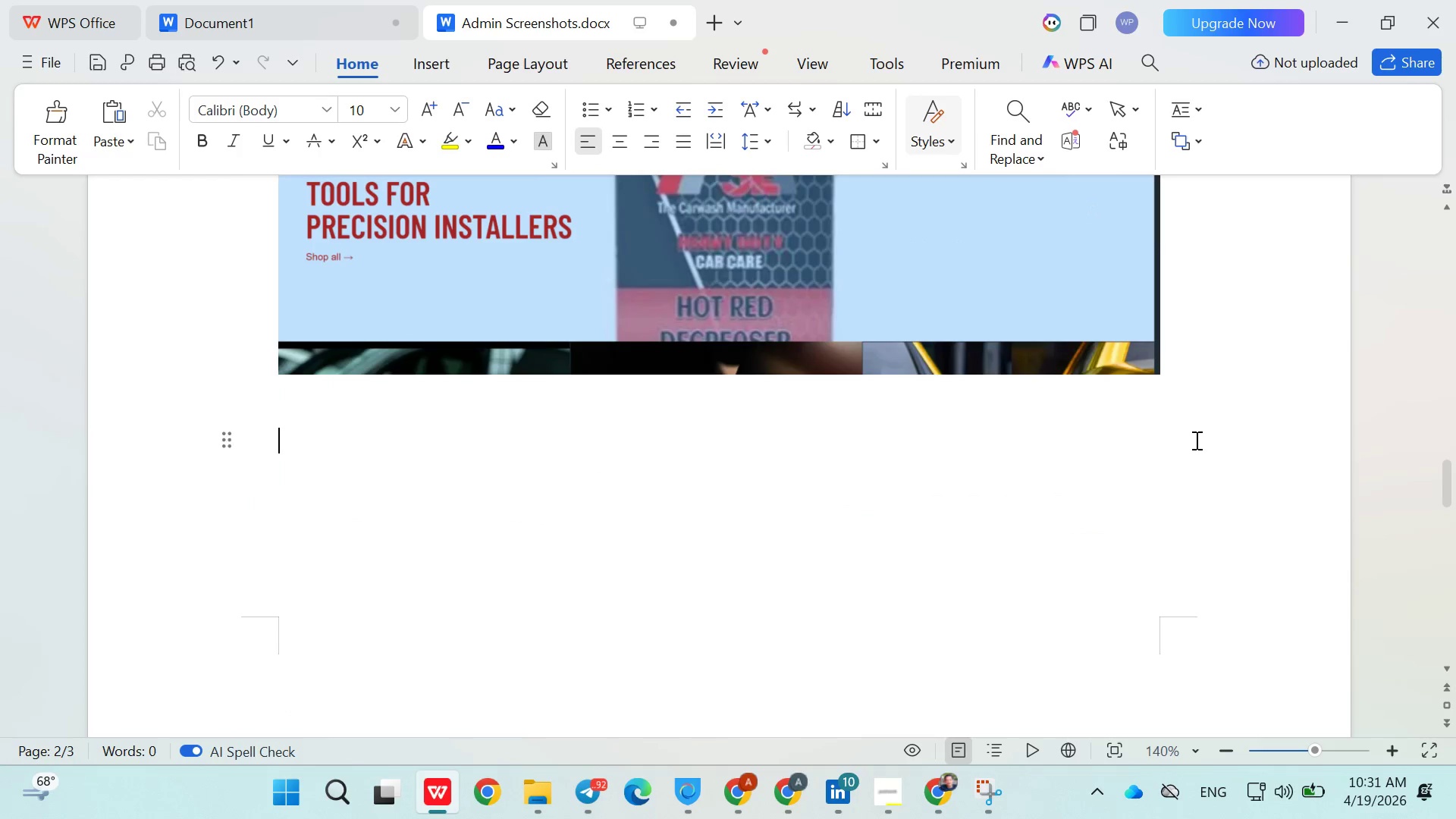 
key(Enter)
 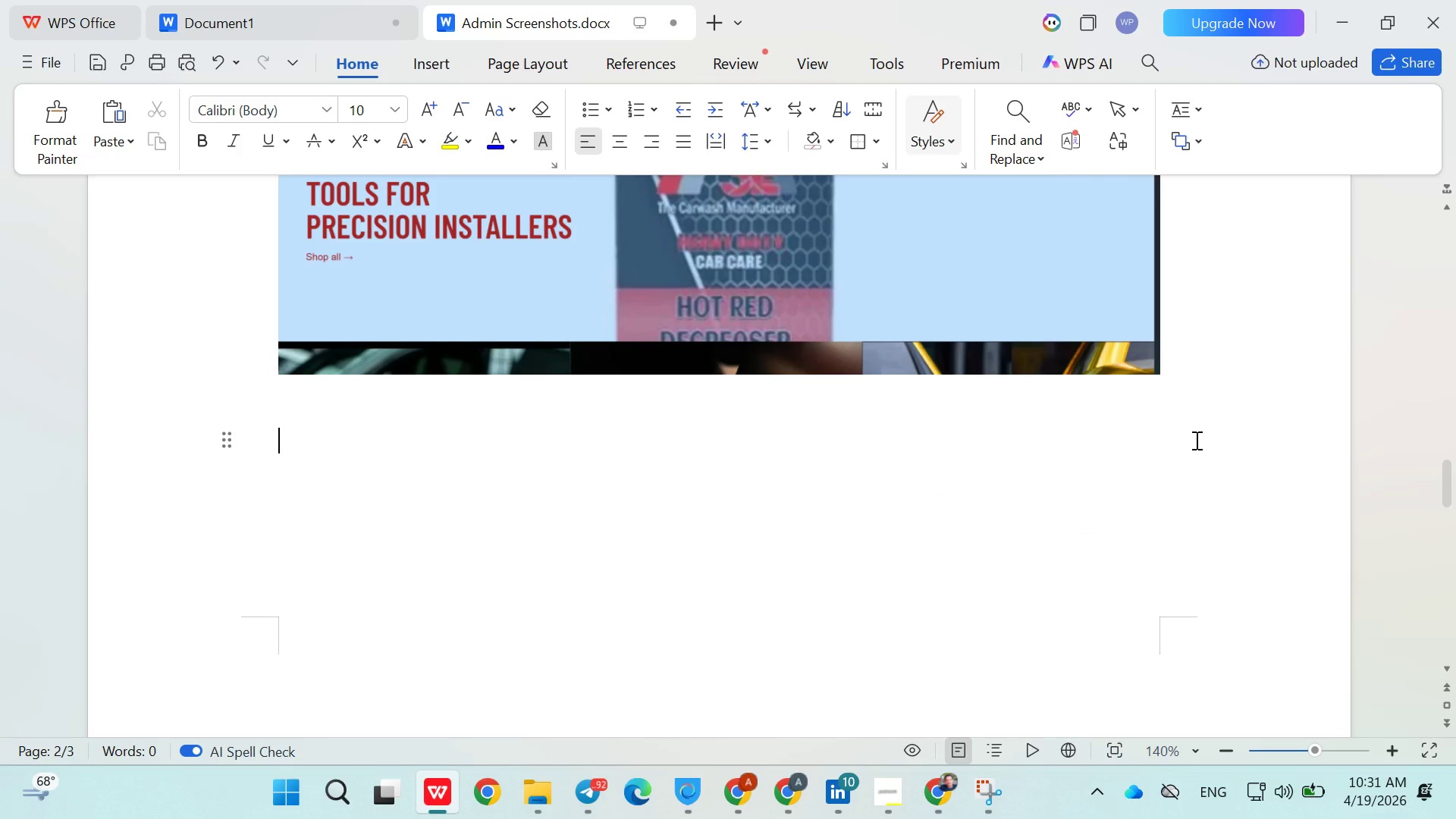 
key(Control+ControlLeft)
 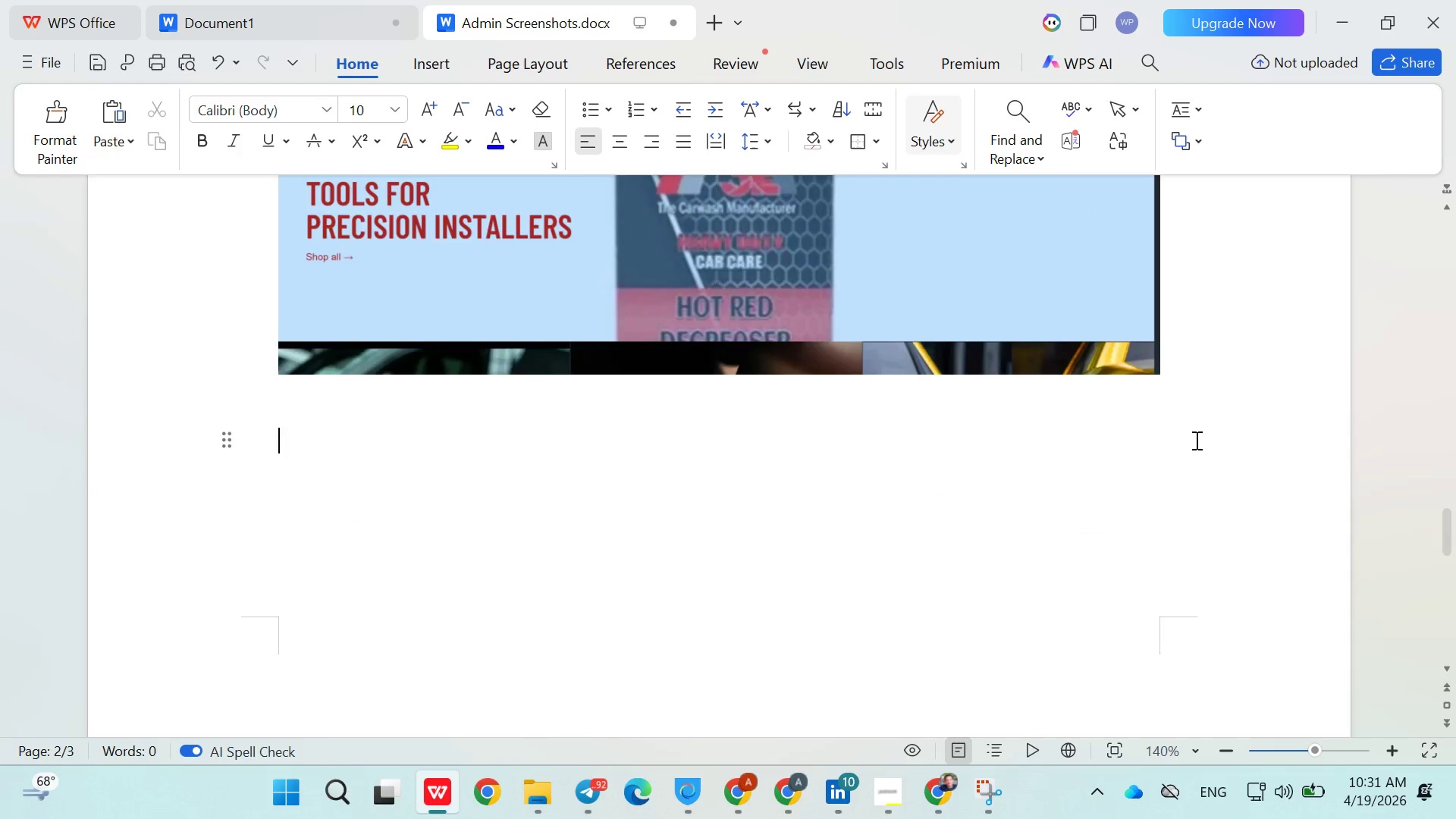 
key(Control+V)
 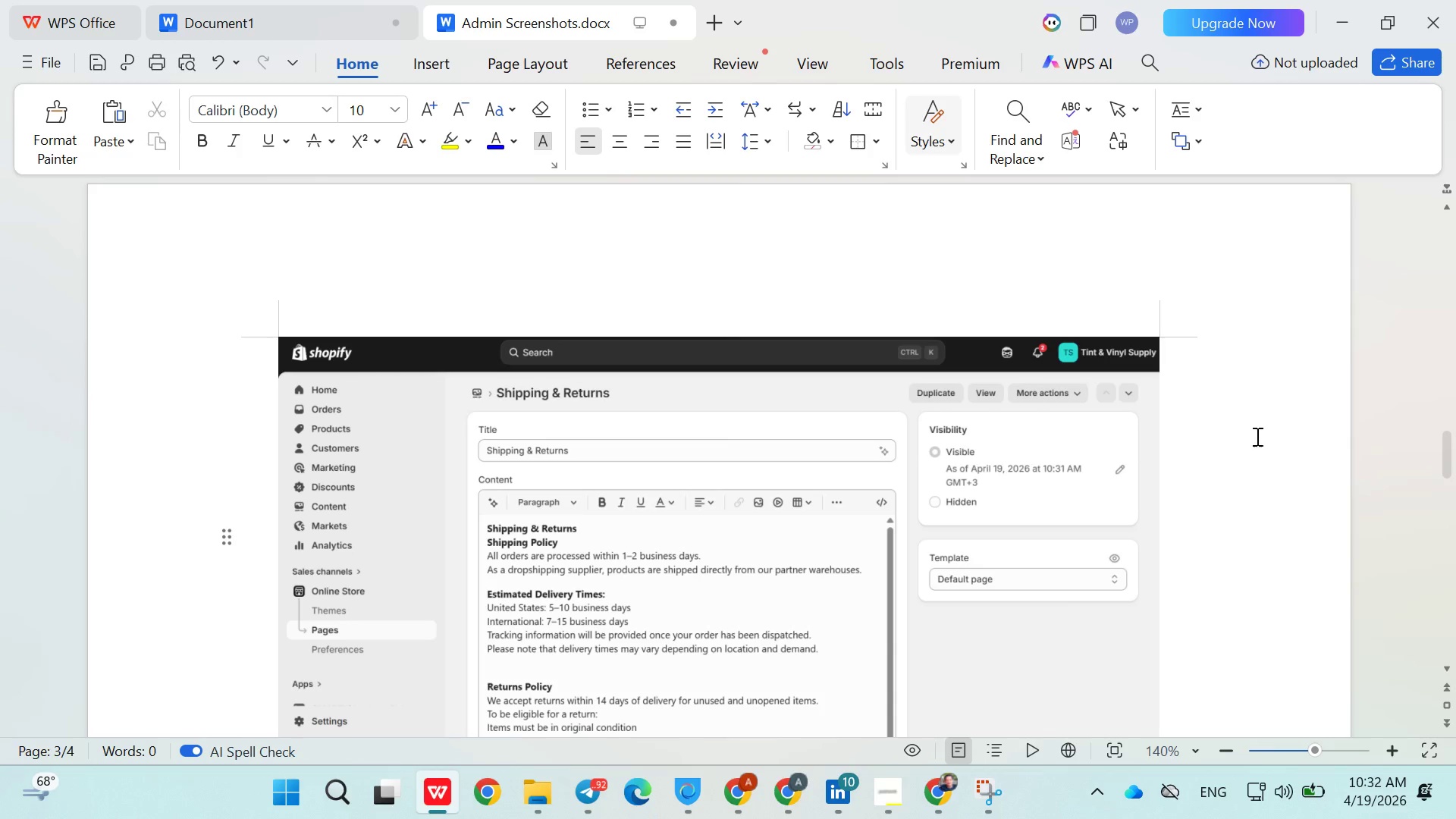 
scroll: coordinate [1147, 565], scroll_direction: down, amount: 3.0
 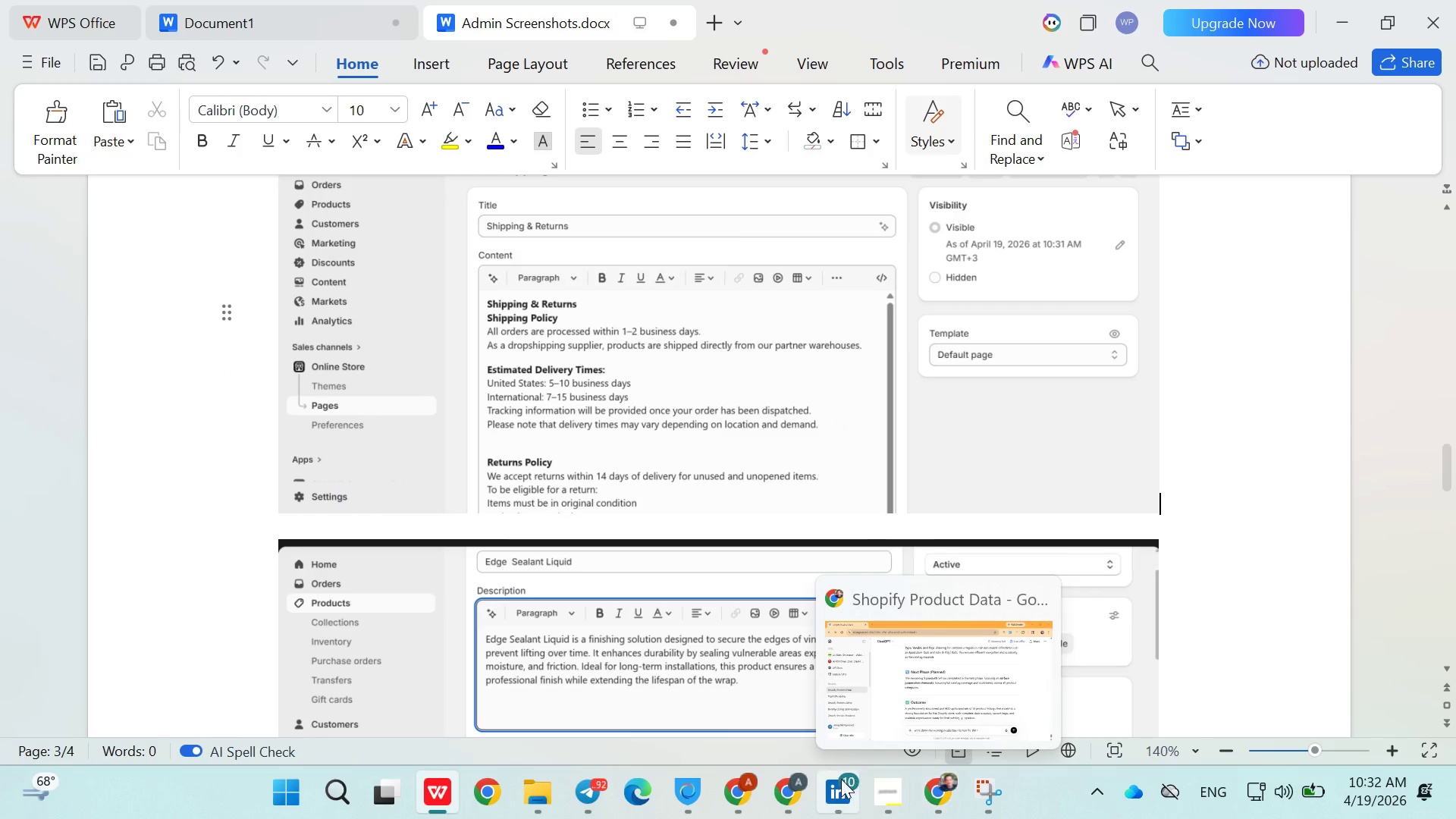 
left_click([754, 786])
 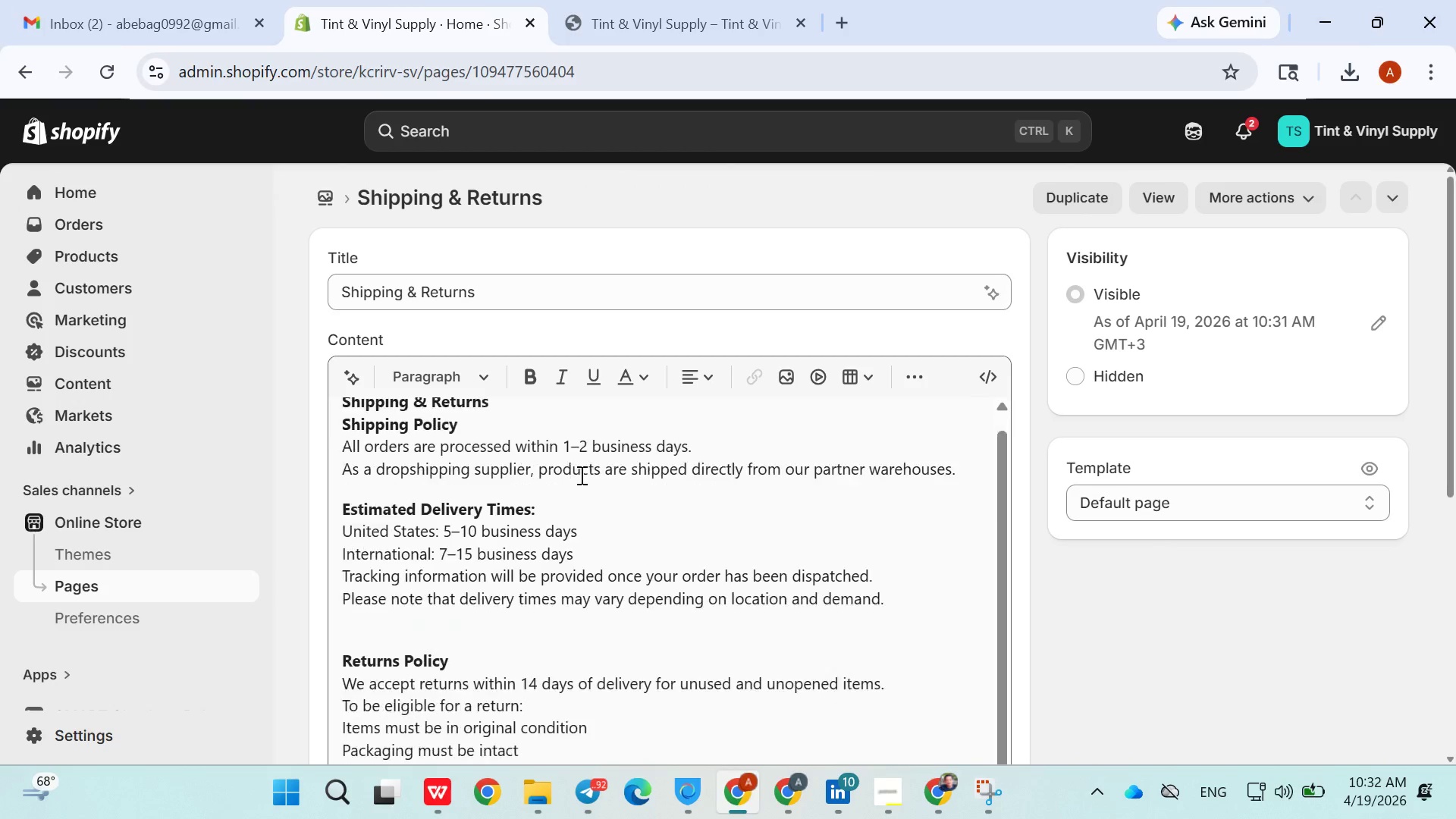 
scroll: coordinate [580, 475], scroll_direction: down, amount: 4.0
 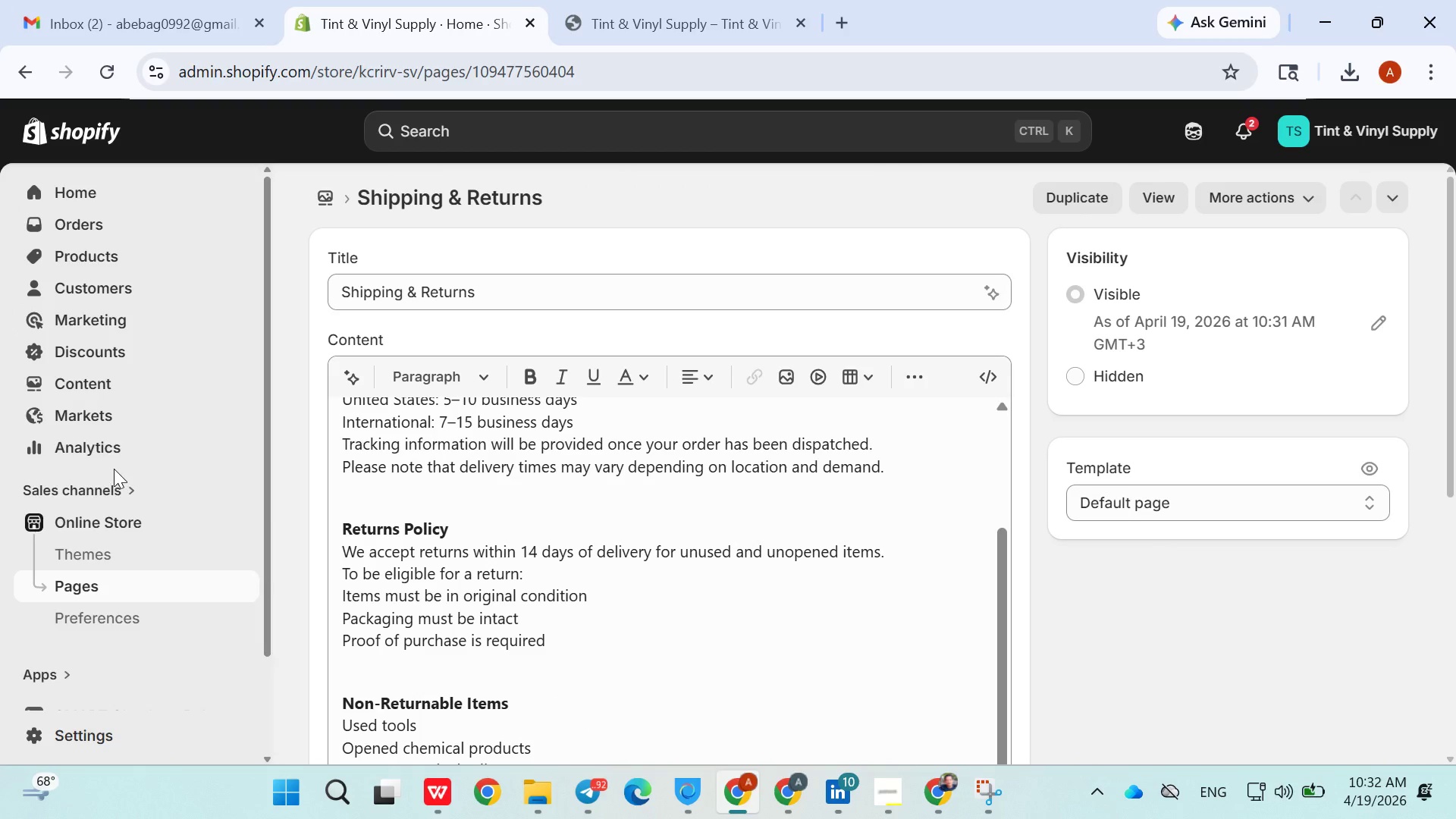 
left_click([87, 384])
 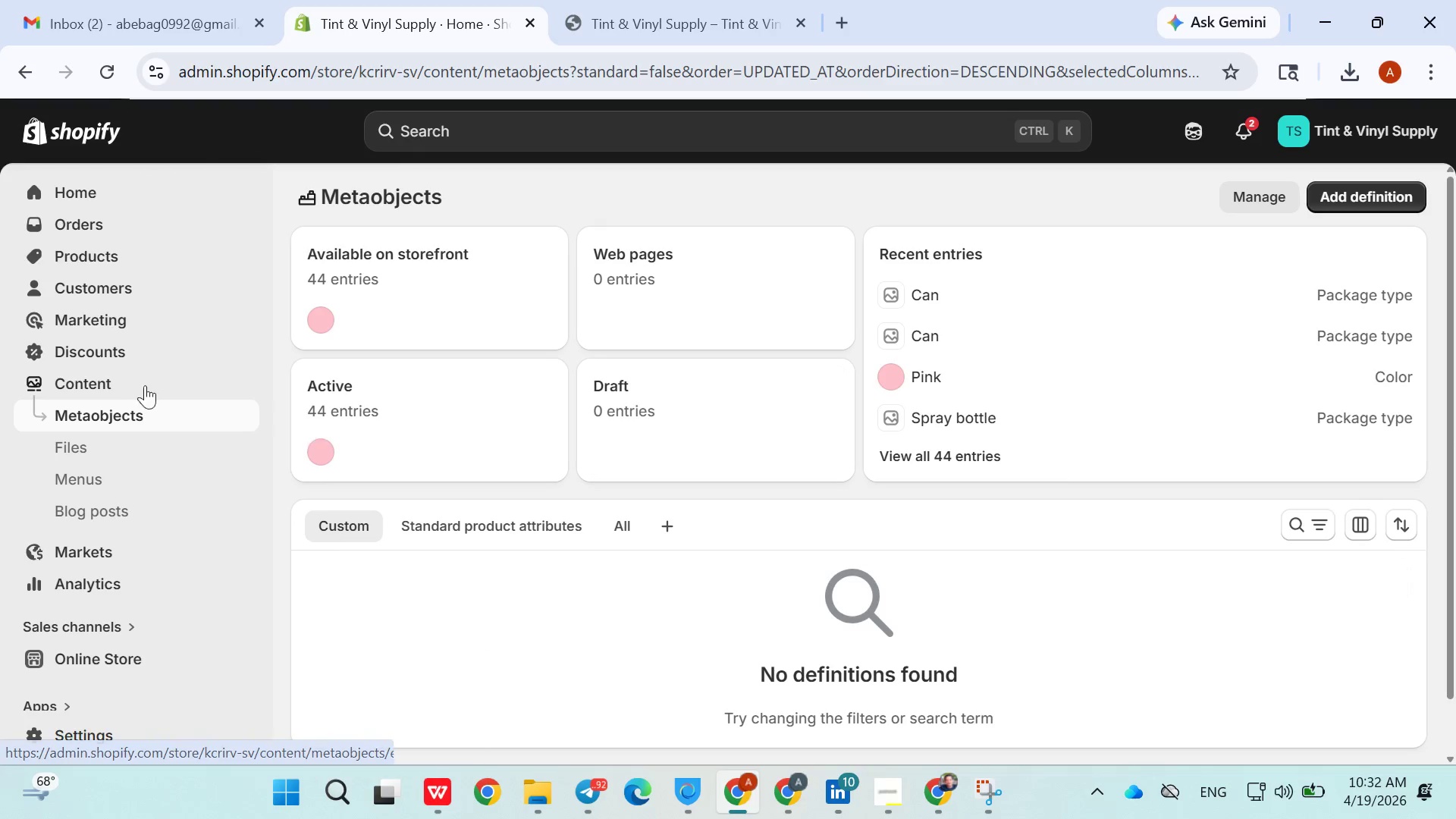 
left_click([117, 484])
 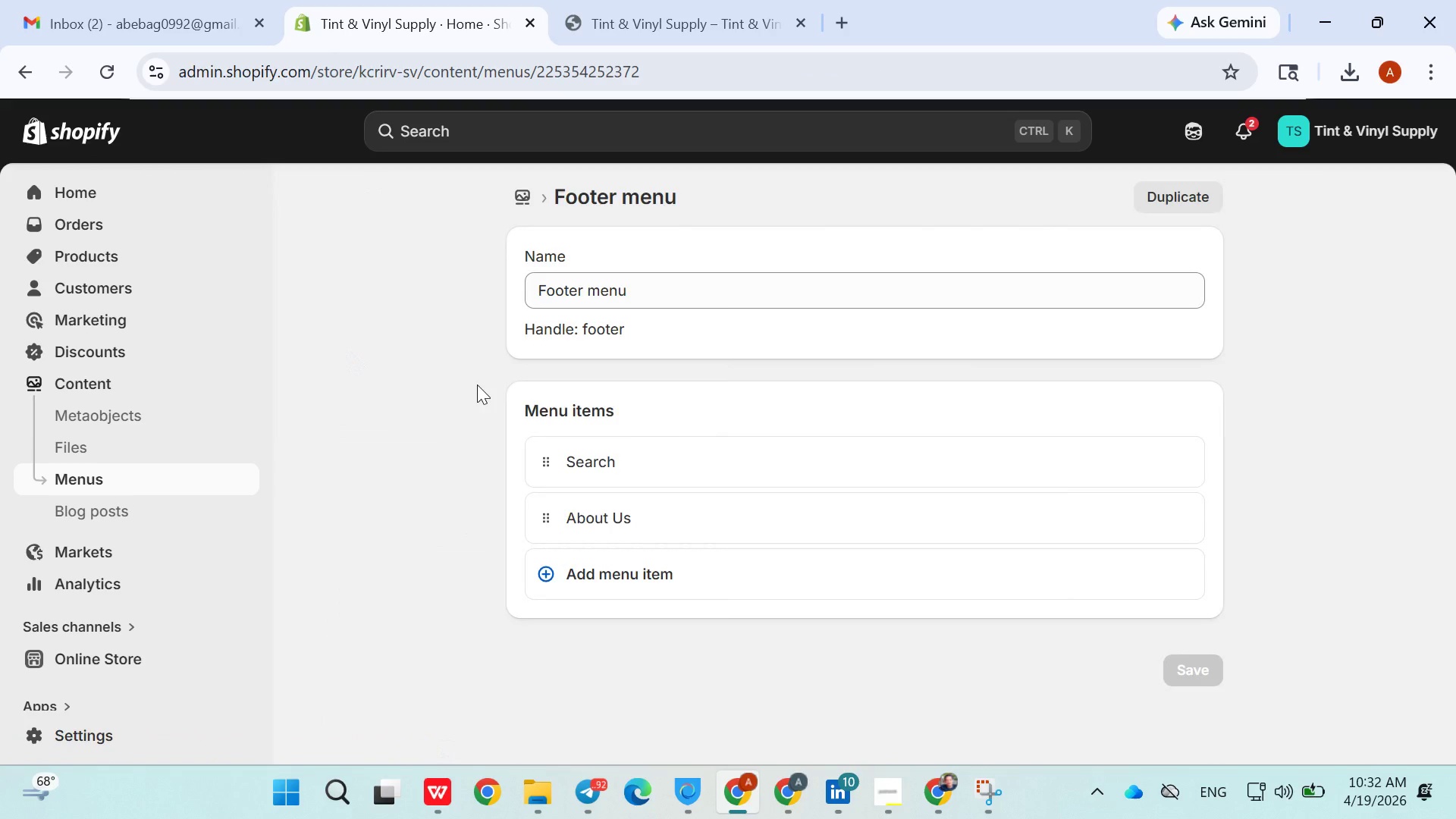 
left_click([598, 561])
 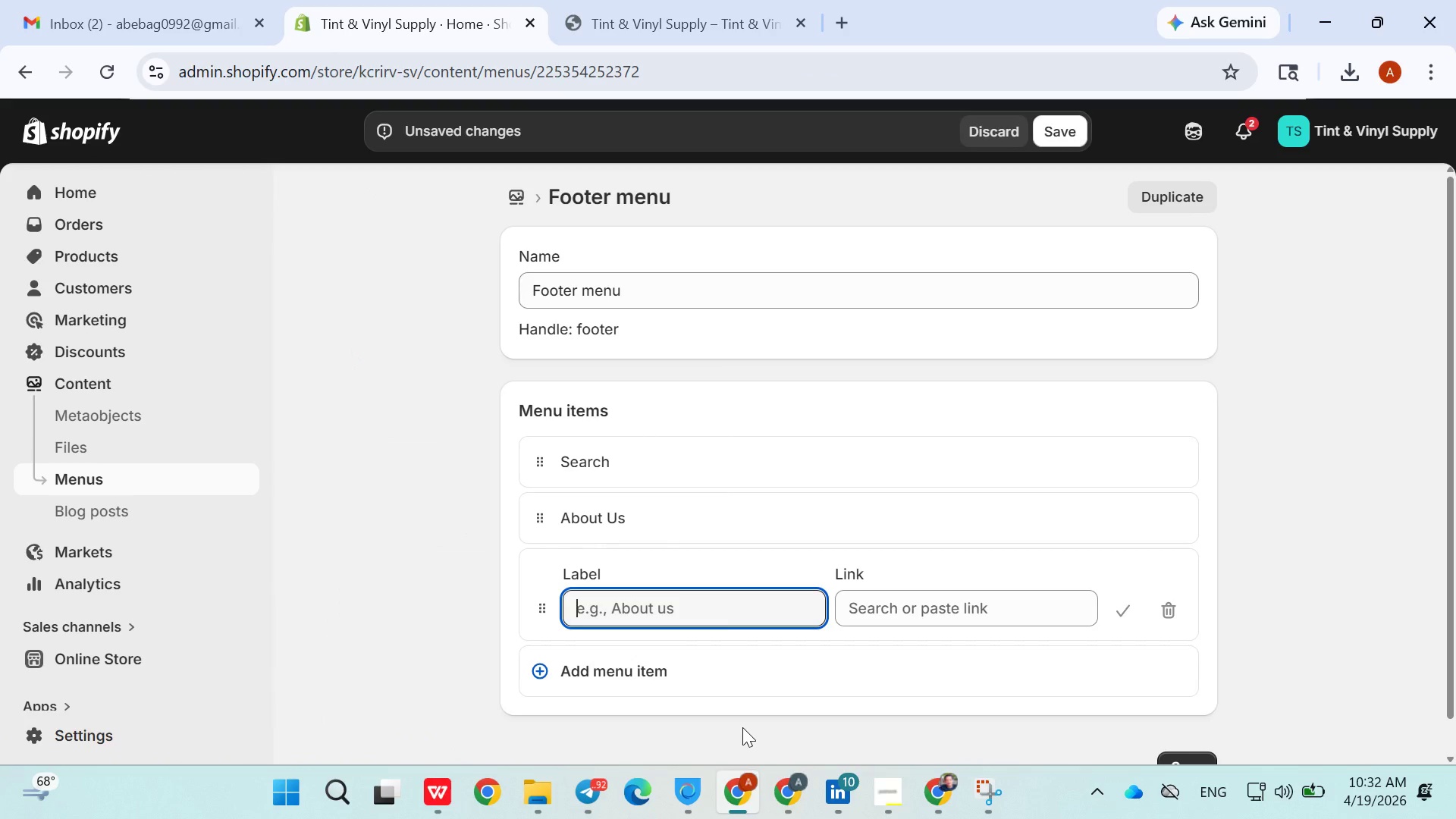 
type(SHIpping Policy)
 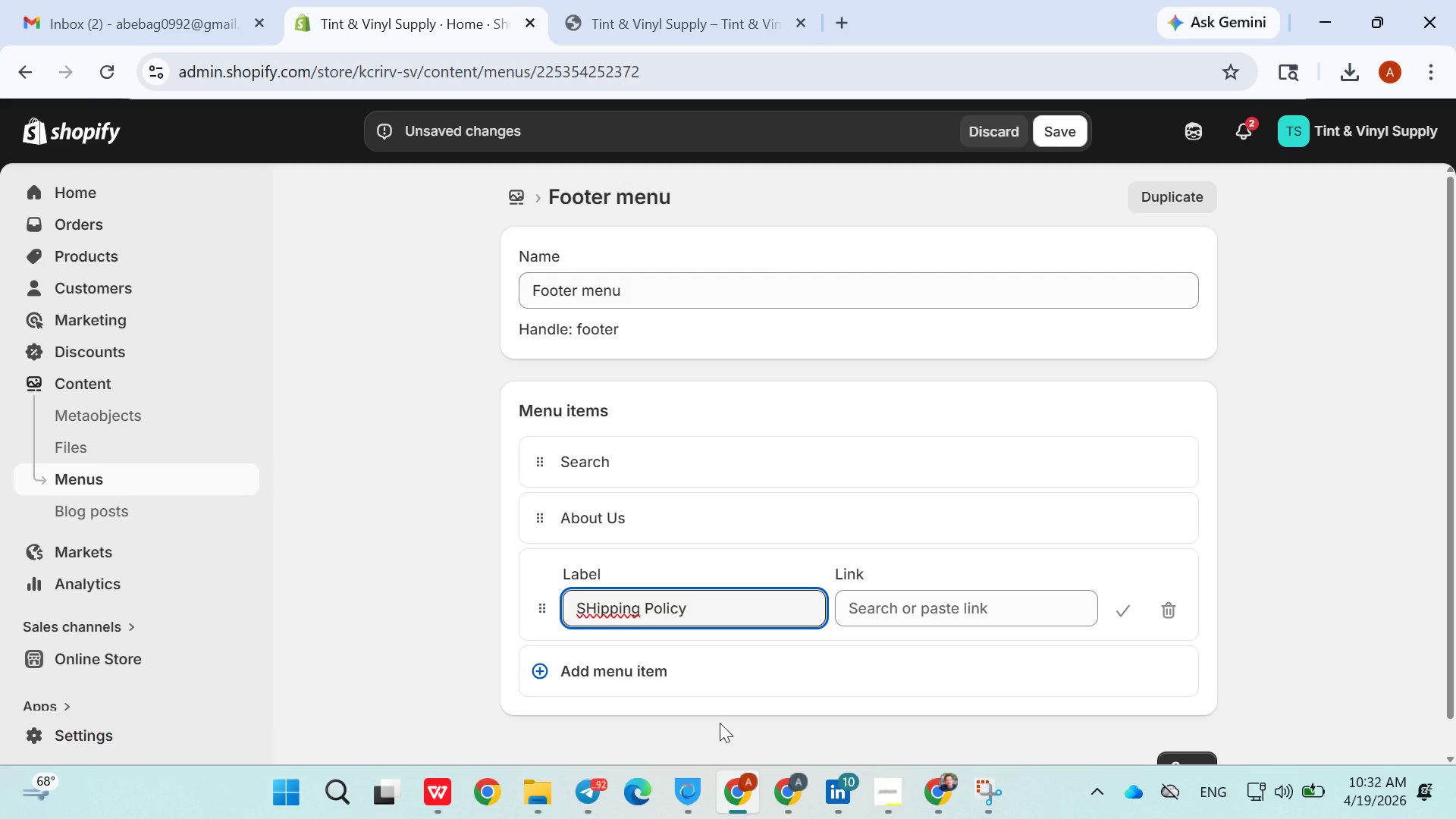 
left_click([596, 605])
 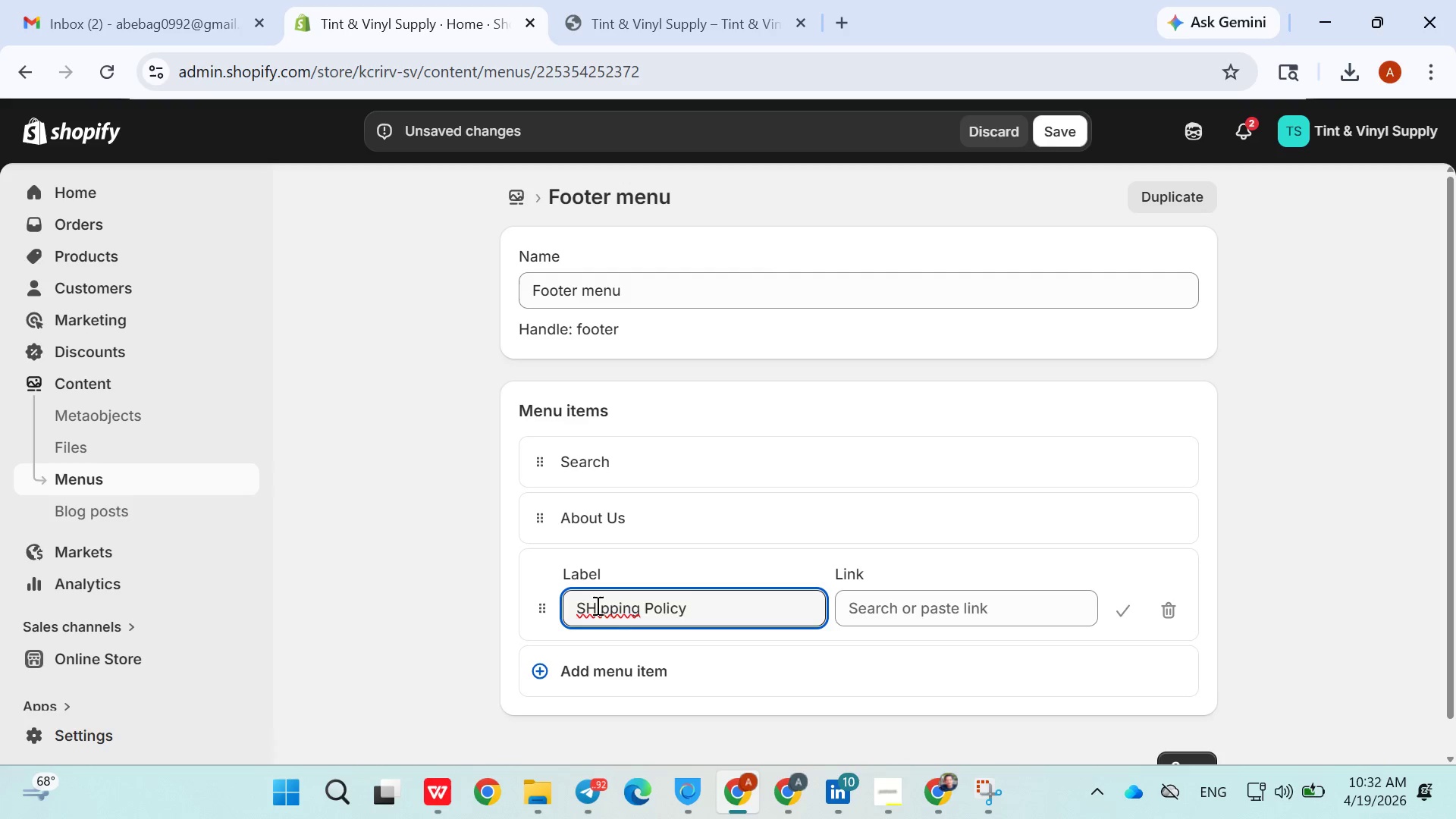 
key(Backspace)
 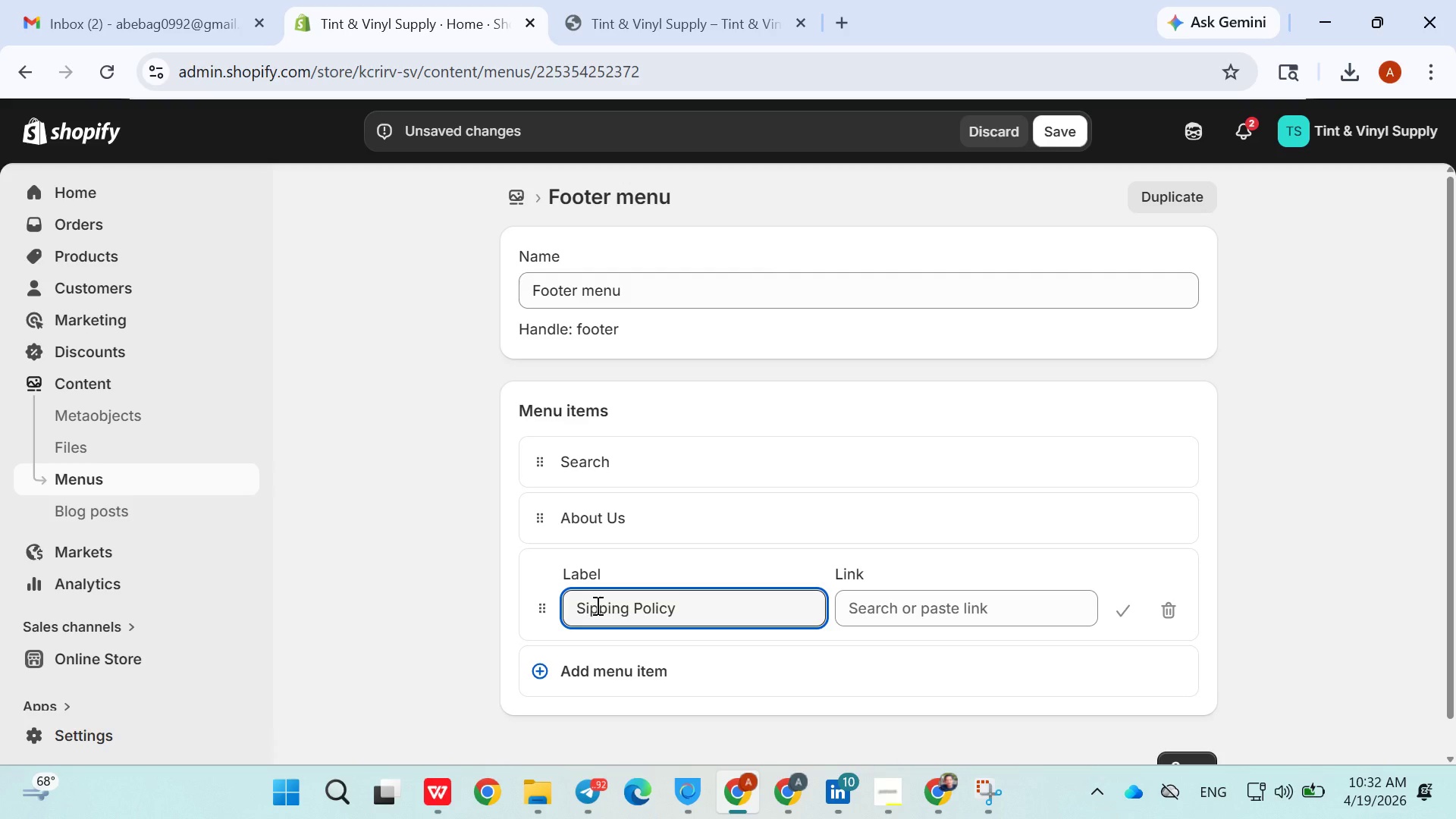 
key(H)
 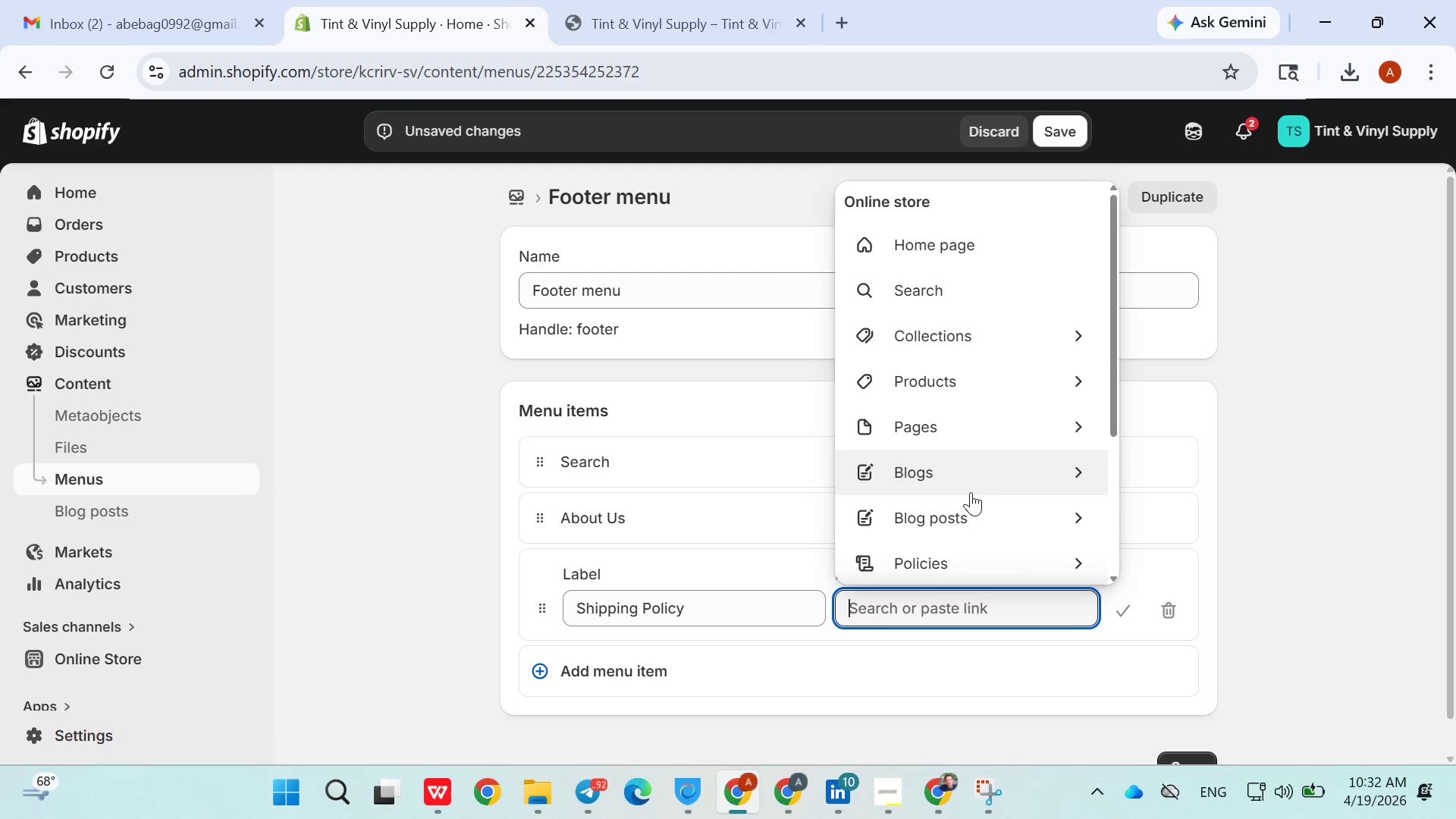 
left_click([950, 435])
 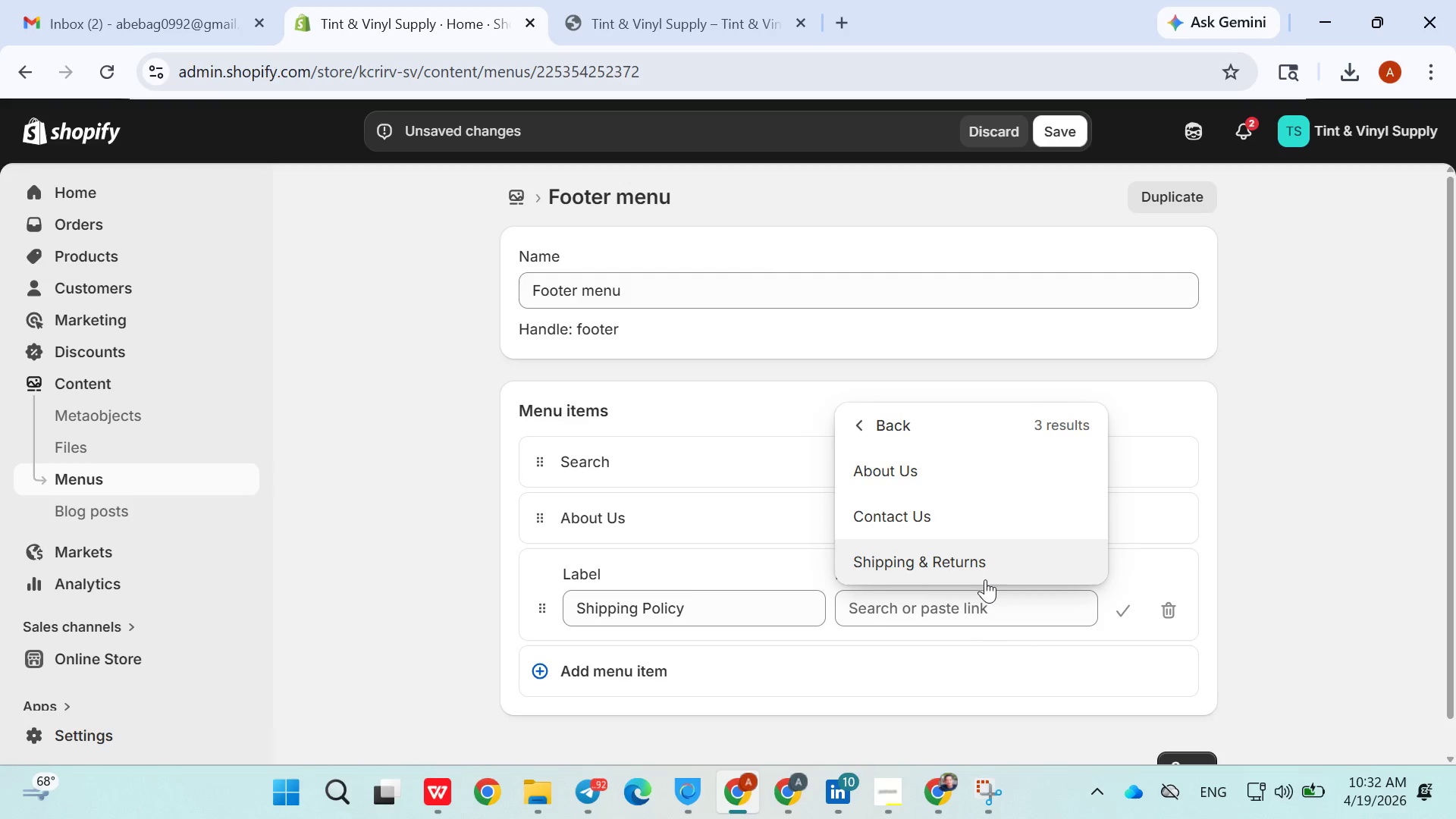 
left_click([981, 575])
 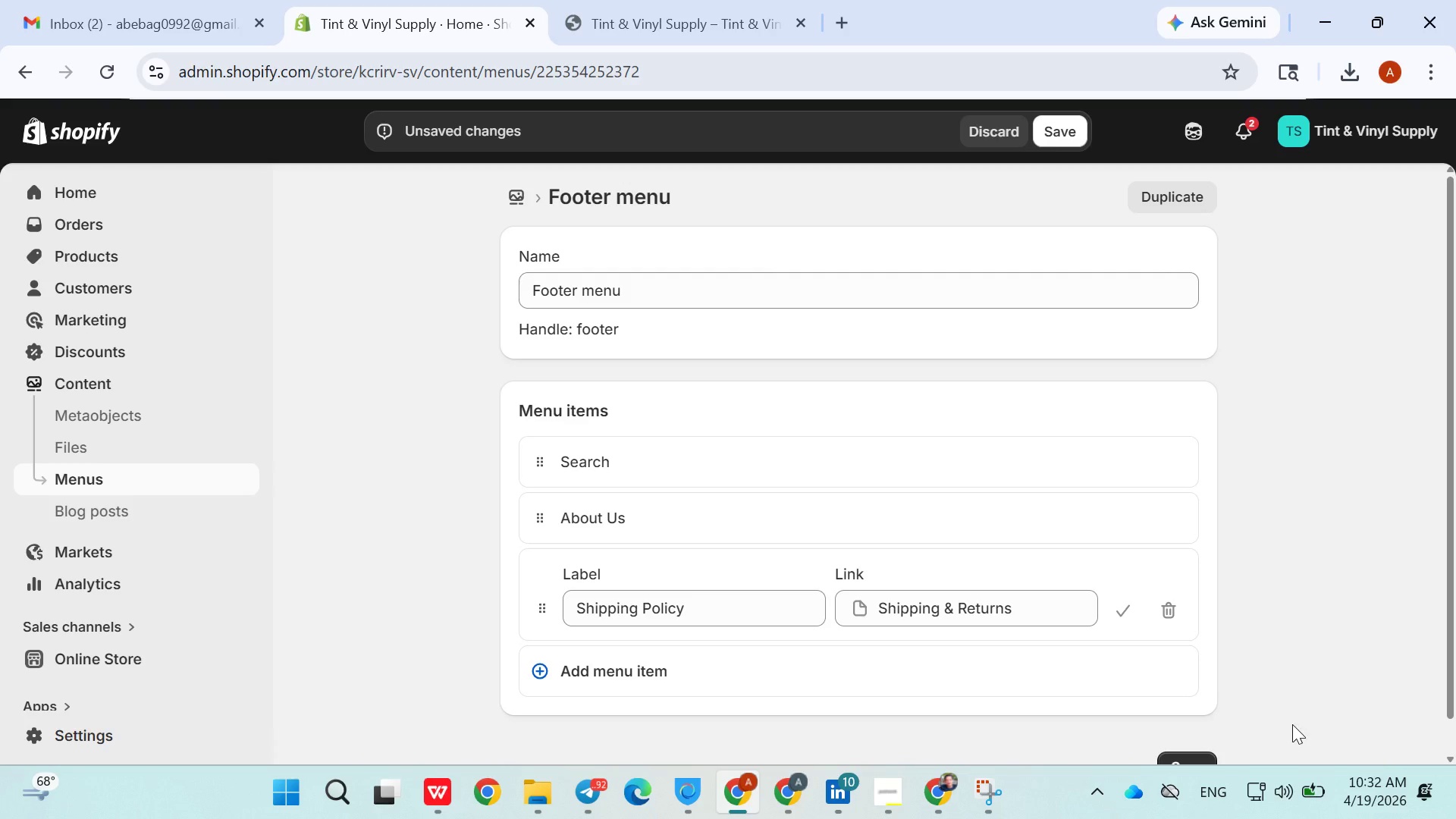 
scroll: coordinate [1279, 644], scroll_direction: down, amount: 2.0
 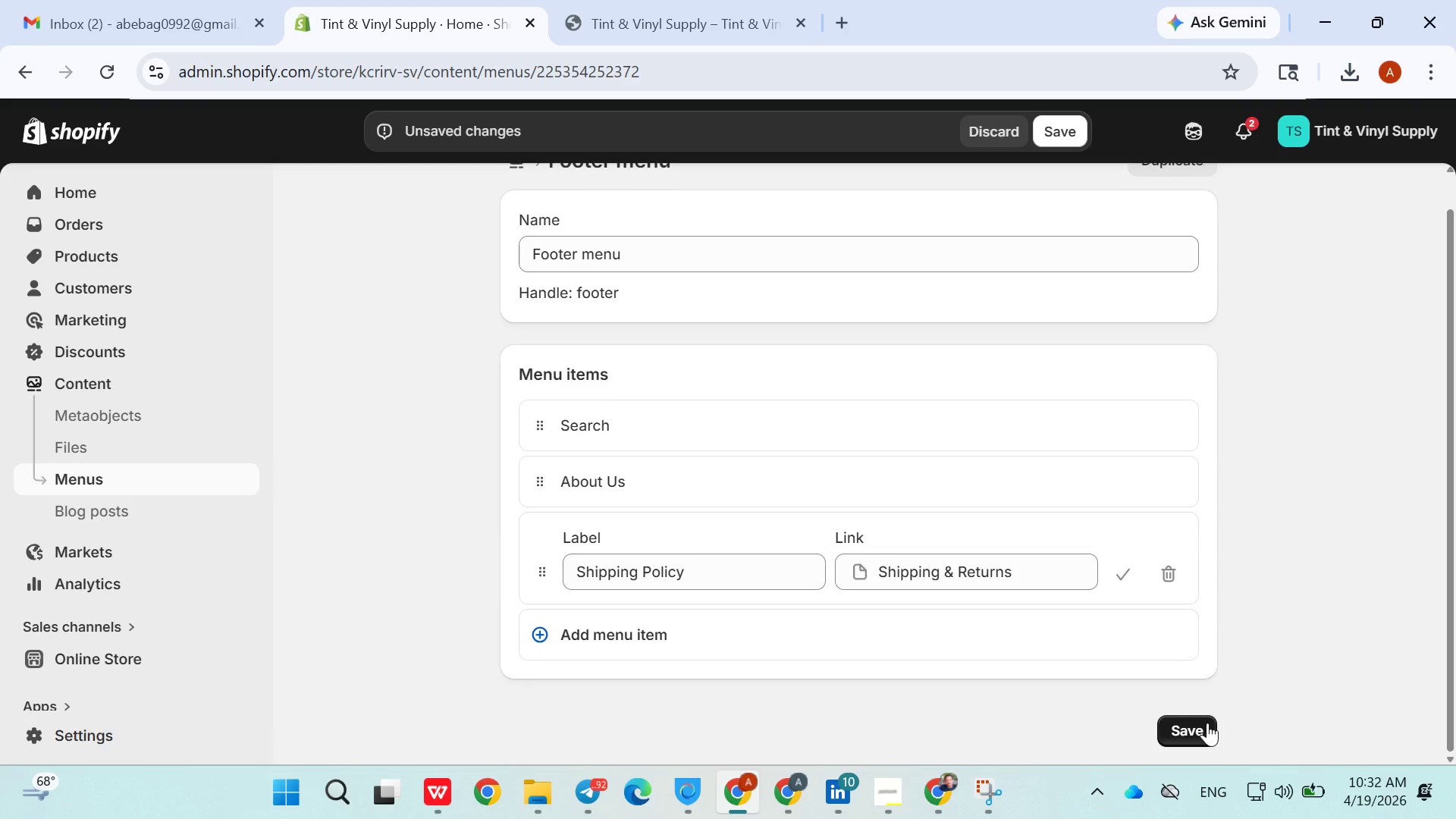 
left_click([1206, 723])
 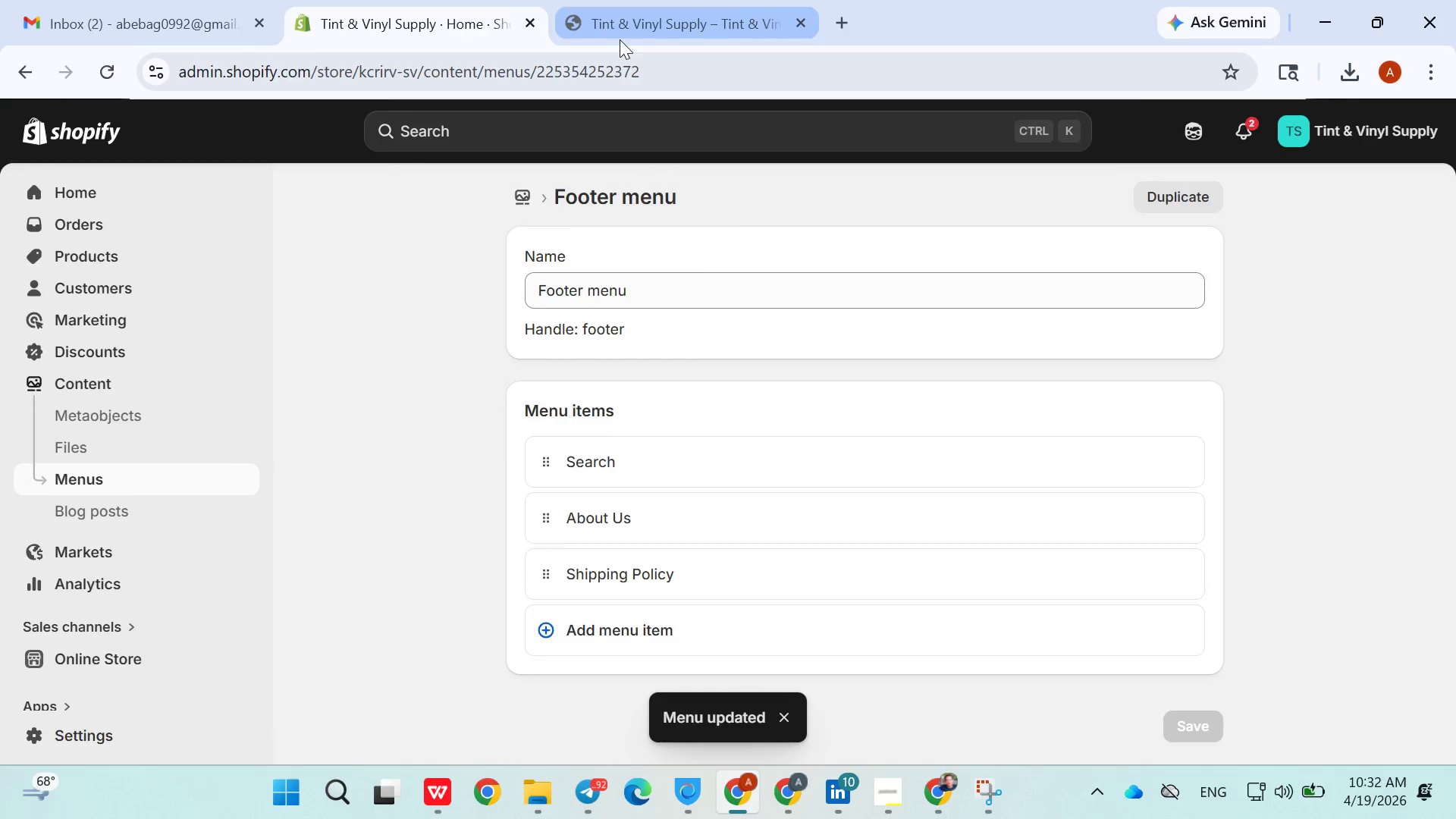 
wait(6.12)
 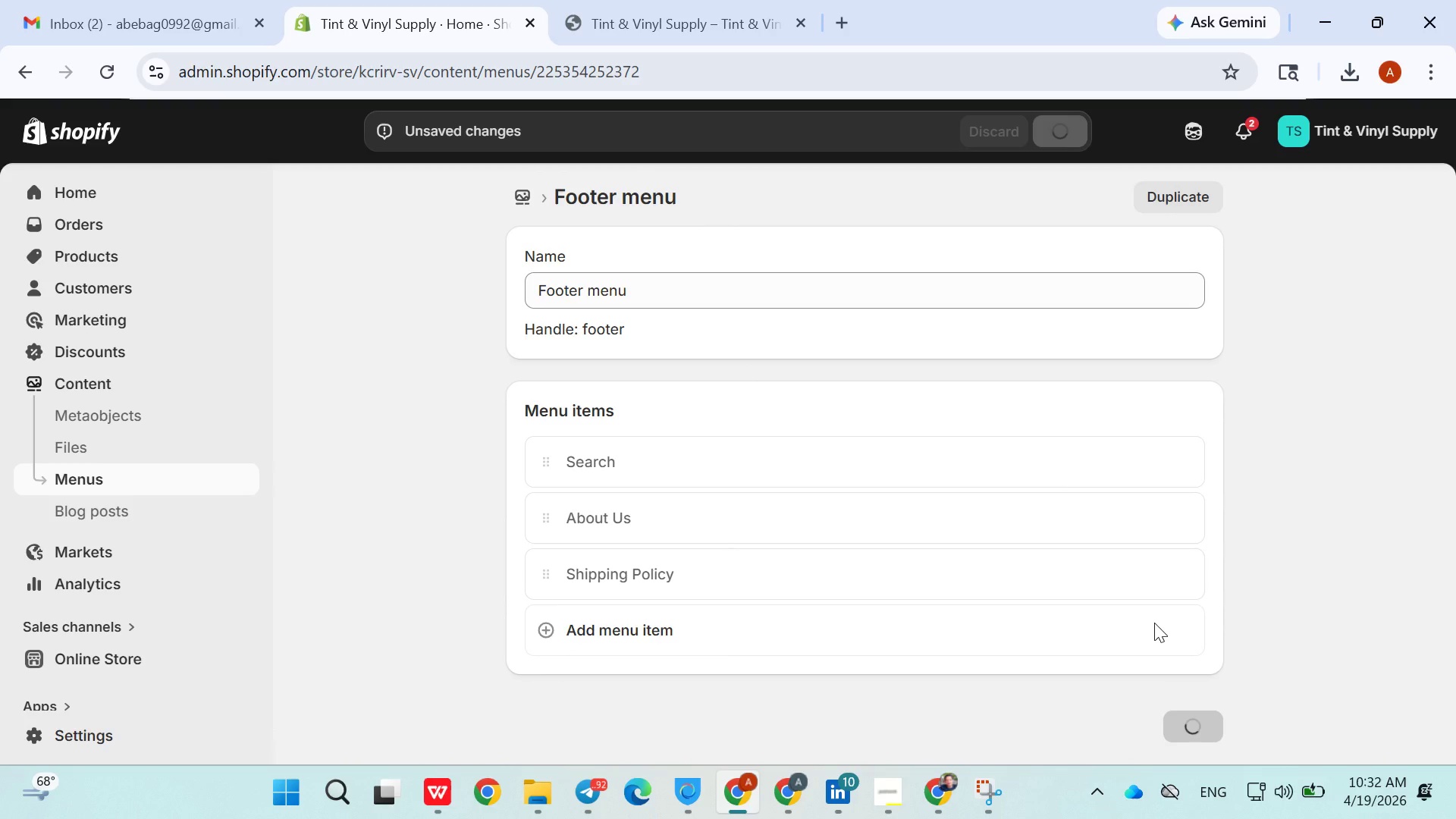 
left_click([89, 66])
 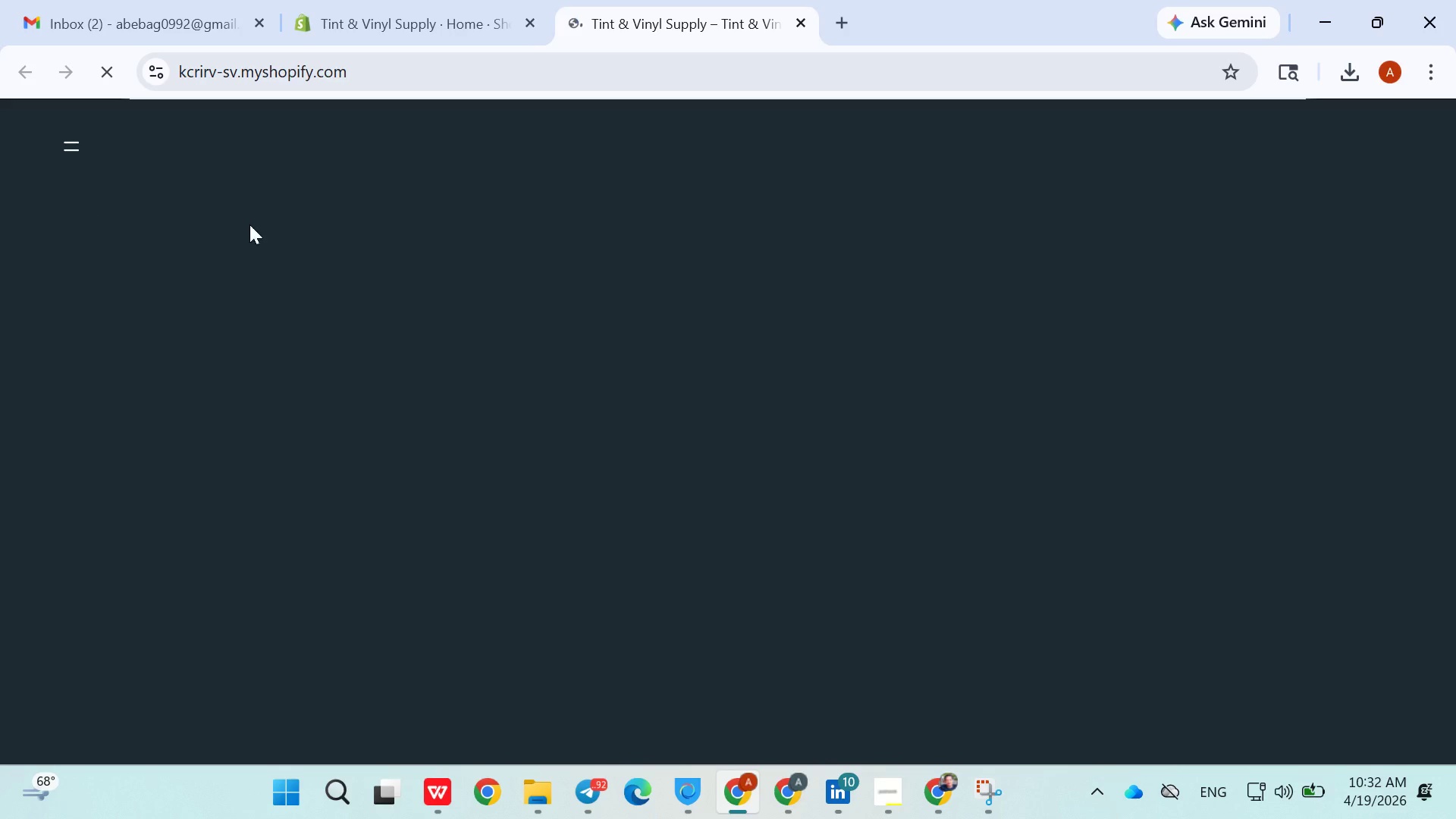 
wait(6.86)
 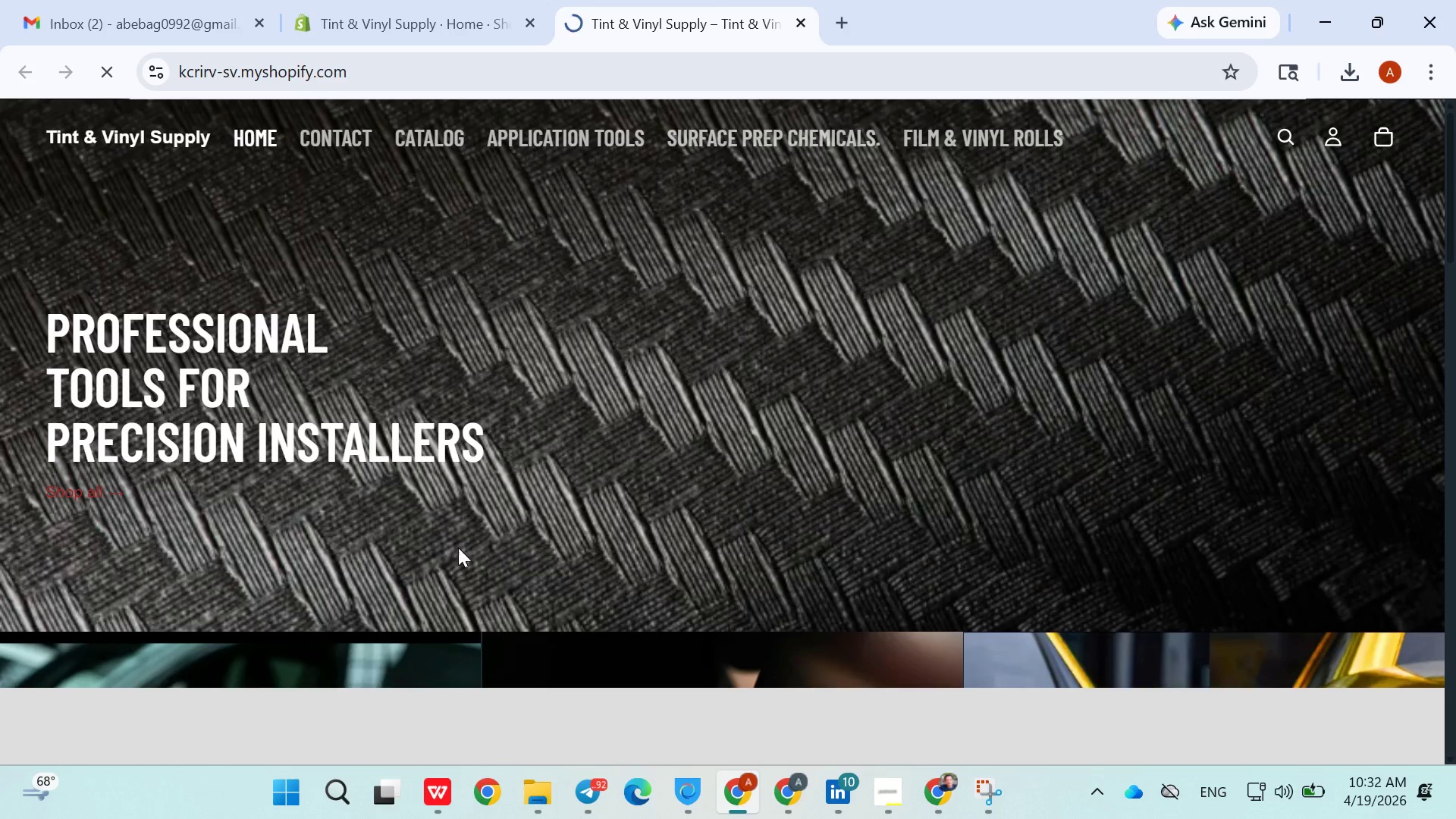 
right_click([696, 331])
 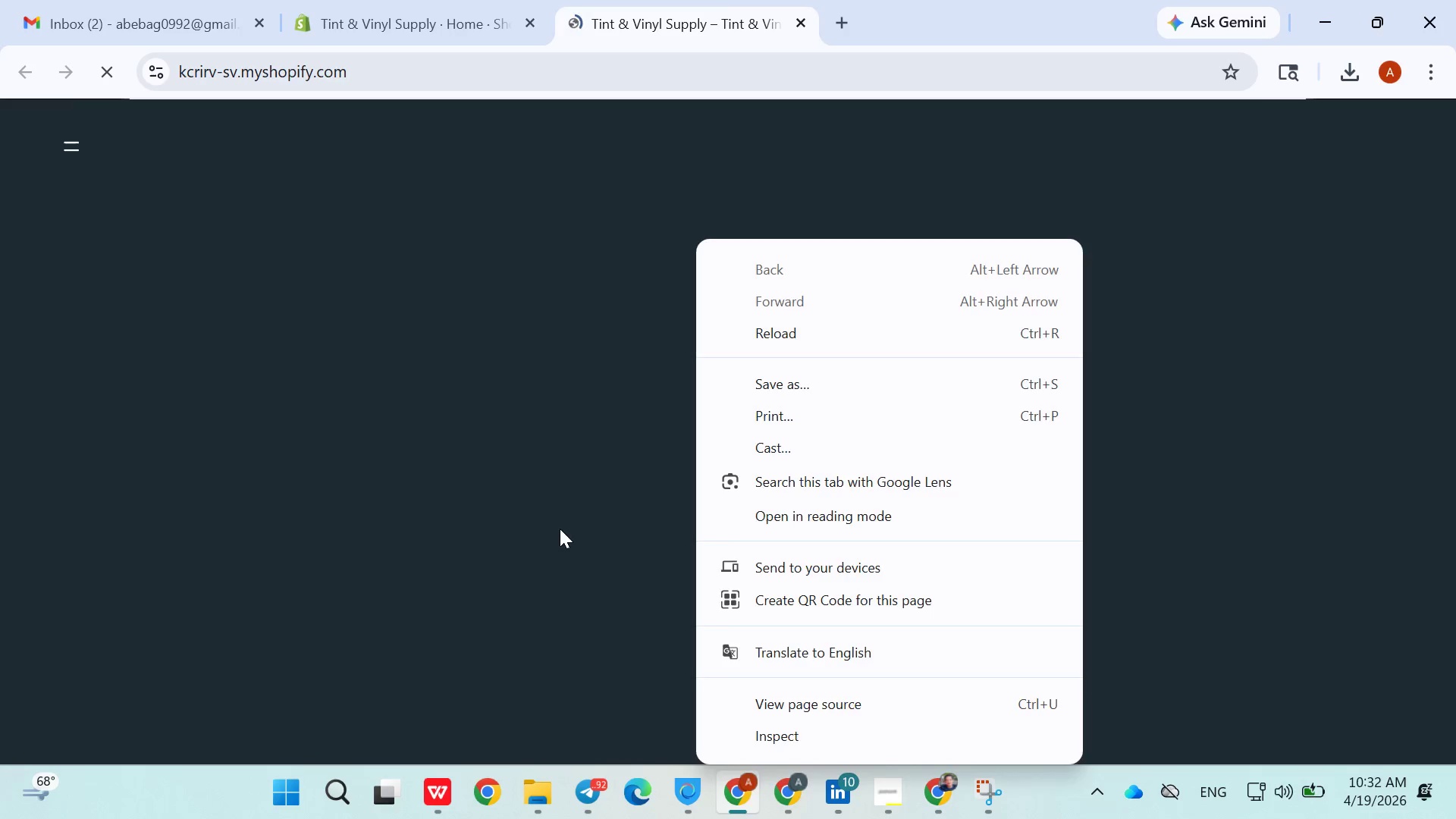 
left_click([548, 525])
 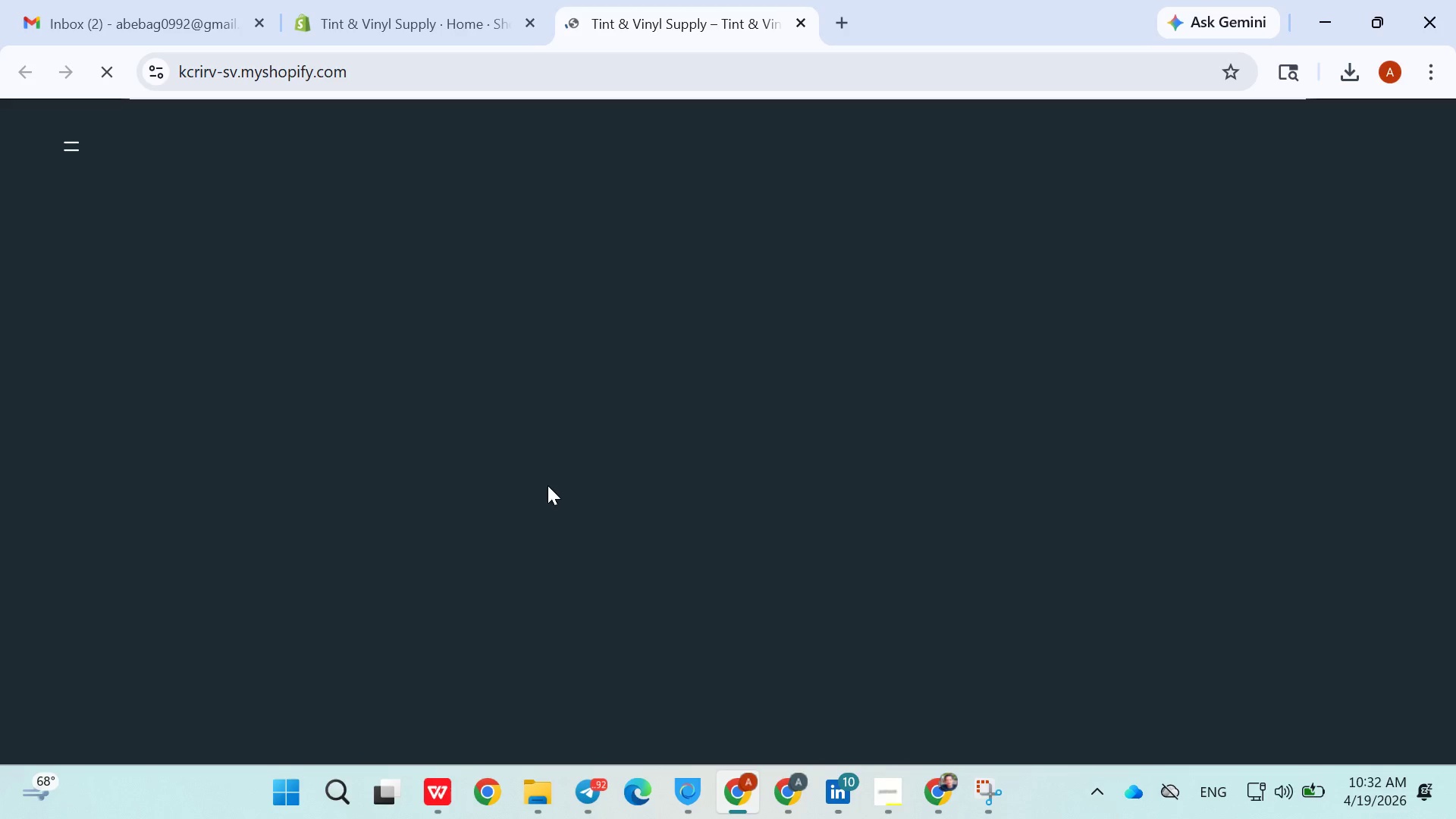 
scroll: coordinate [557, 455], scroll_direction: down, amount: 35.0
 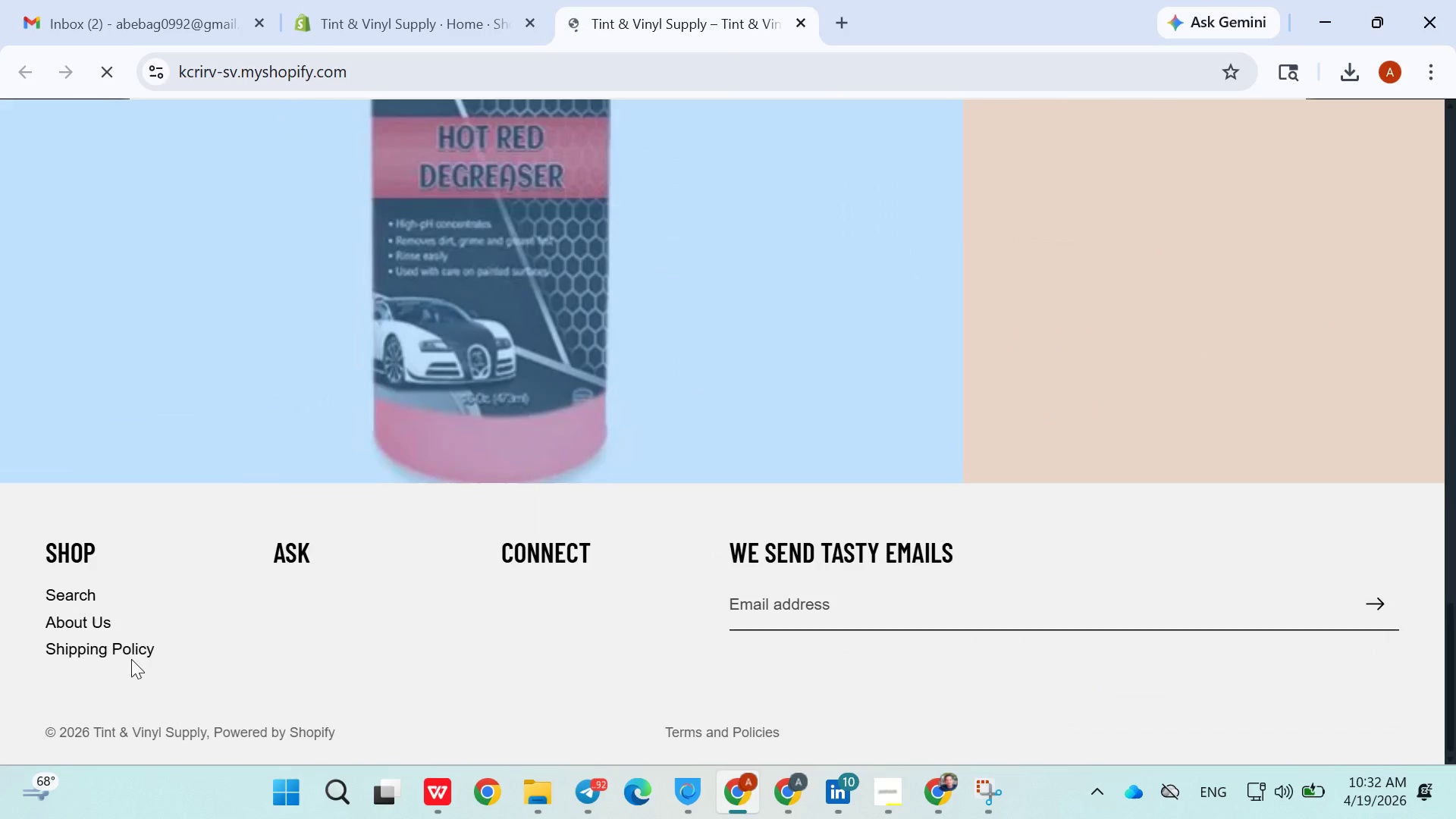 
left_click([131, 659])
 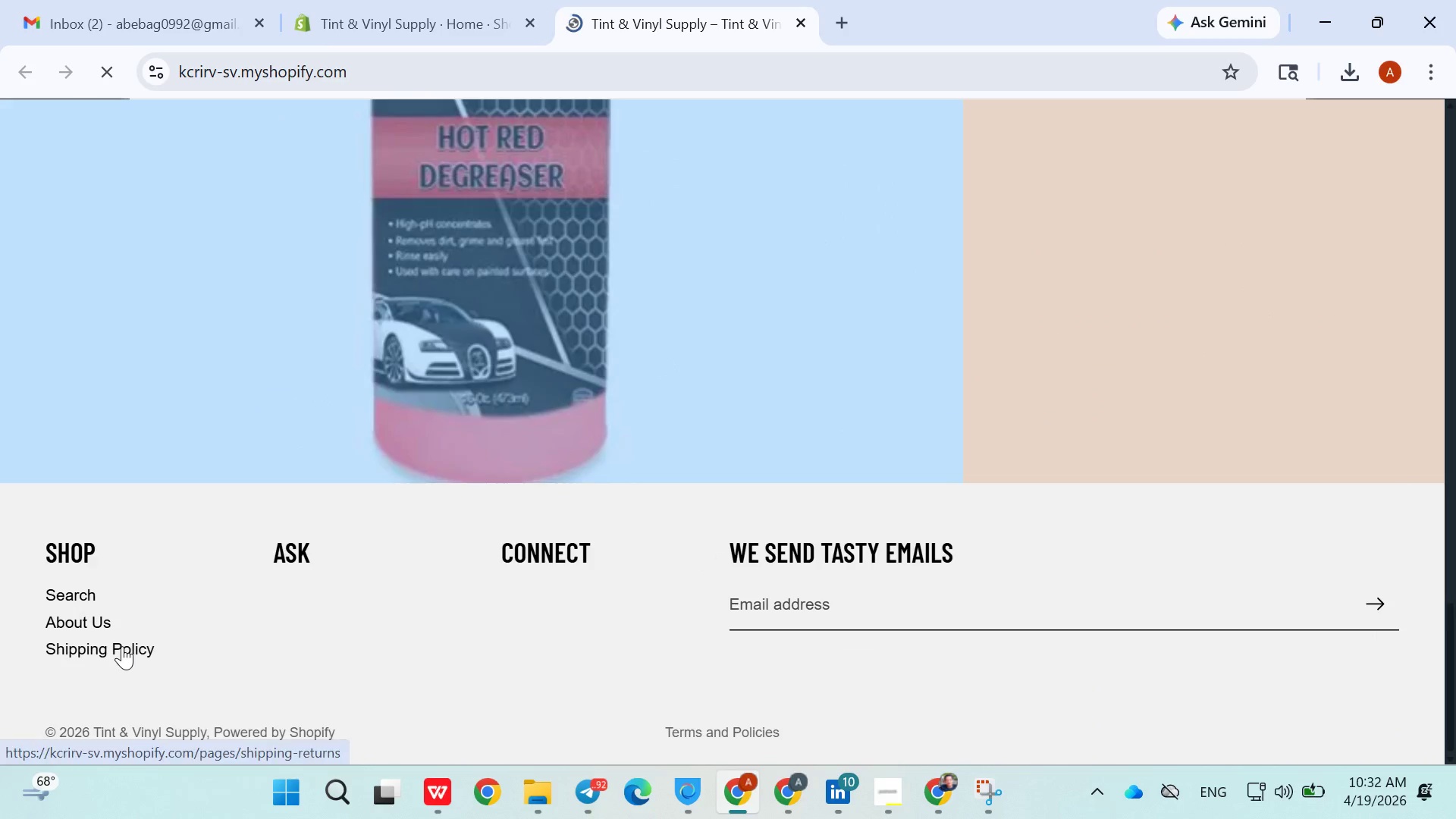 
left_click([122, 646])
 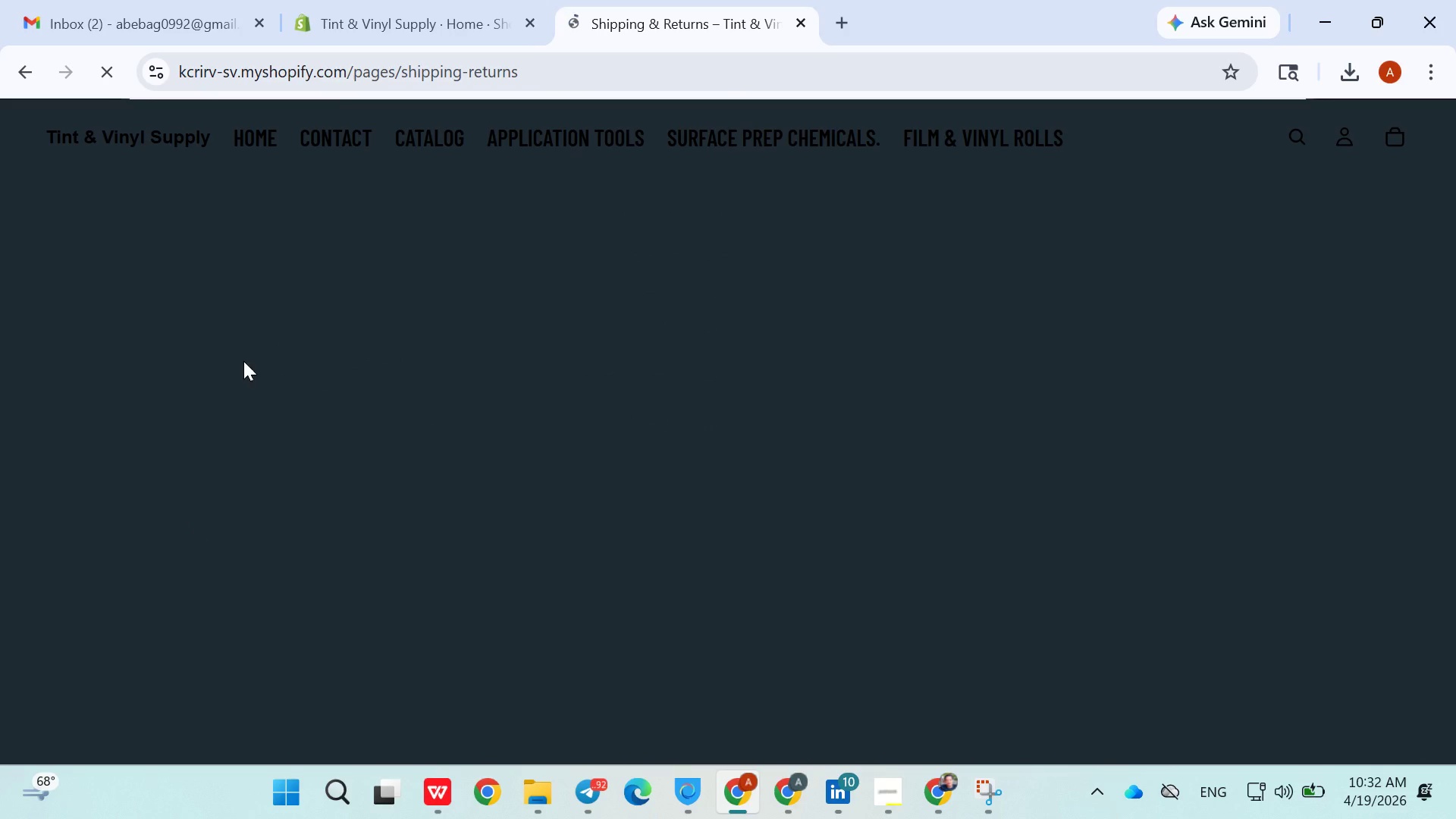 
scroll: coordinate [522, 364], scroll_direction: down, amount: 9.0
 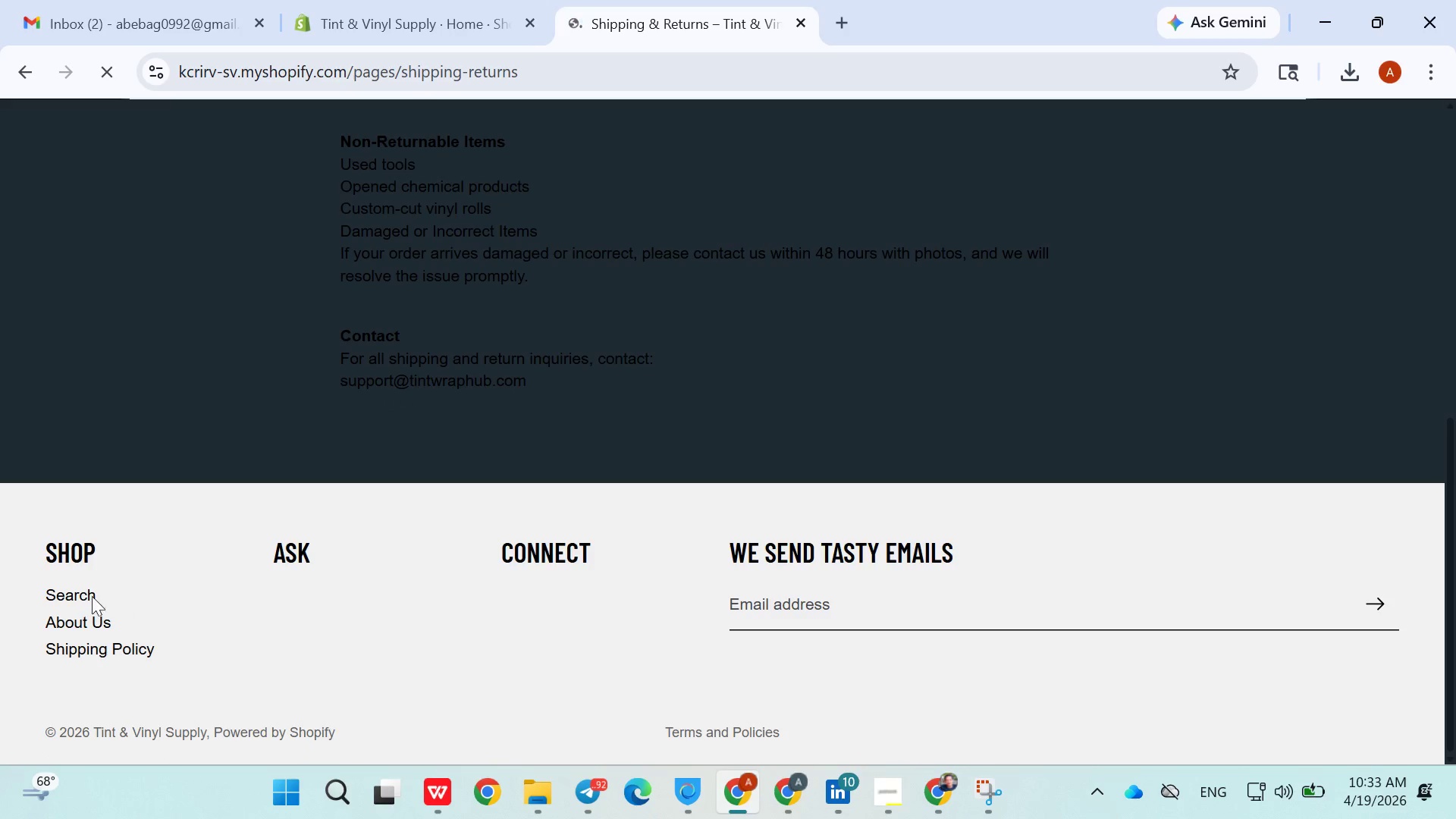 
left_click([70, 596])
 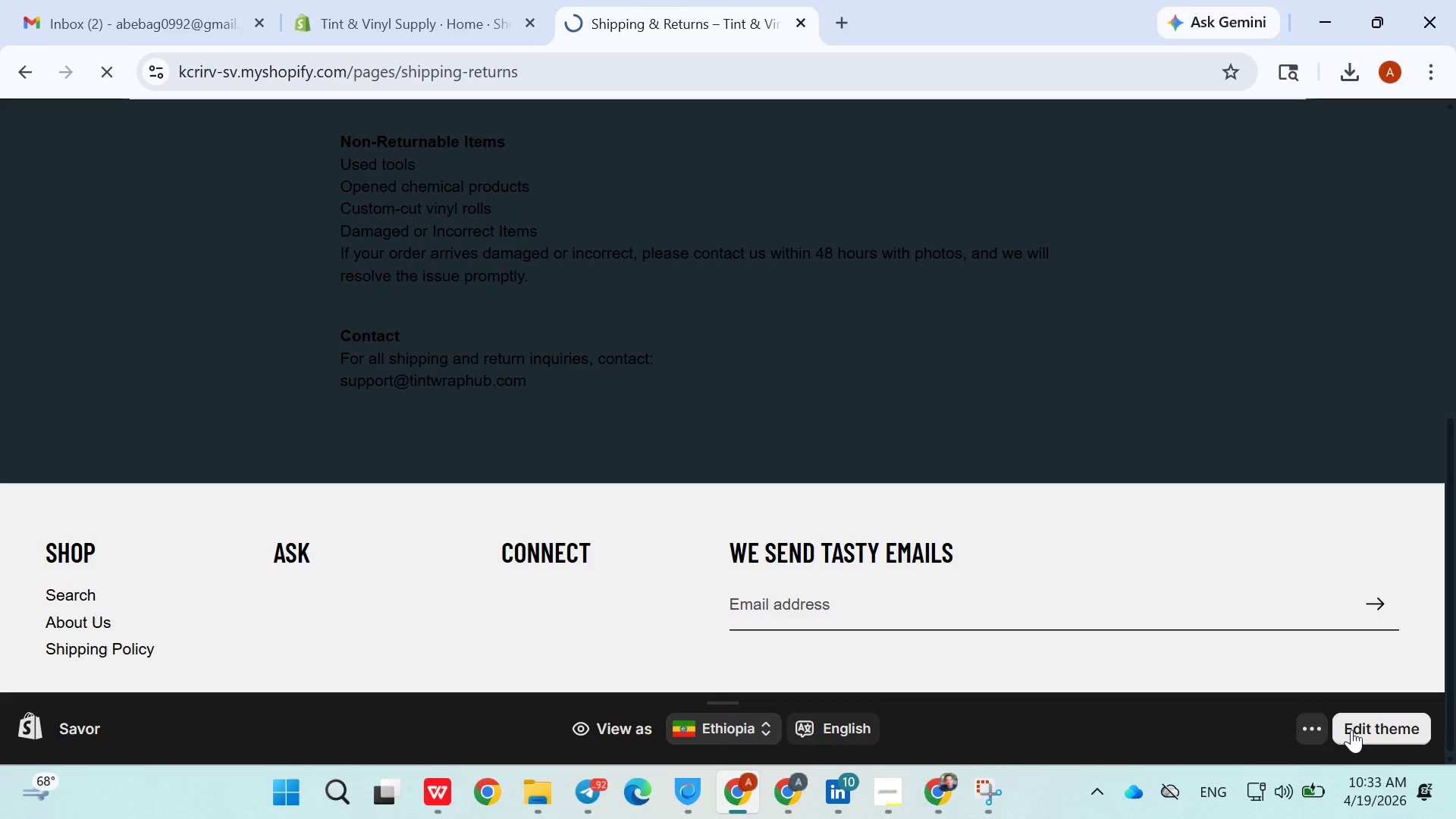 
left_click([1315, 729])
 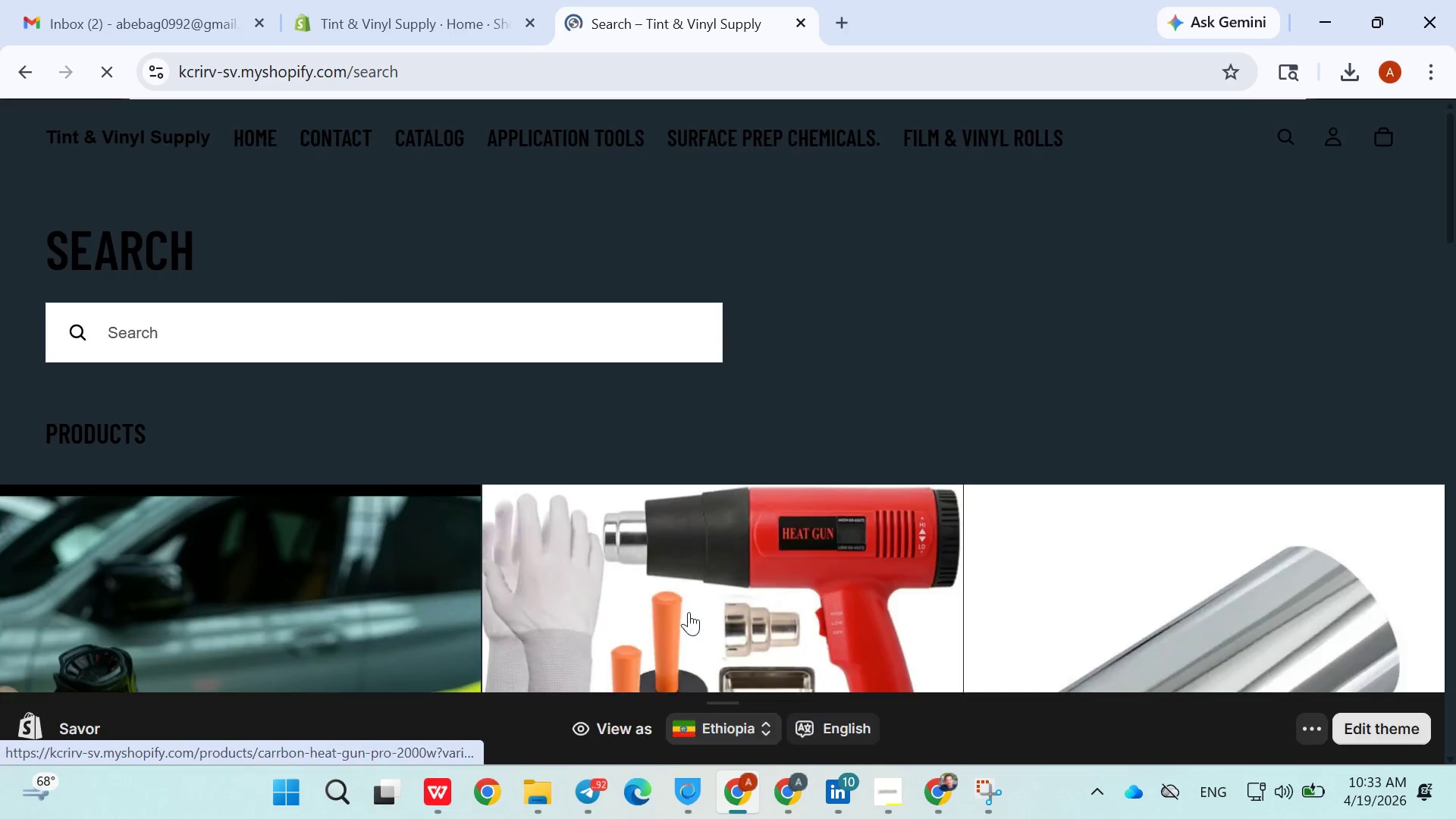 
scroll: coordinate [689, 612], scroll_direction: down, amount: 6.0
 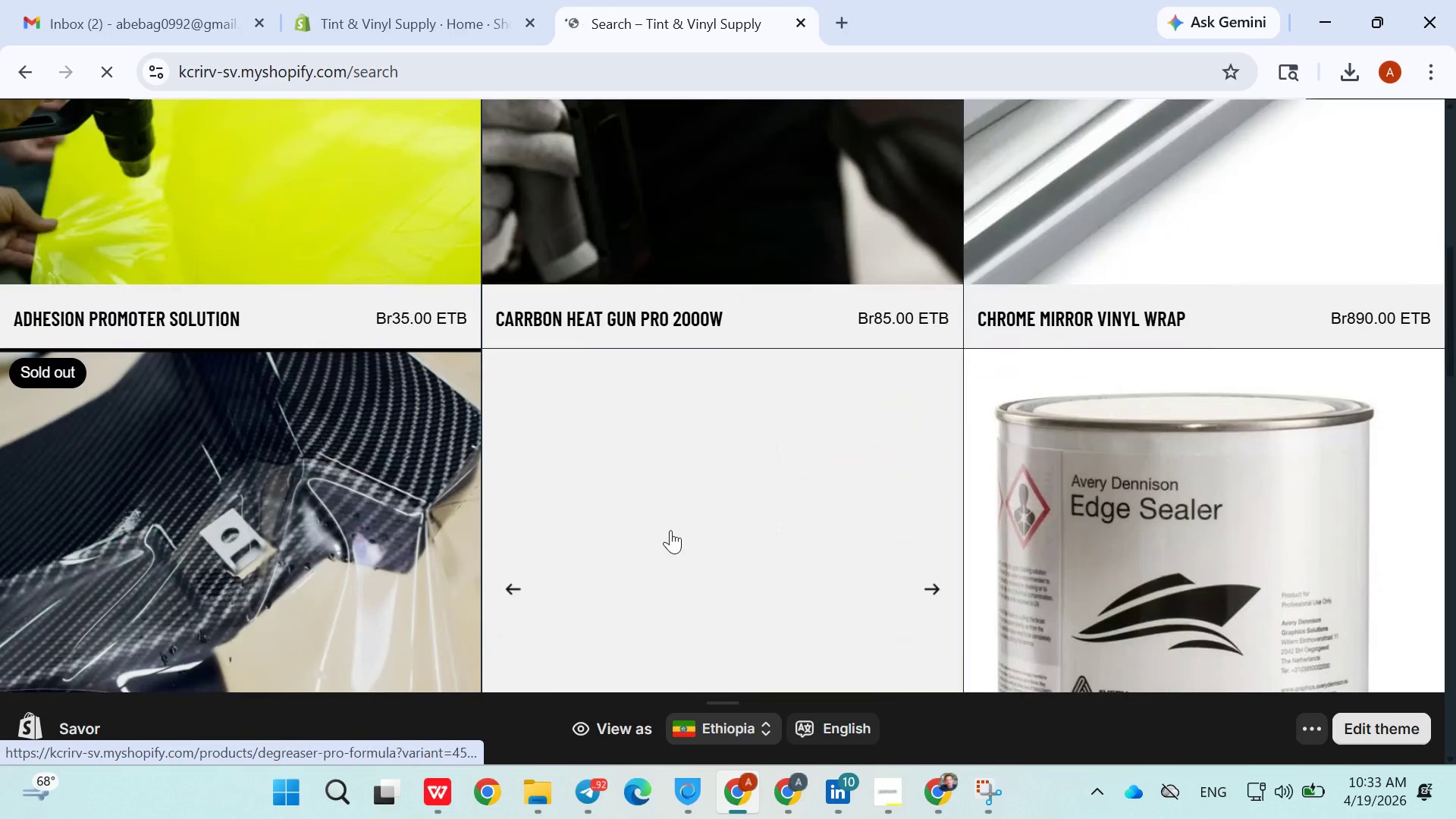 
scroll: coordinate [670, 530], scroll_direction: up, amount: 7.0
 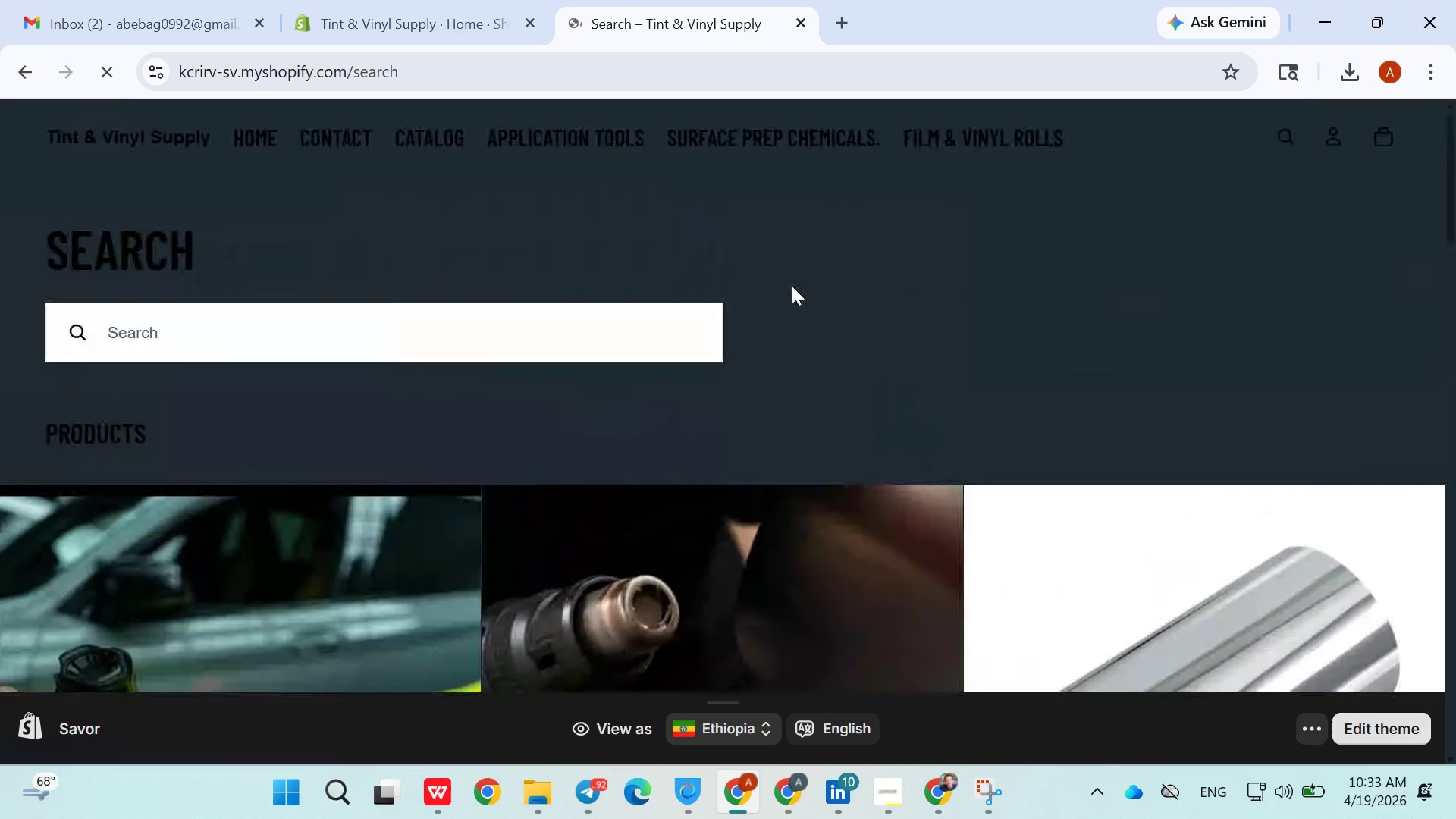 
left_click([792, 286])
 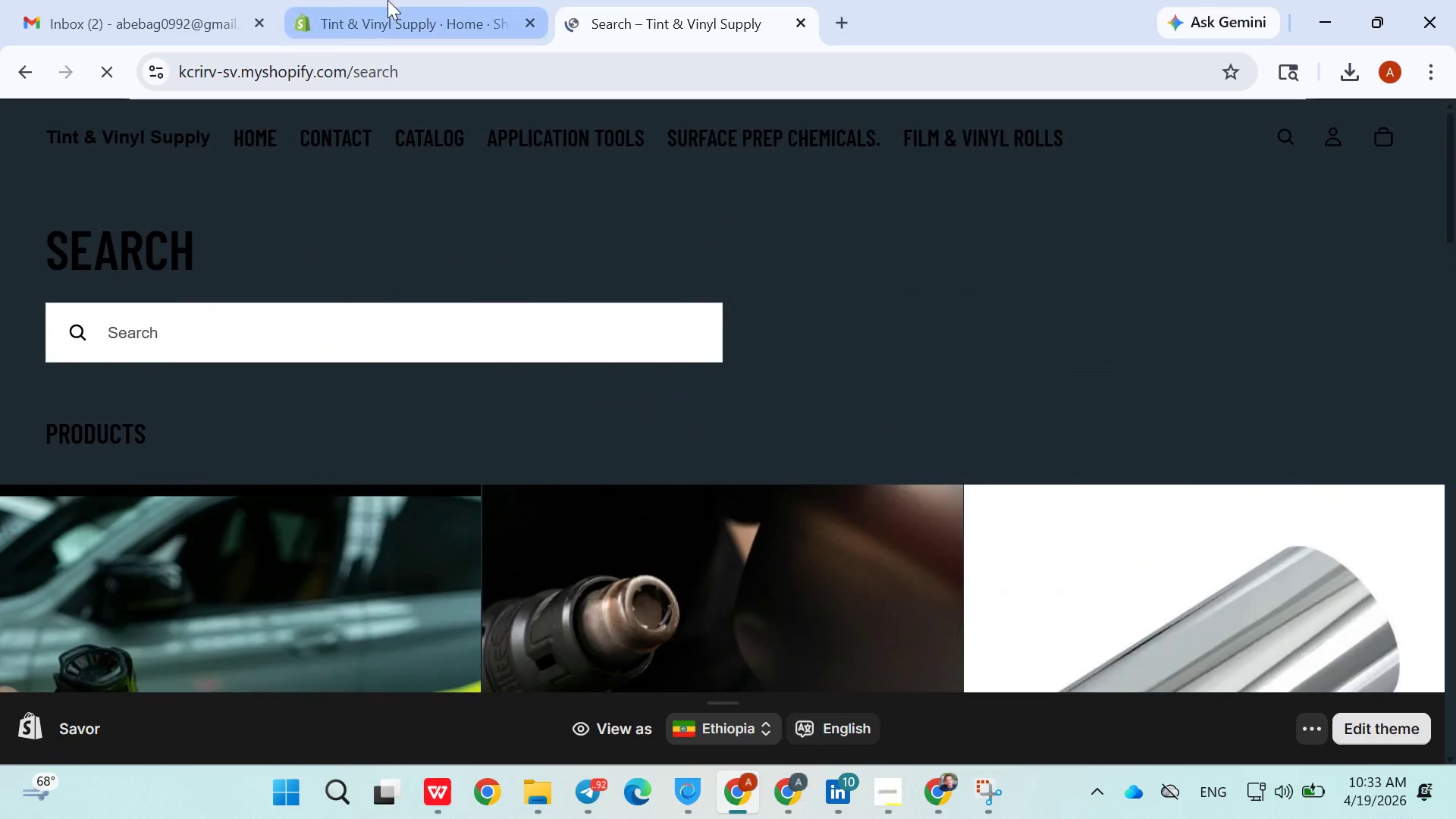 
left_click([379, 18])
 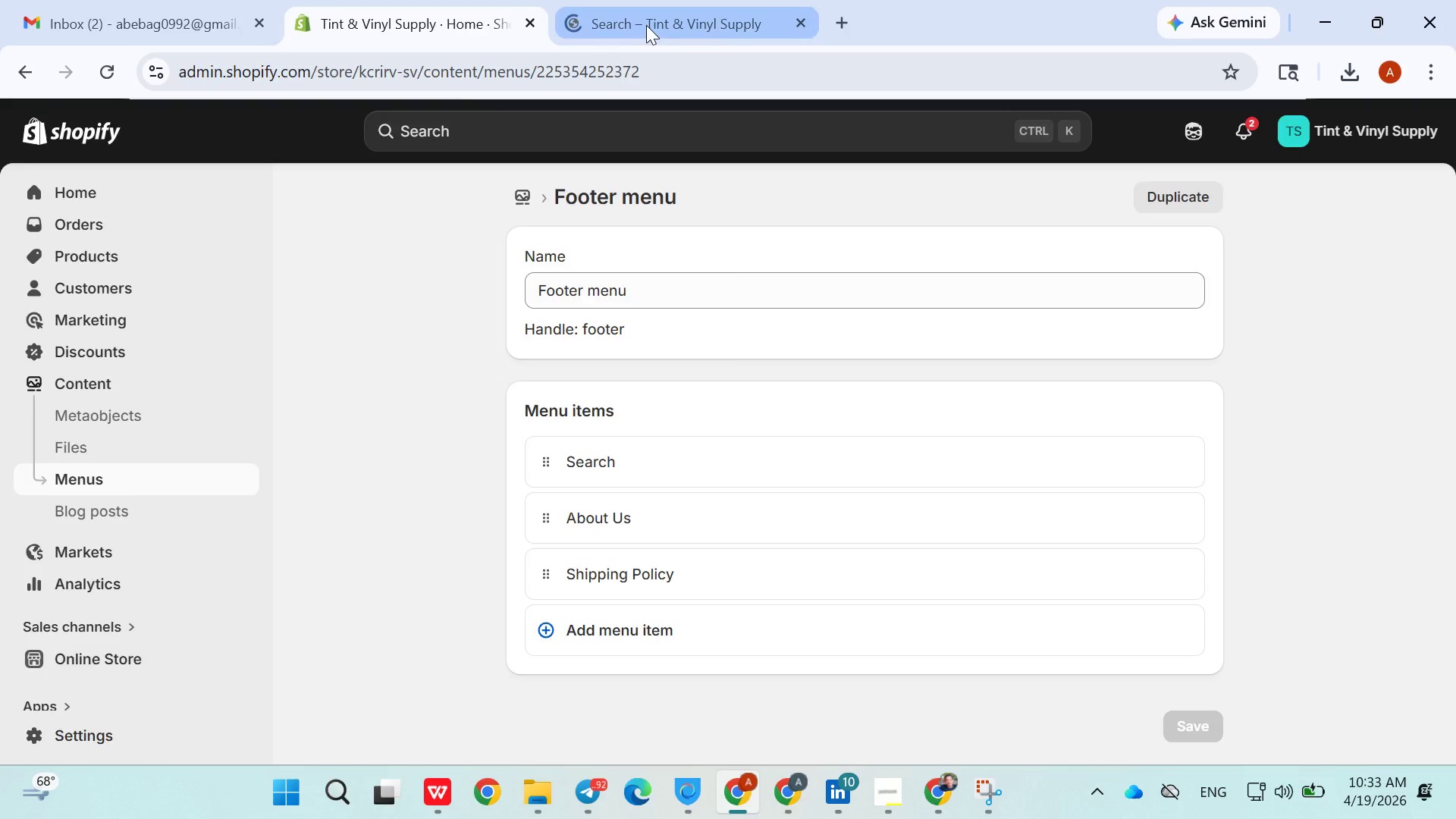 
left_click([646, 25])
 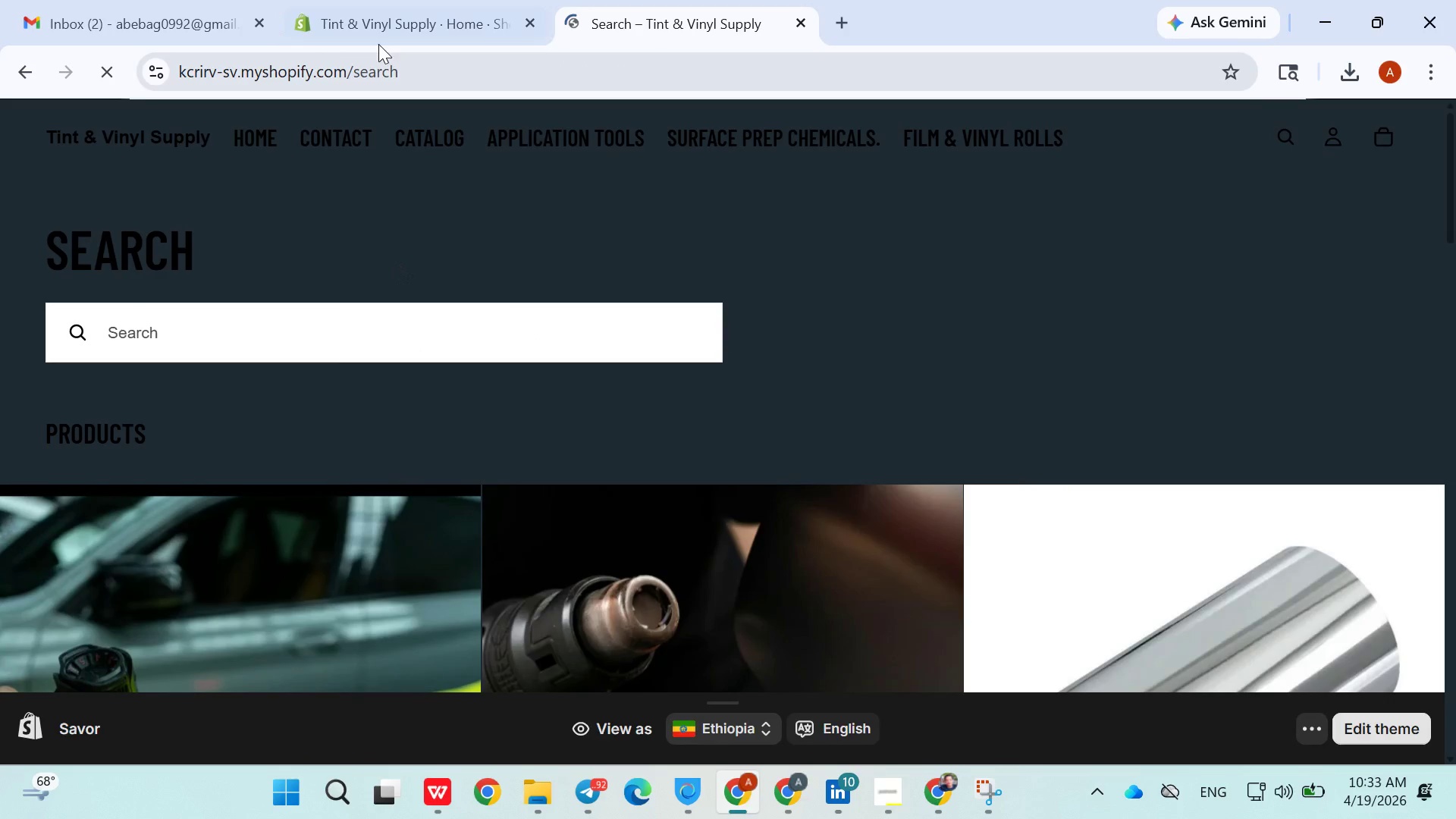 
left_click([378, 42])
 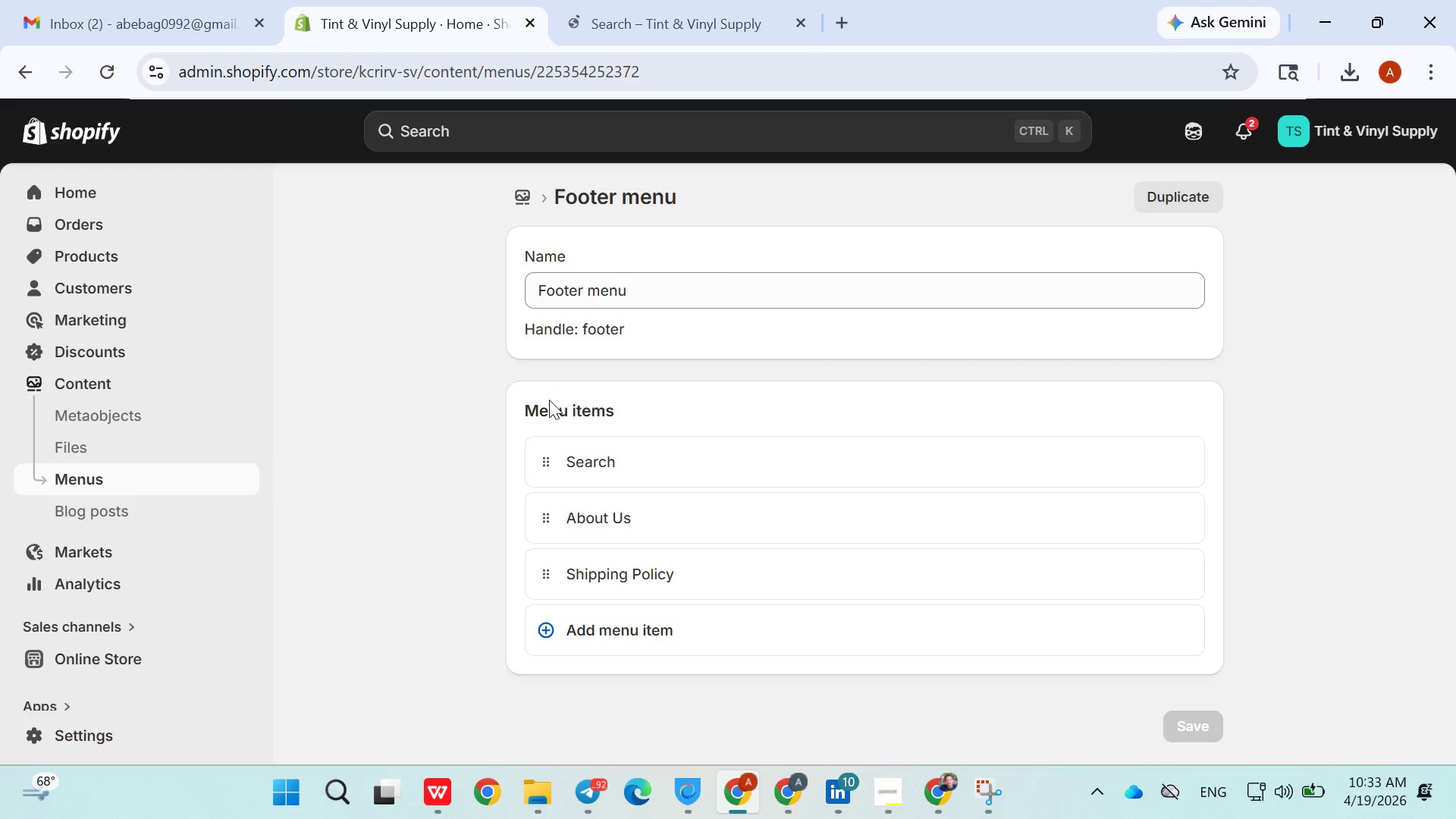 
scroll: coordinate [547, 412], scroll_direction: up, amount: 5.0
 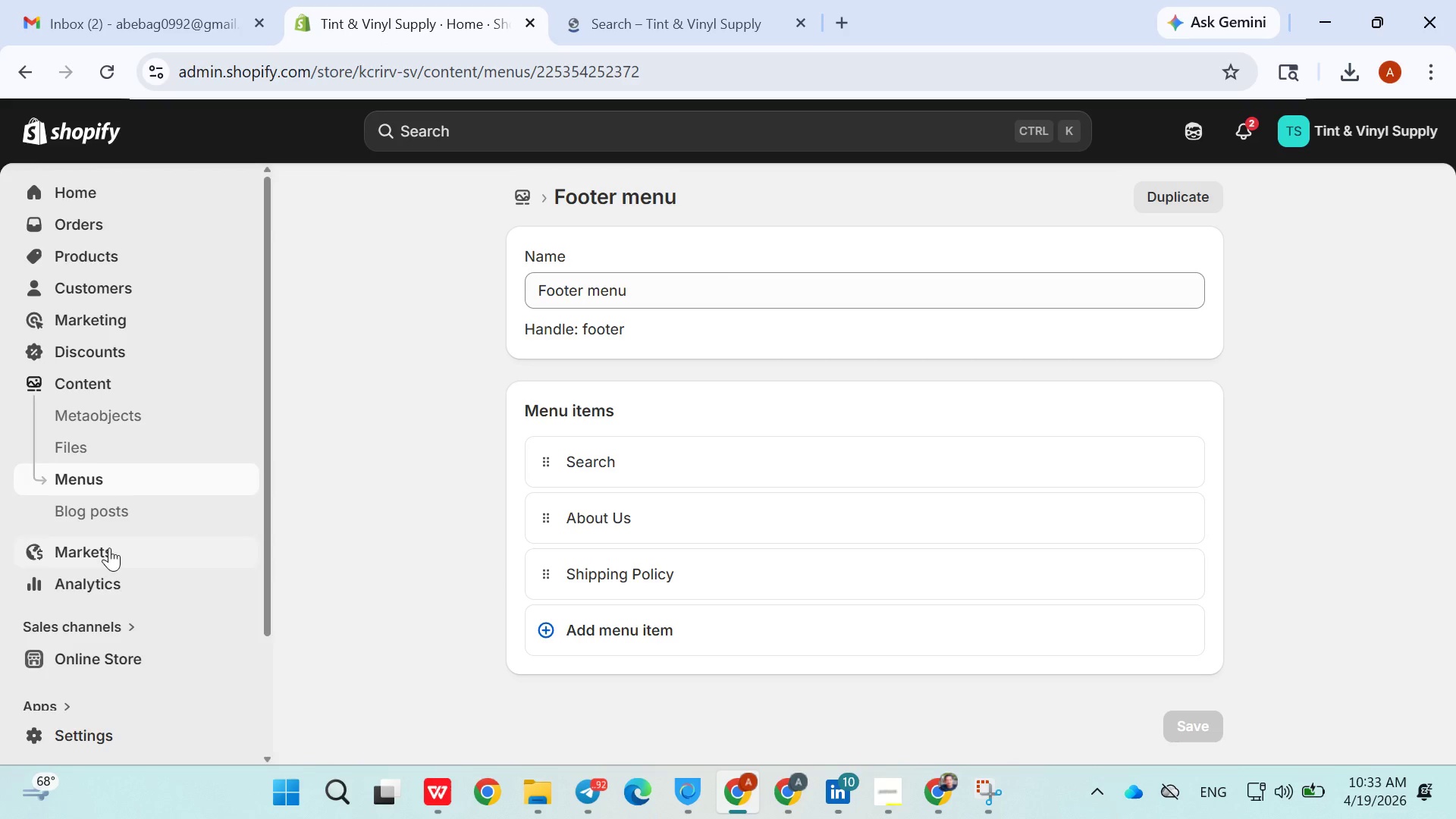 
scroll: coordinate [103, 565], scroll_direction: down, amount: 1.0
 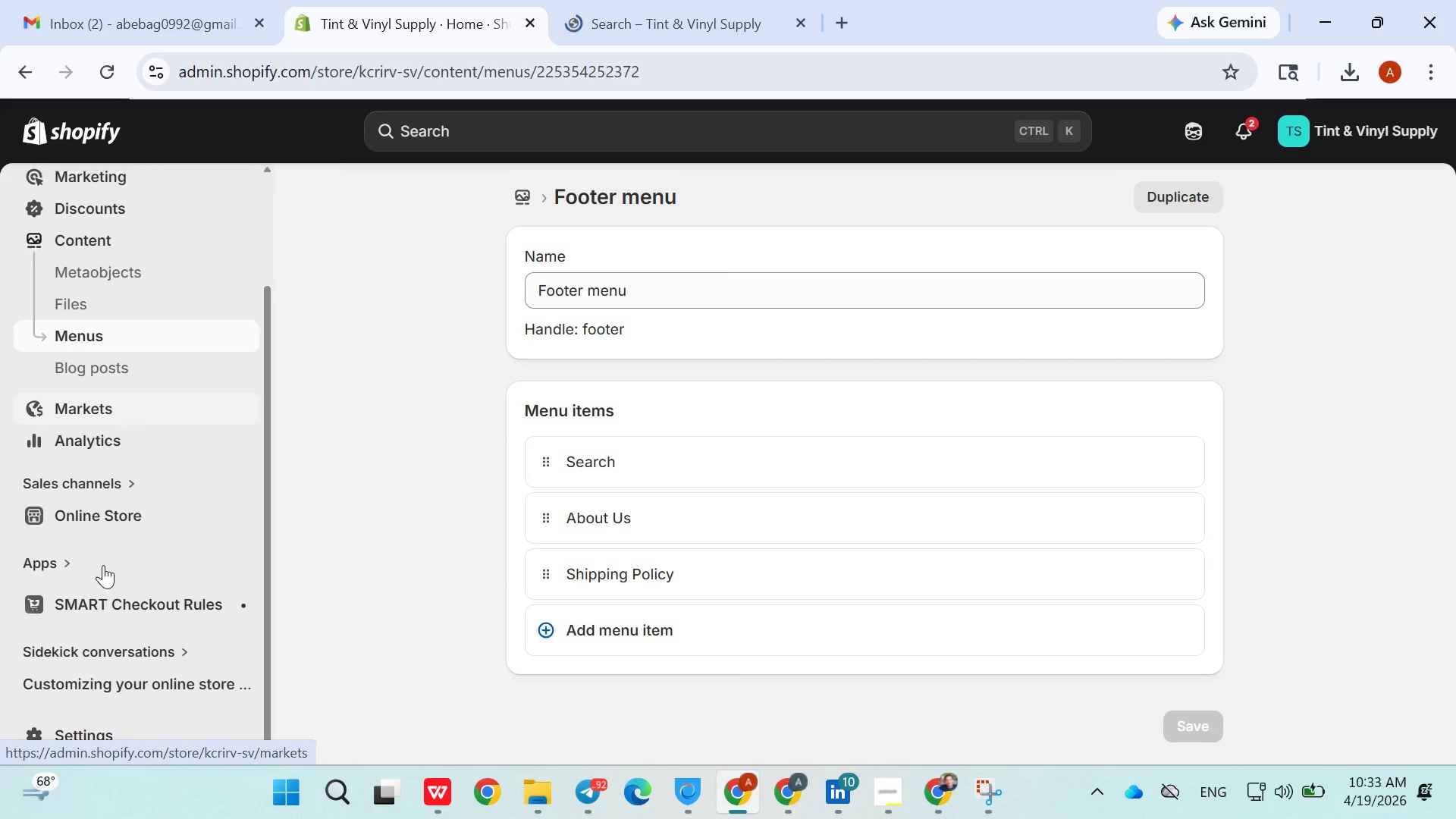 
scroll: coordinate [103, 565], scroll_direction: up, amount: 2.0
 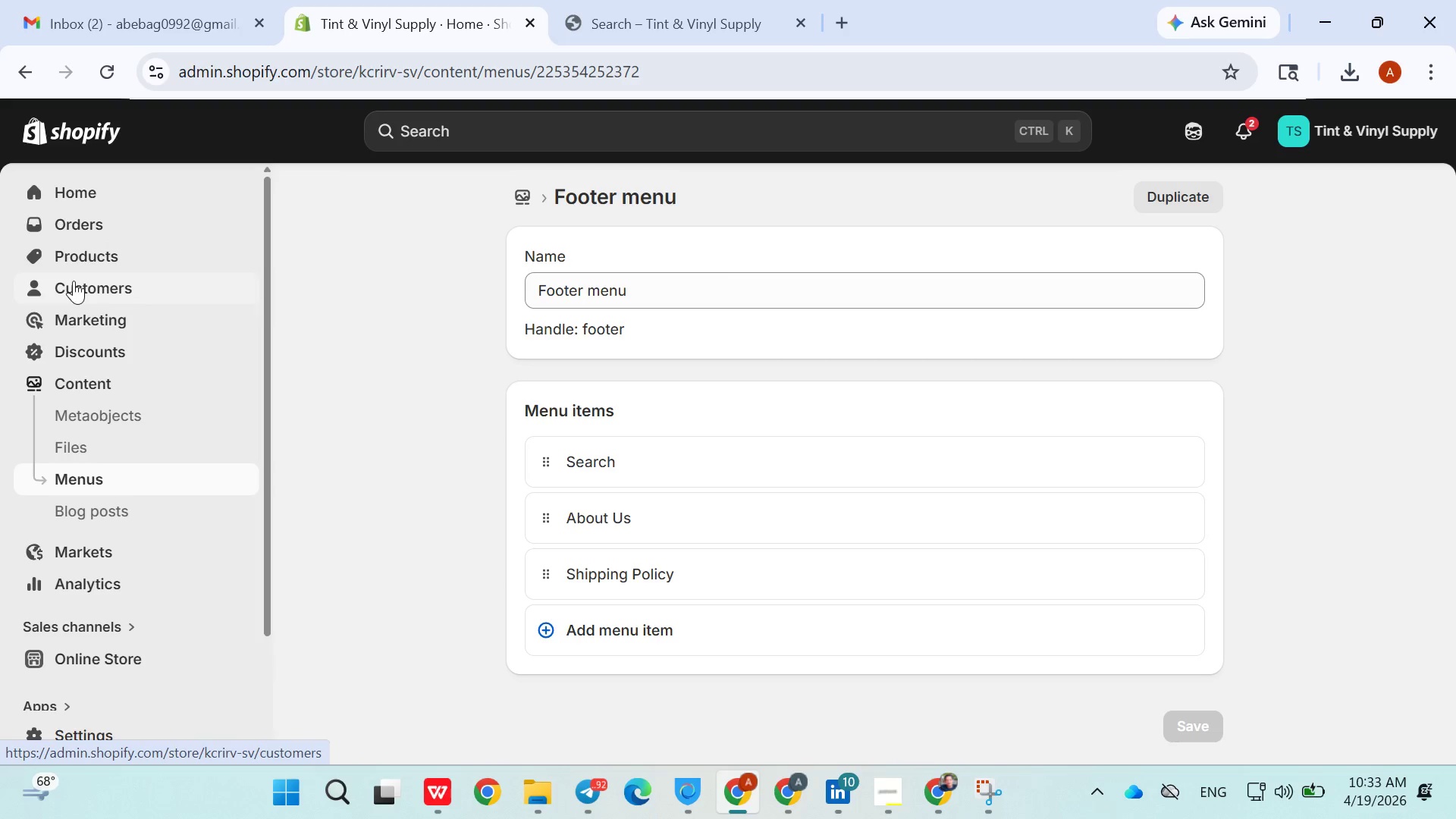 
left_click([114, 260])
 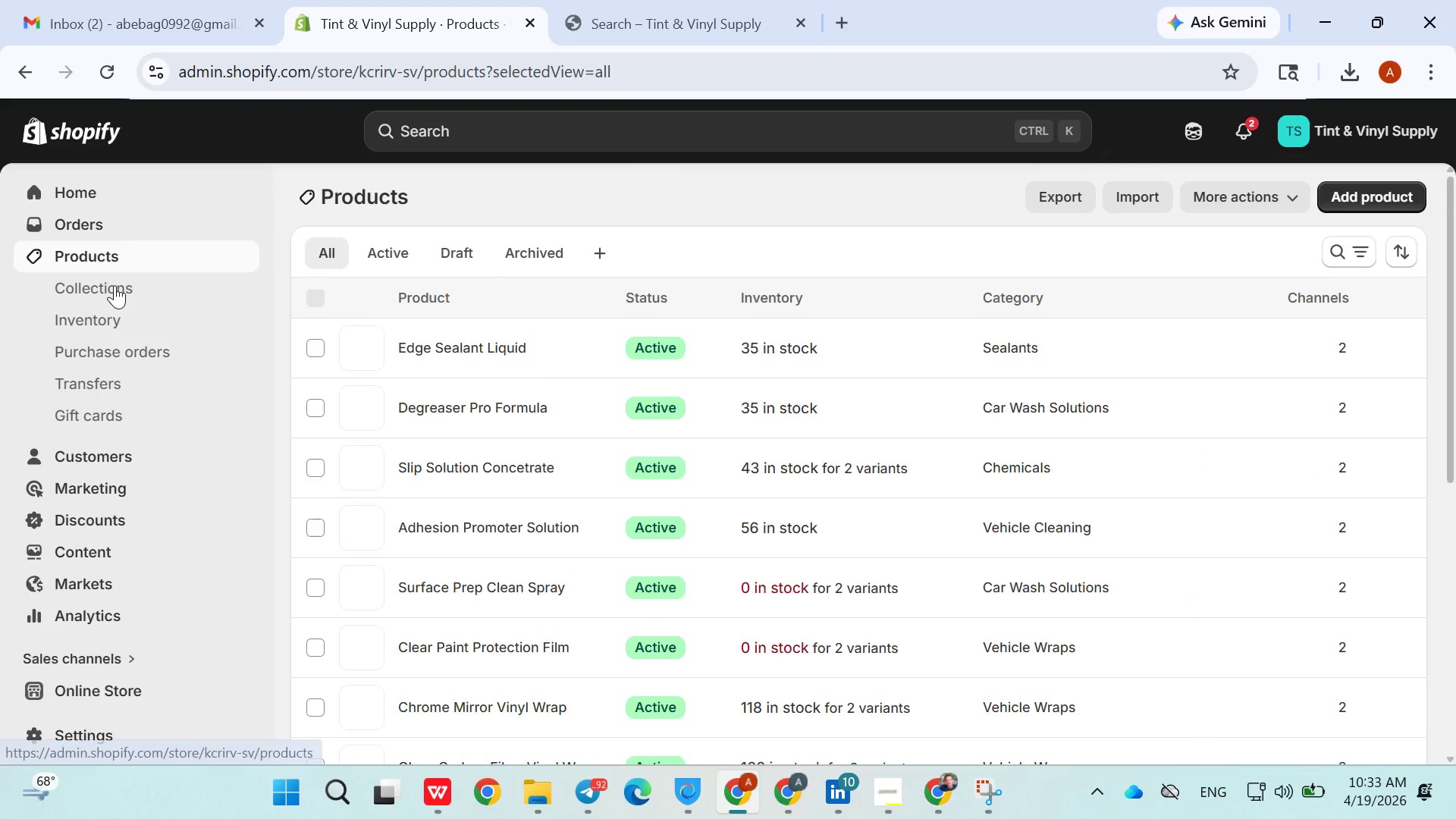 
left_click([115, 285])
 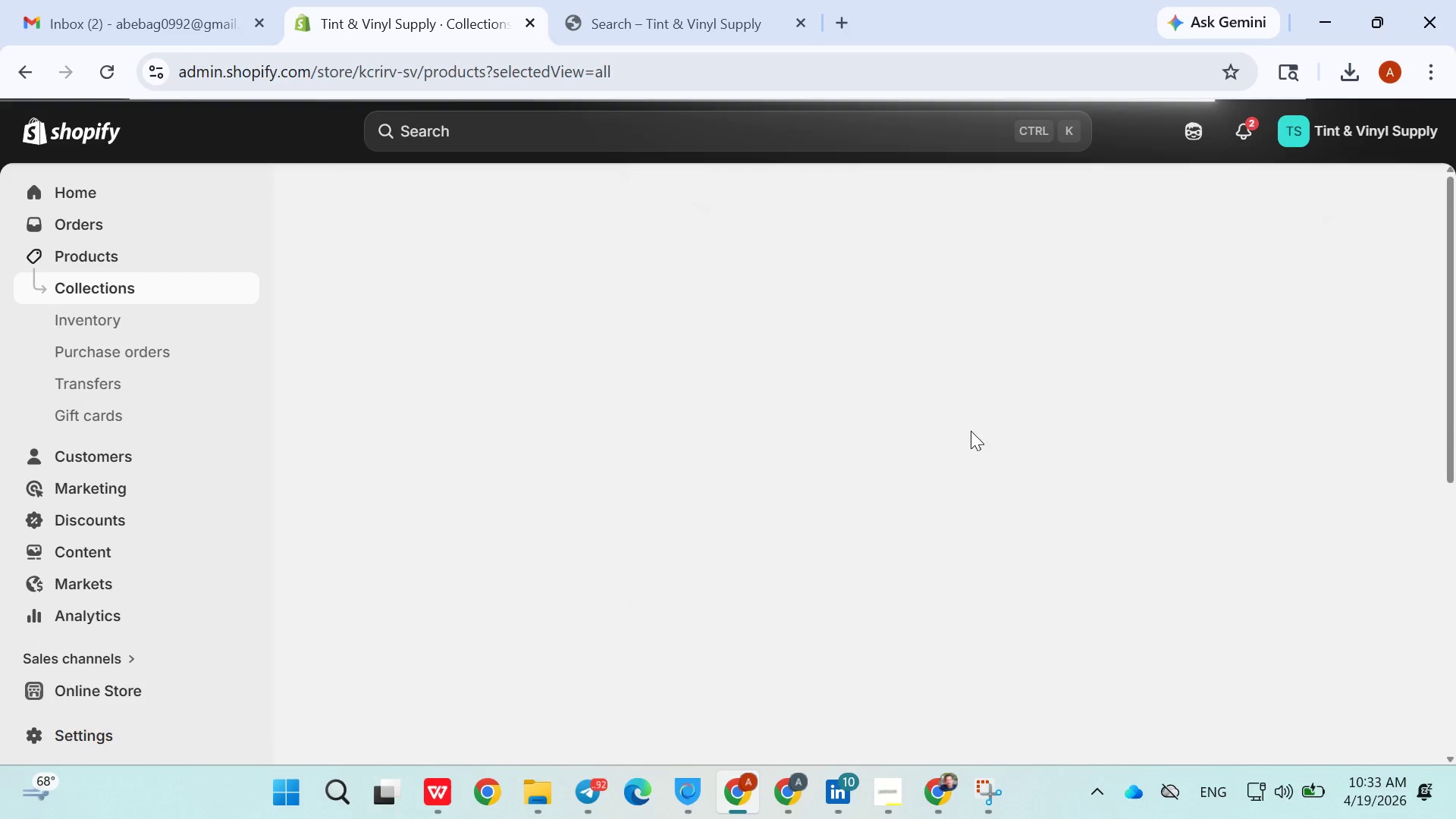 
wait(8.28)
 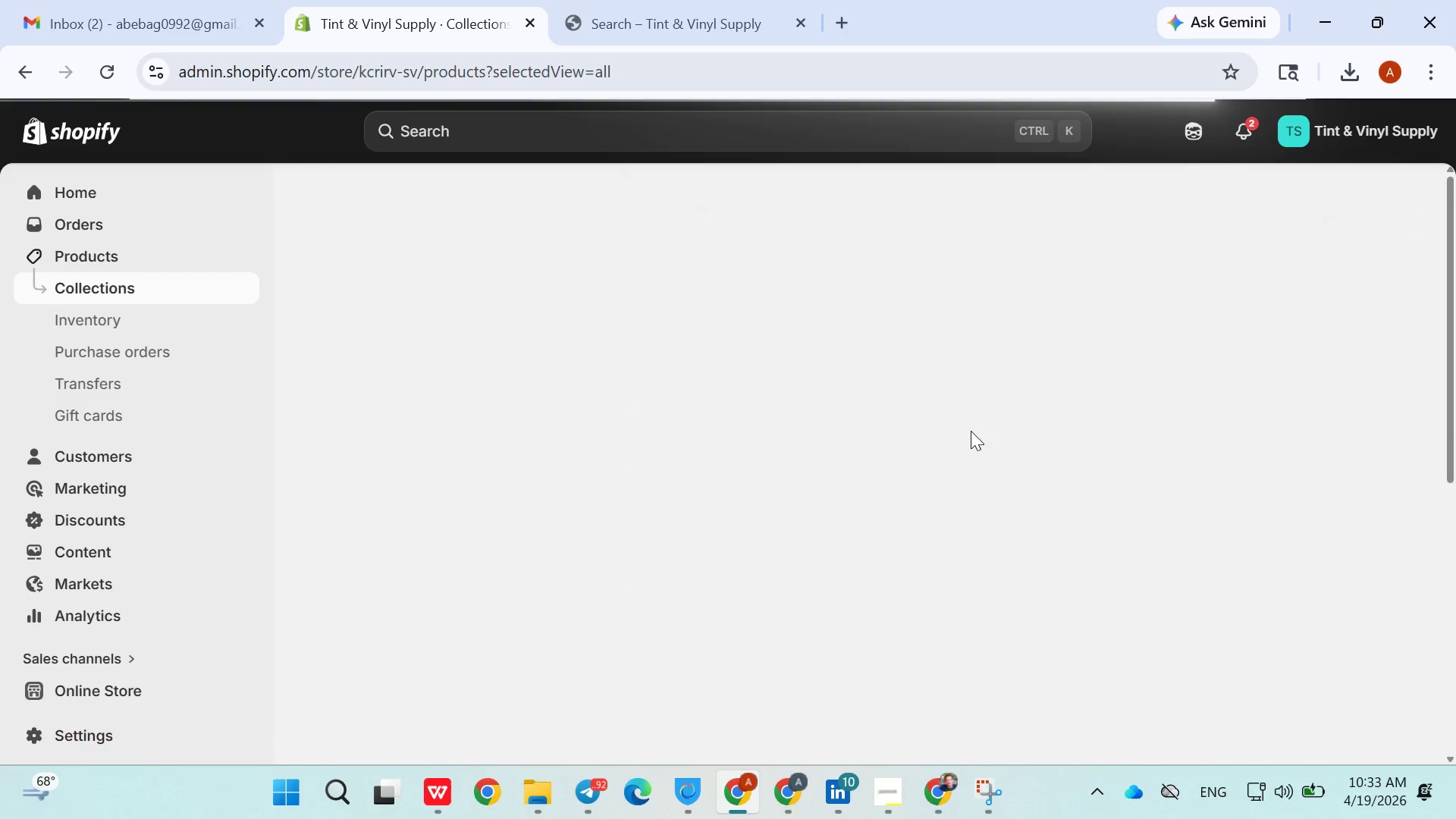 
left_click([996, 782])
 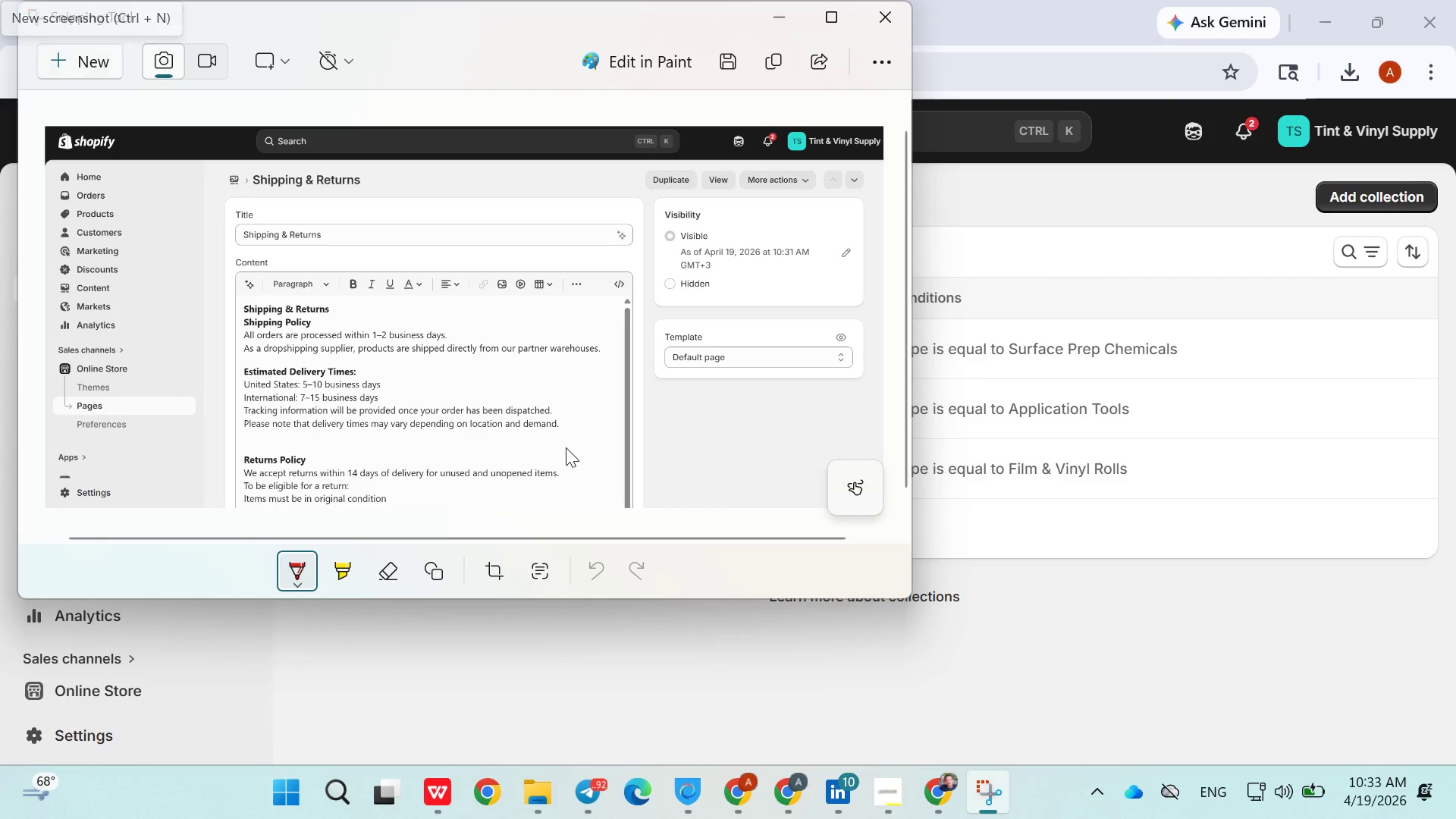 
left_click([1021, 612])
 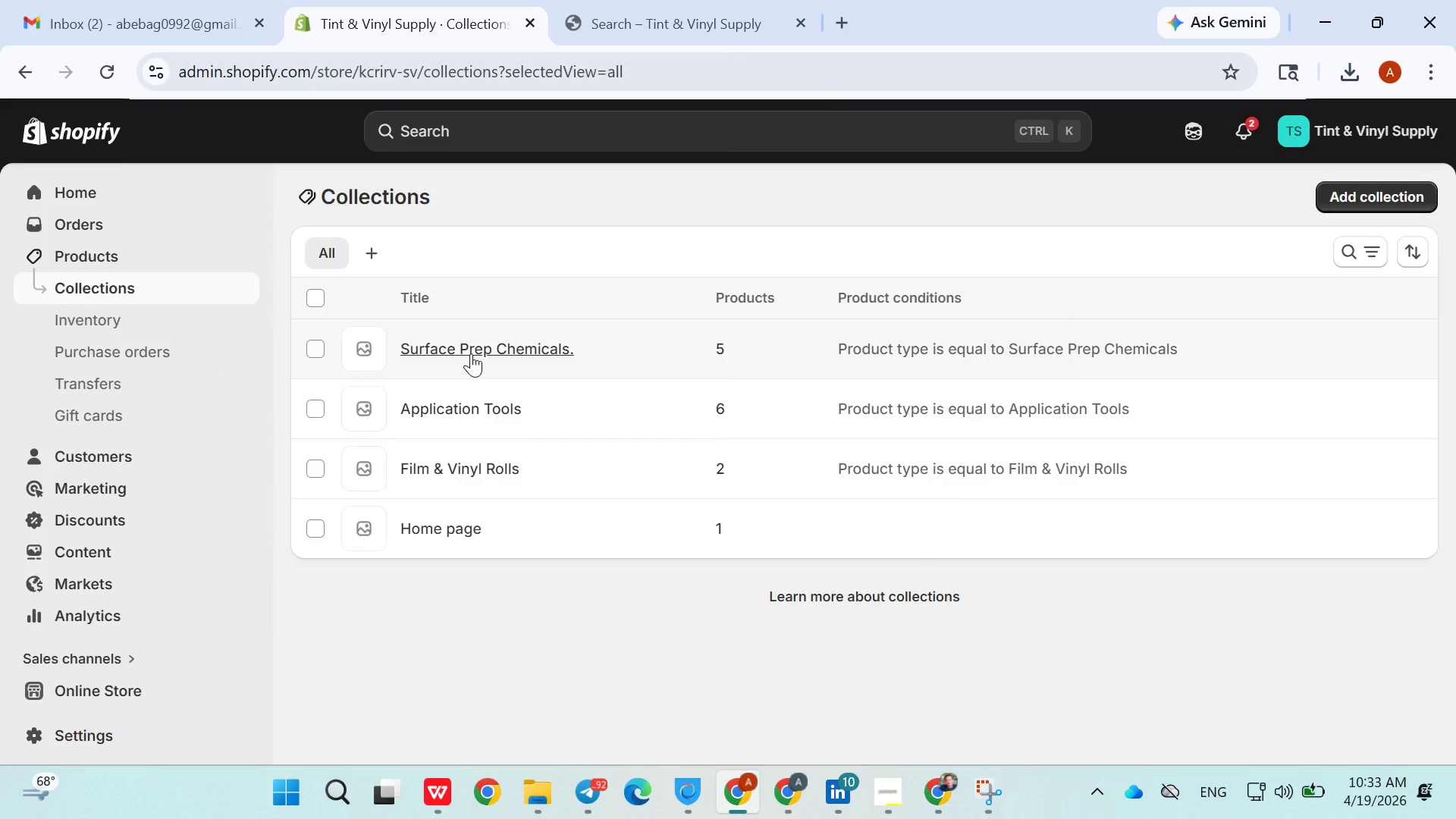 
left_click([471, 353])
 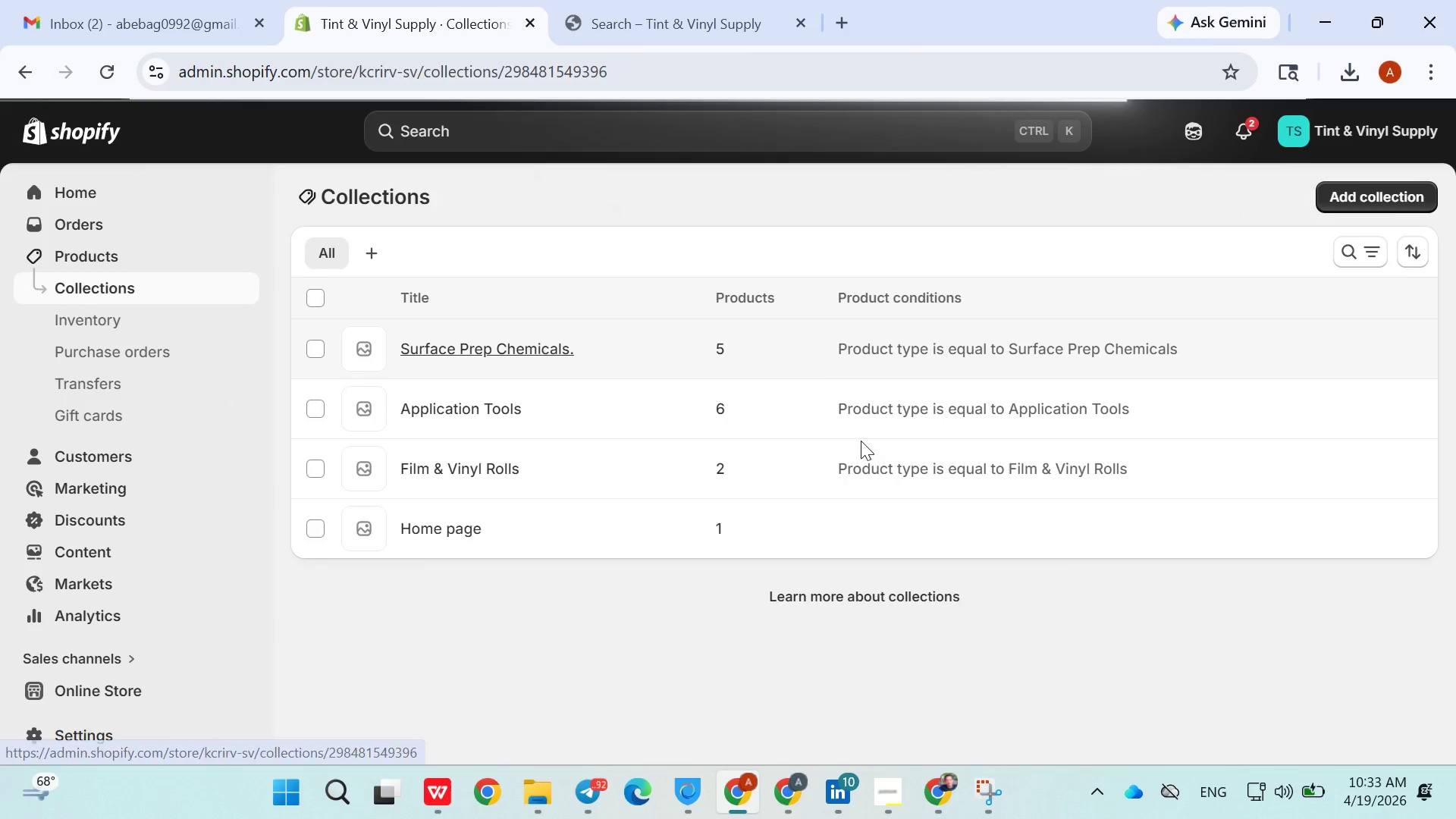 
scroll: coordinate [808, 487], scroll_direction: down, amount: 3.0
 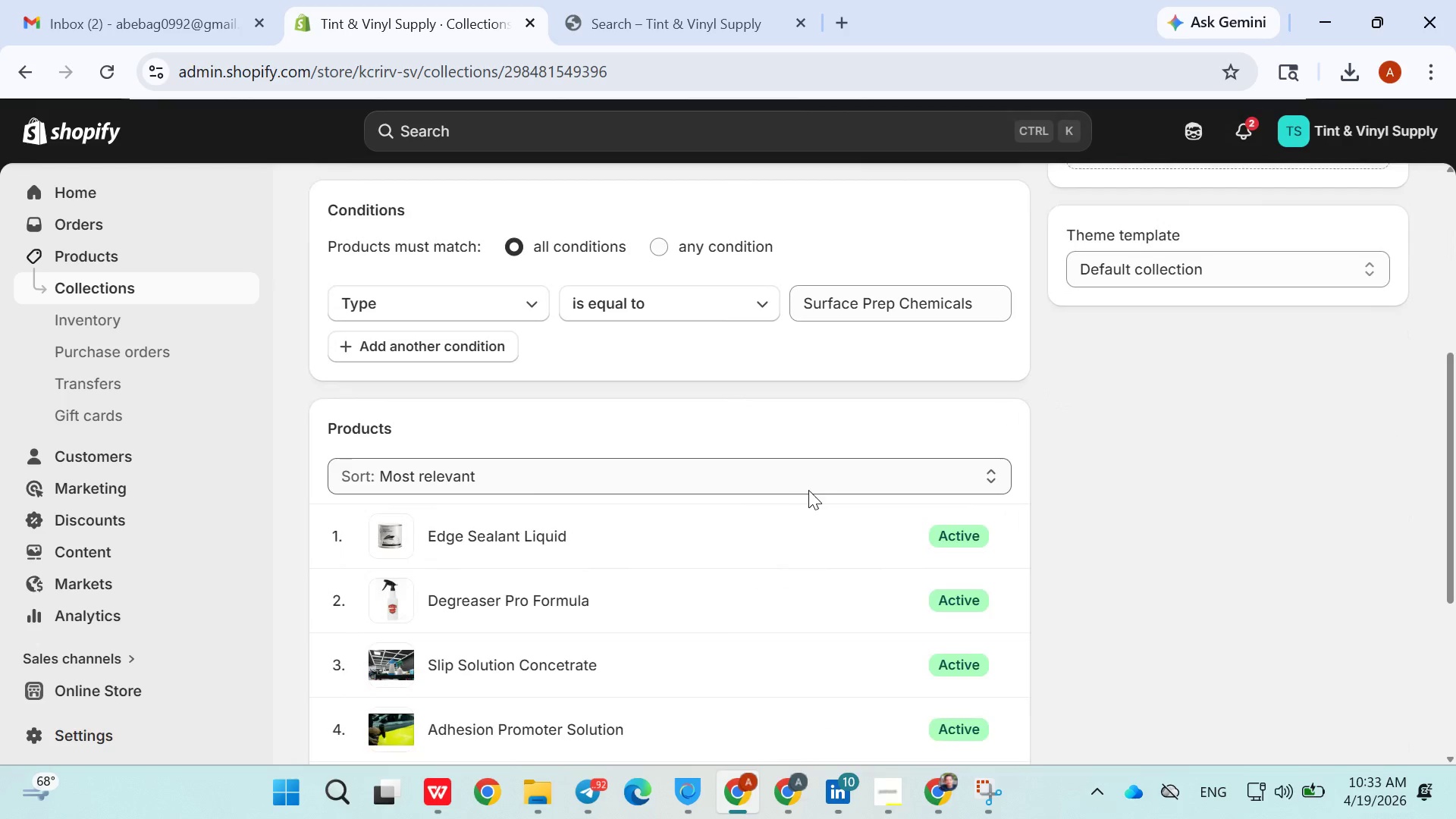 
scroll: coordinate [814, 491], scroll_direction: up, amount: 7.0
 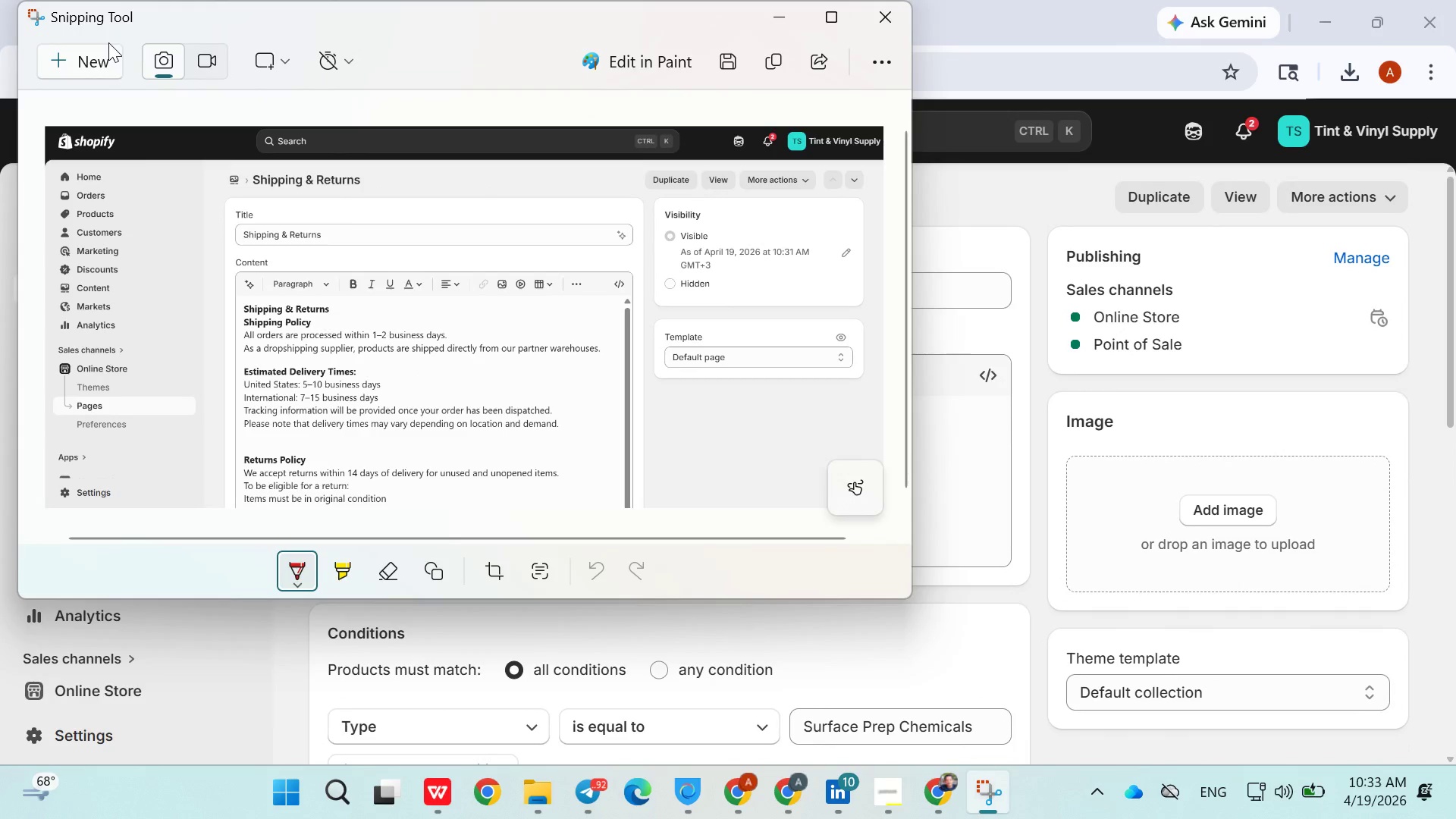 
left_click([90, 55])
 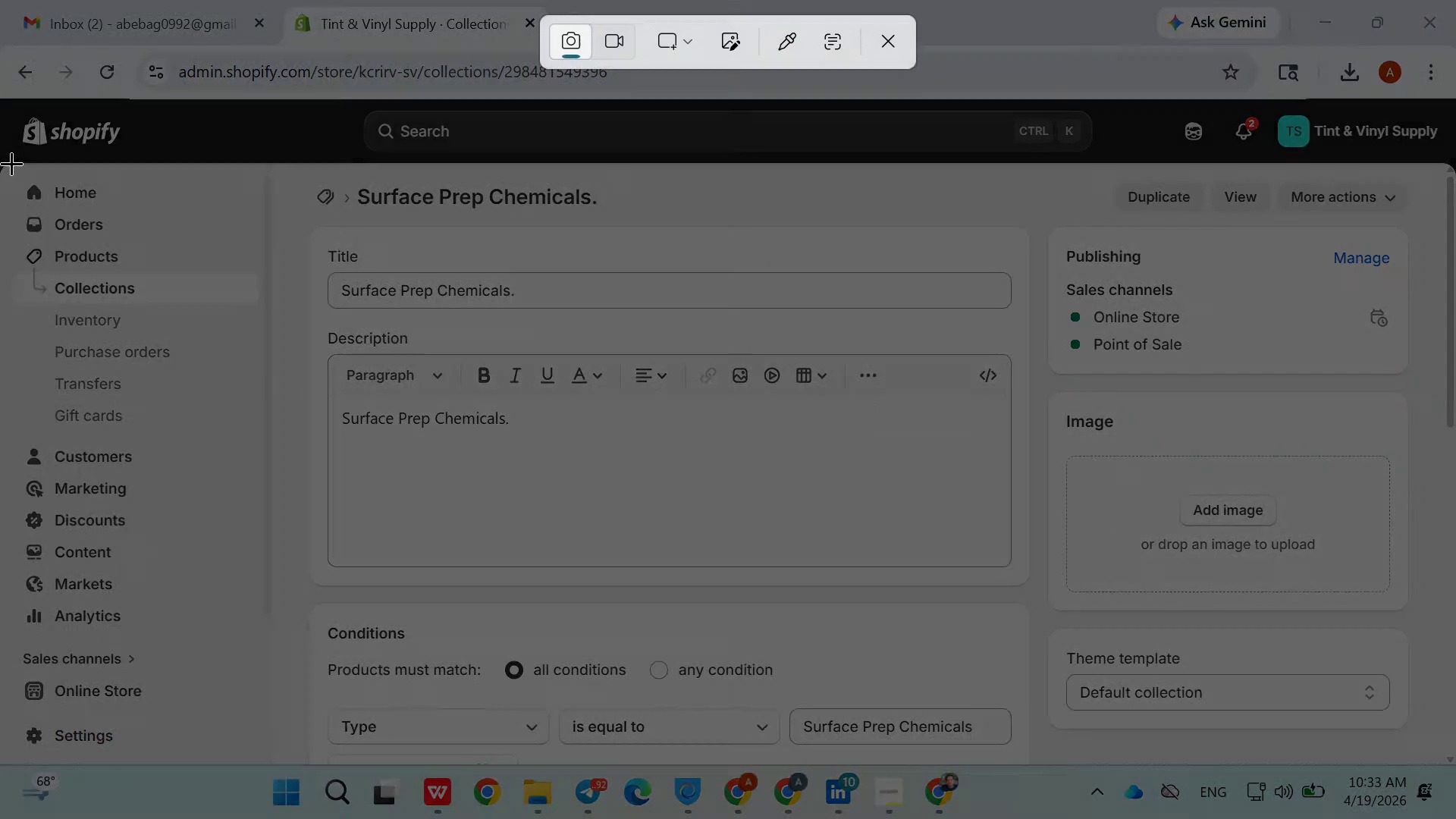 
left_click_drag(start_coordinate=[5, 162], to_coordinate=[1455, 762])
 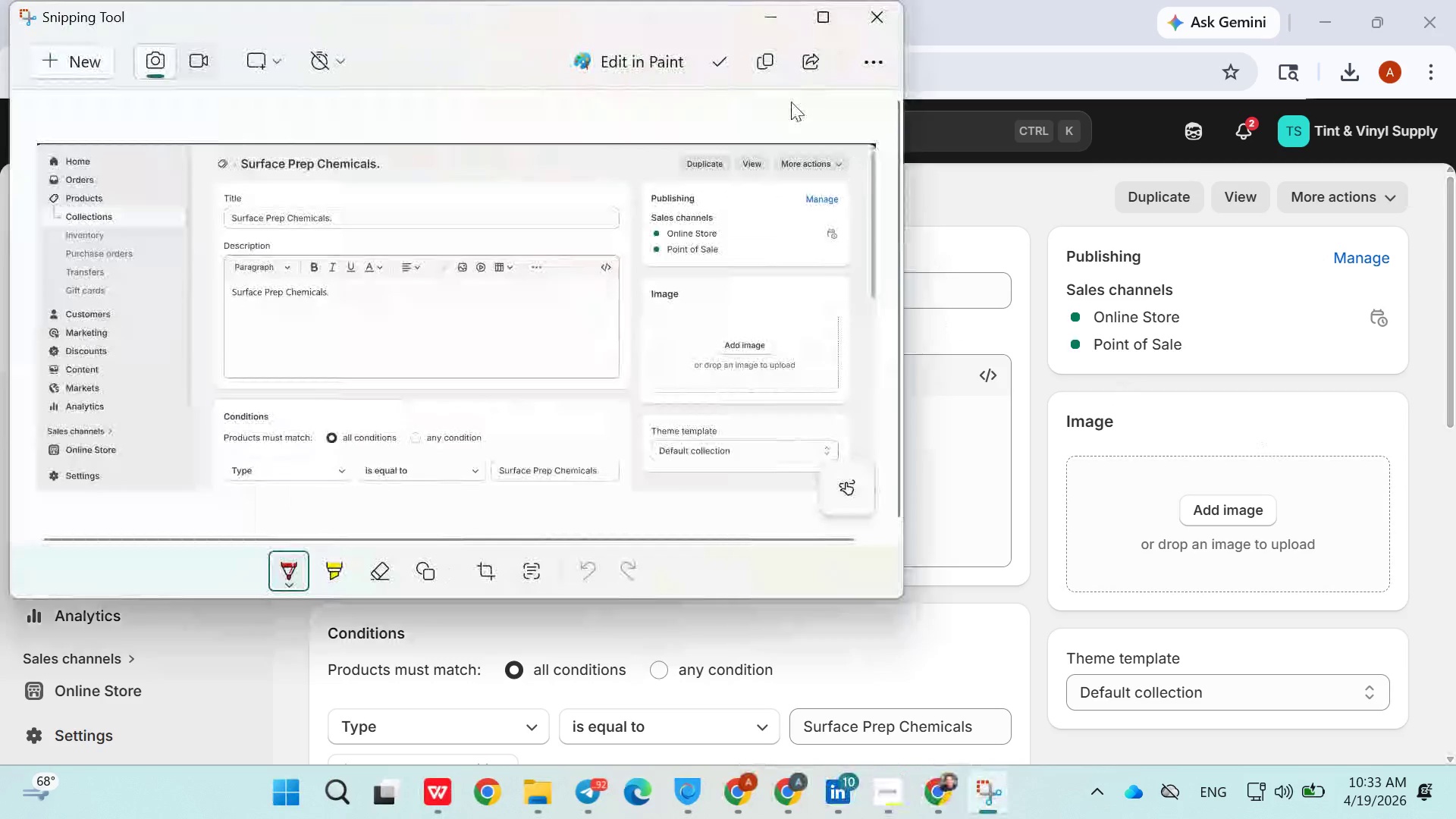 
left_click([764, 74])
 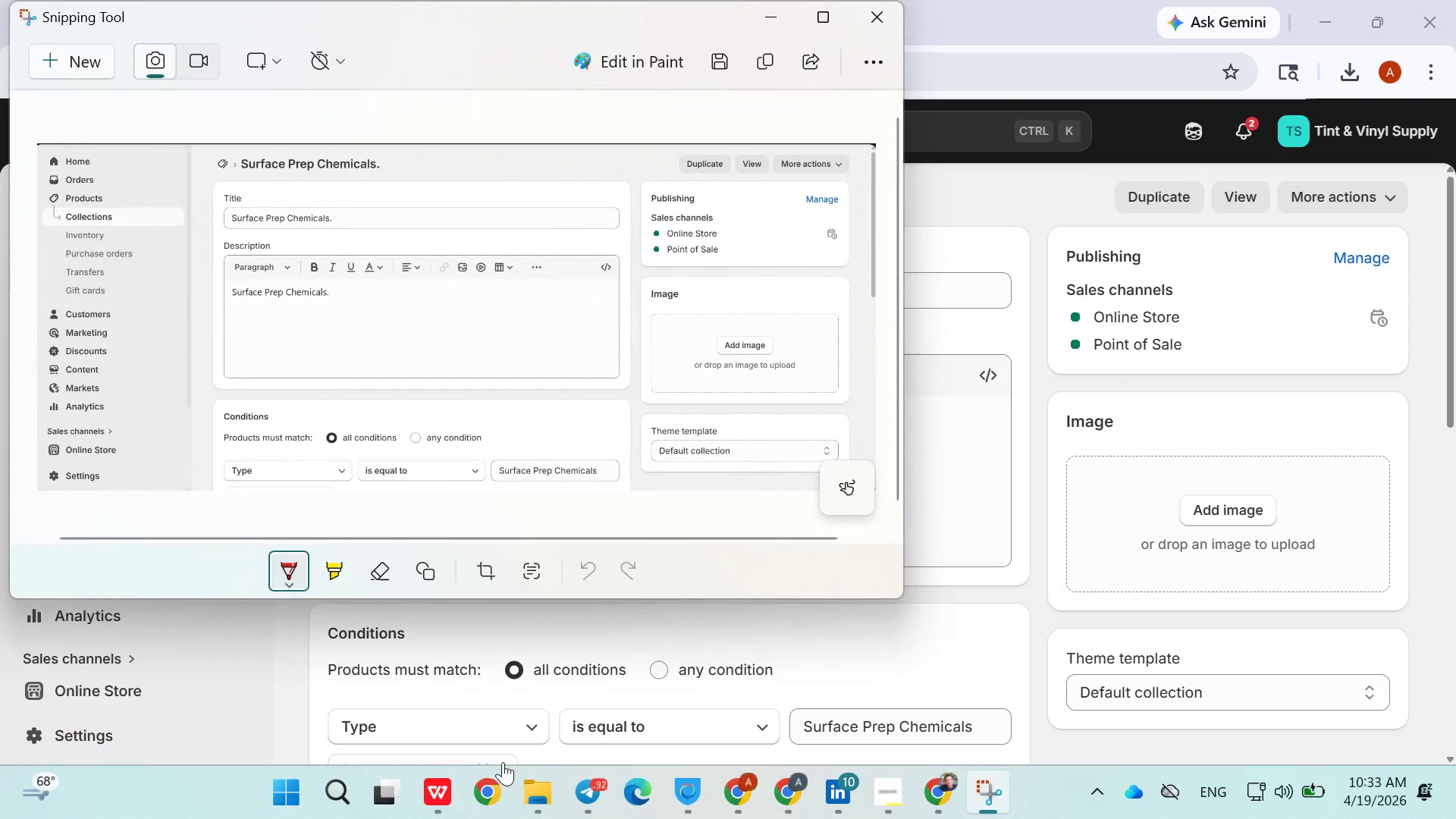 
left_click([451, 777])
 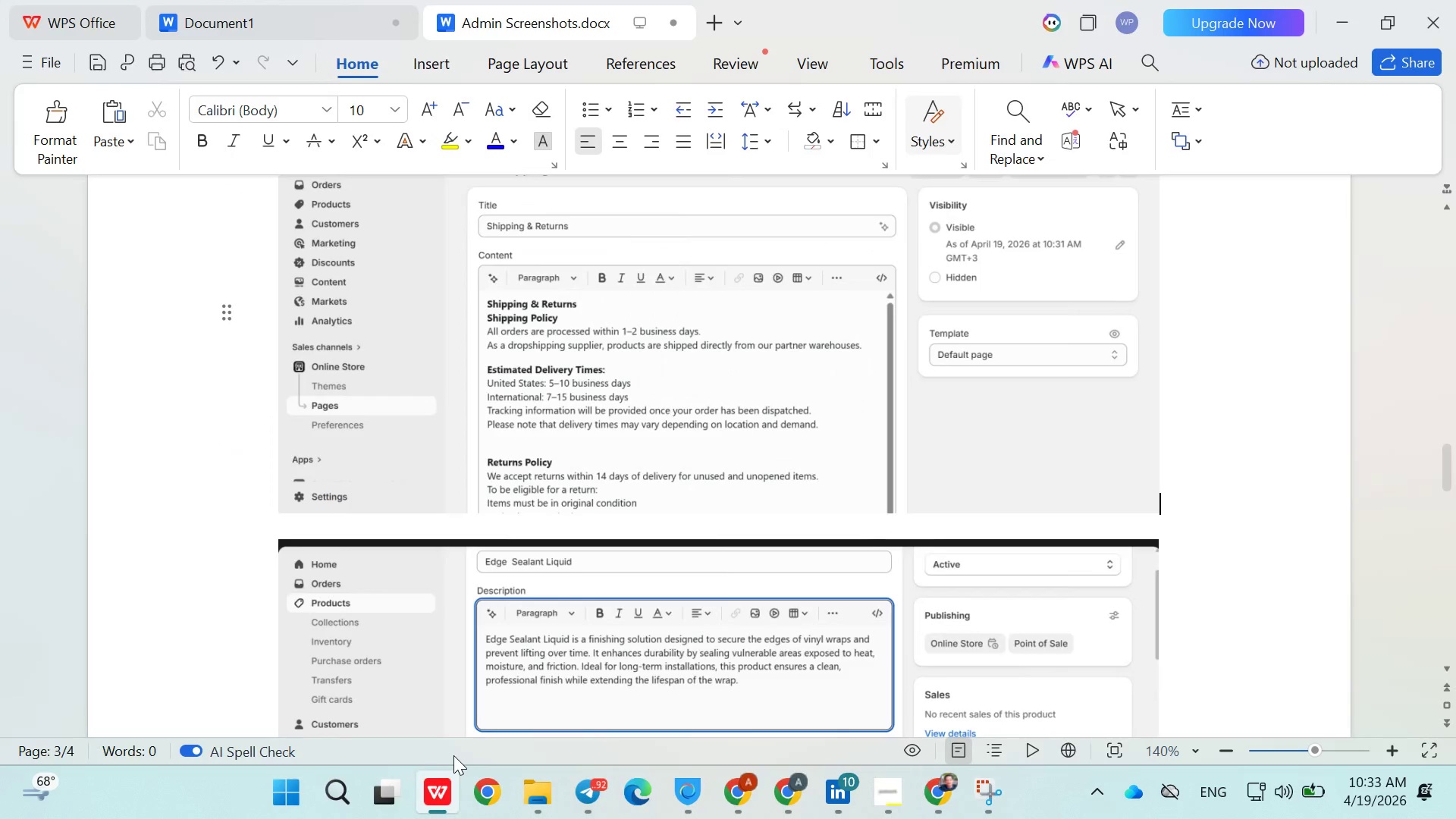 
key(Enter)
 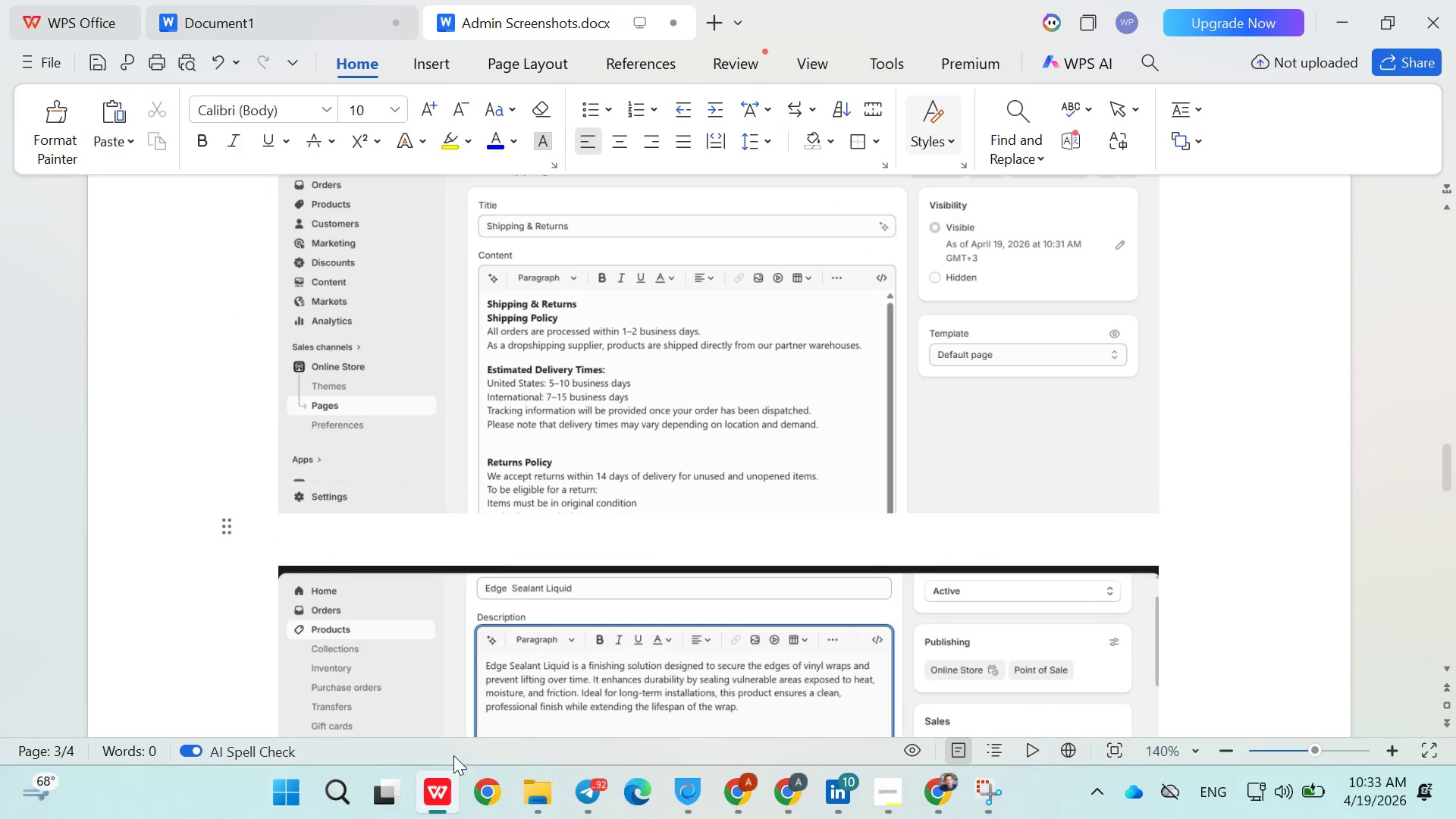 
scroll: coordinate [453, 755], scroll_direction: down, amount: 3.0
 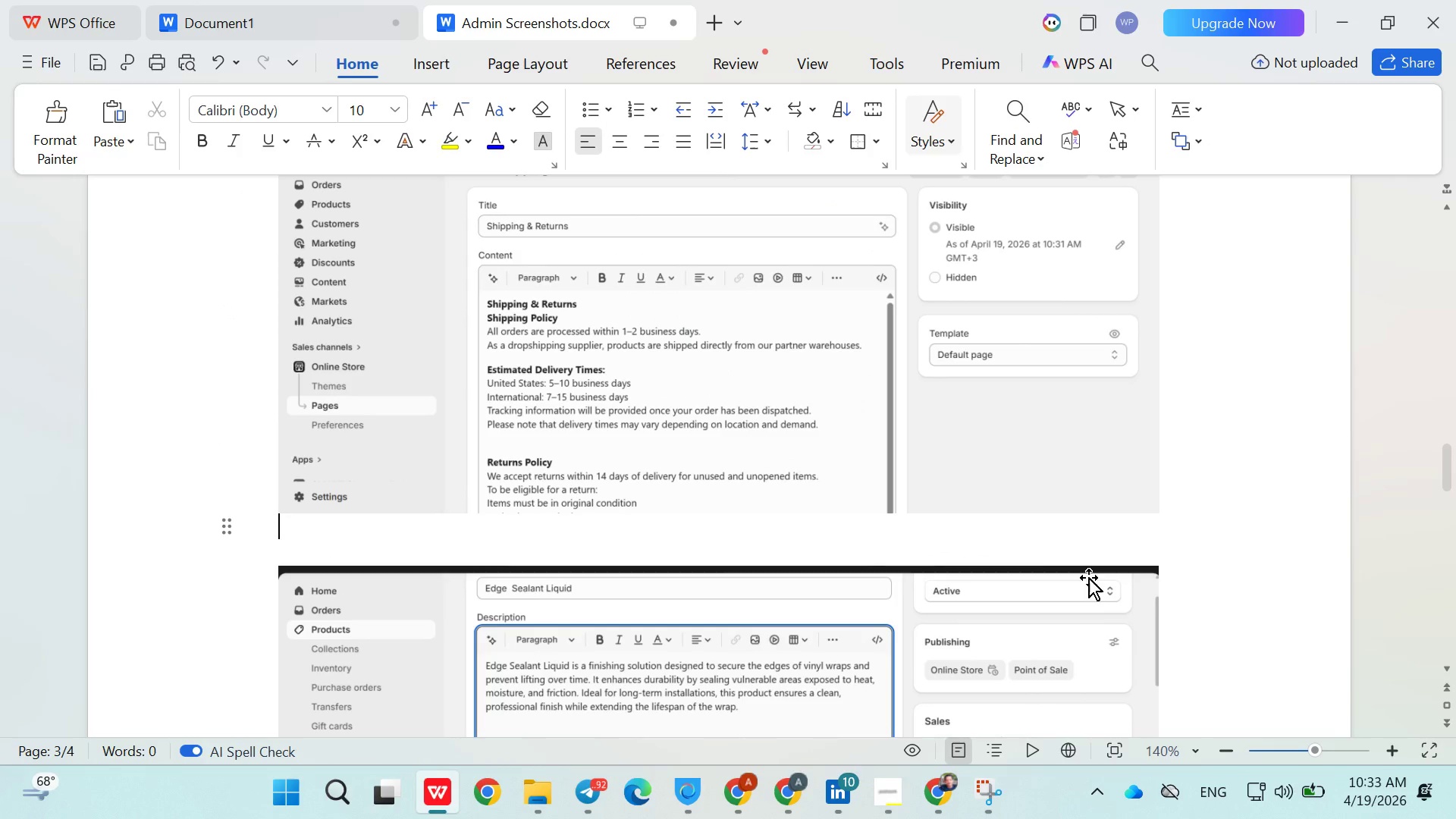 
left_click([1210, 609])
 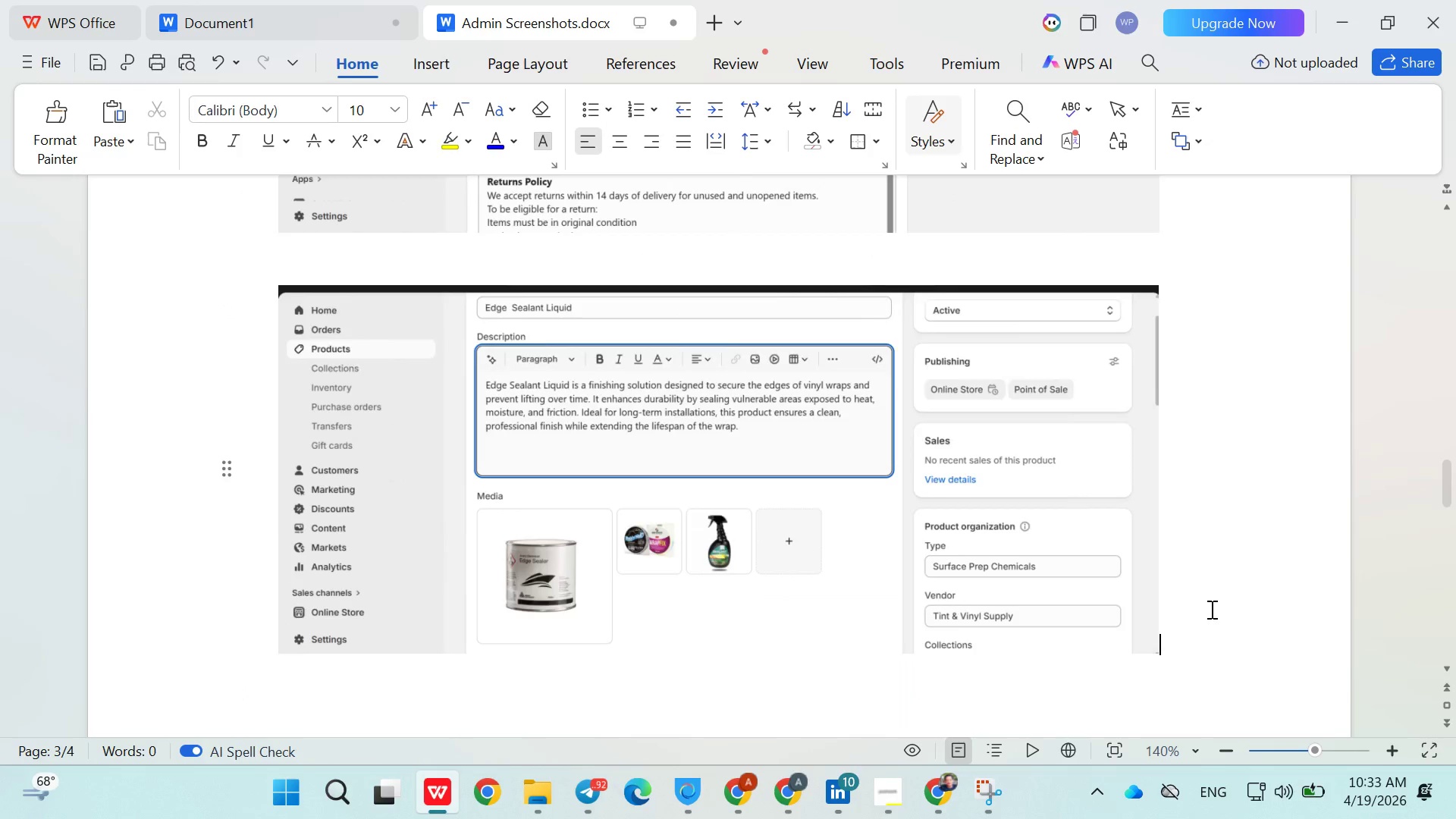 
scroll: coordinate [1210, 609], scroll_direction: down, amount: 7.0
 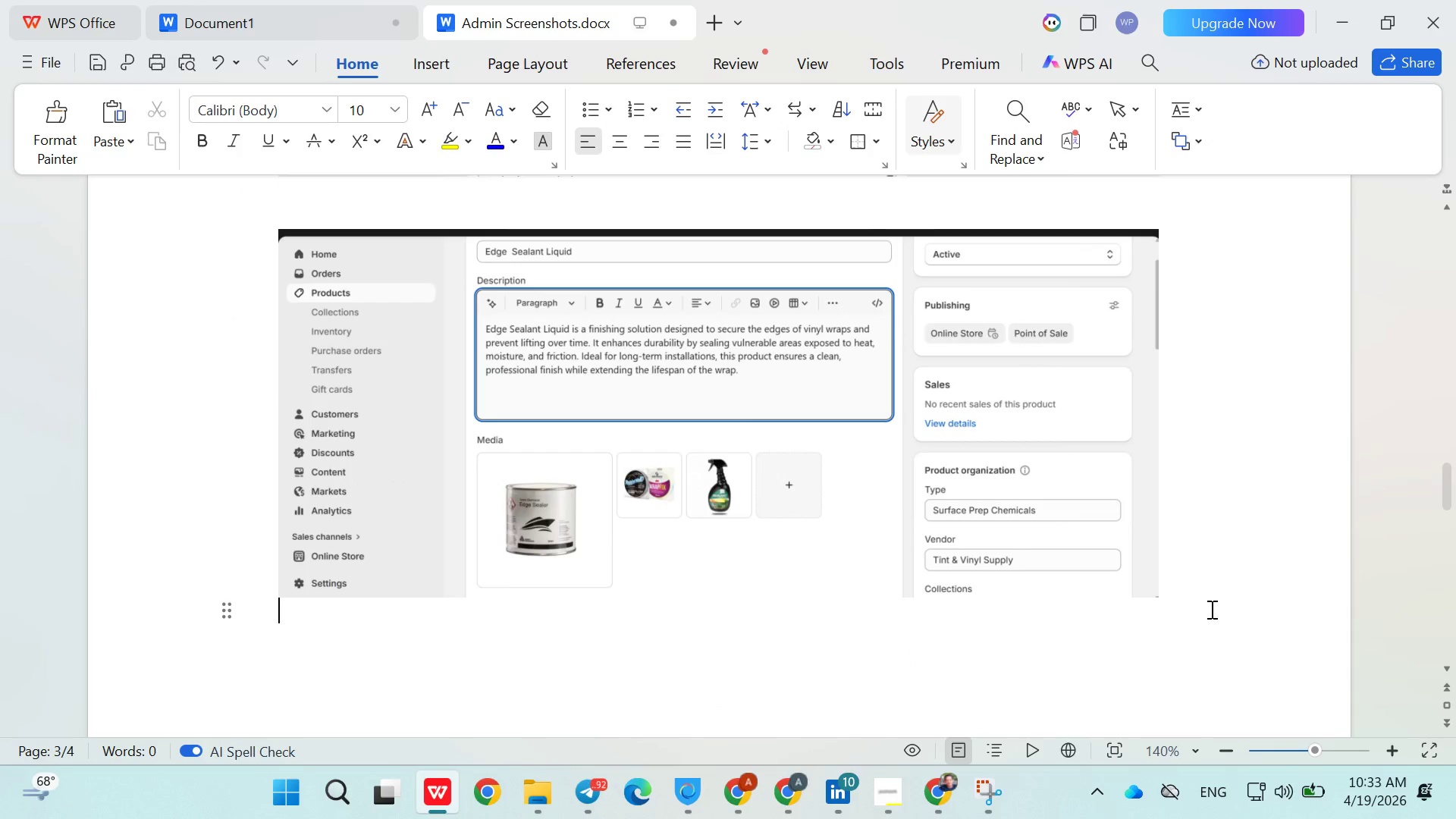 
key(ArrowDown)
 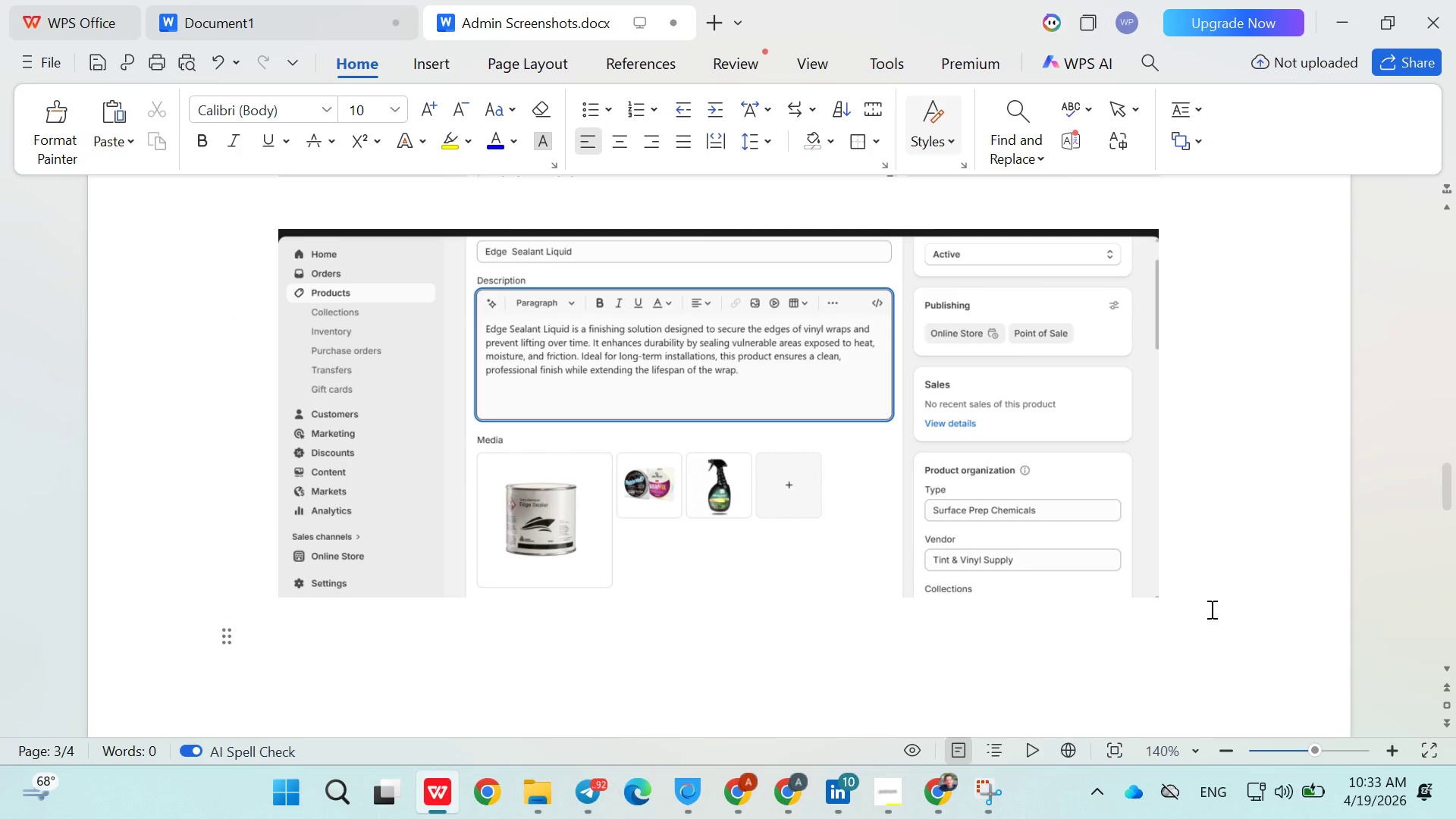 
key(Enter)
 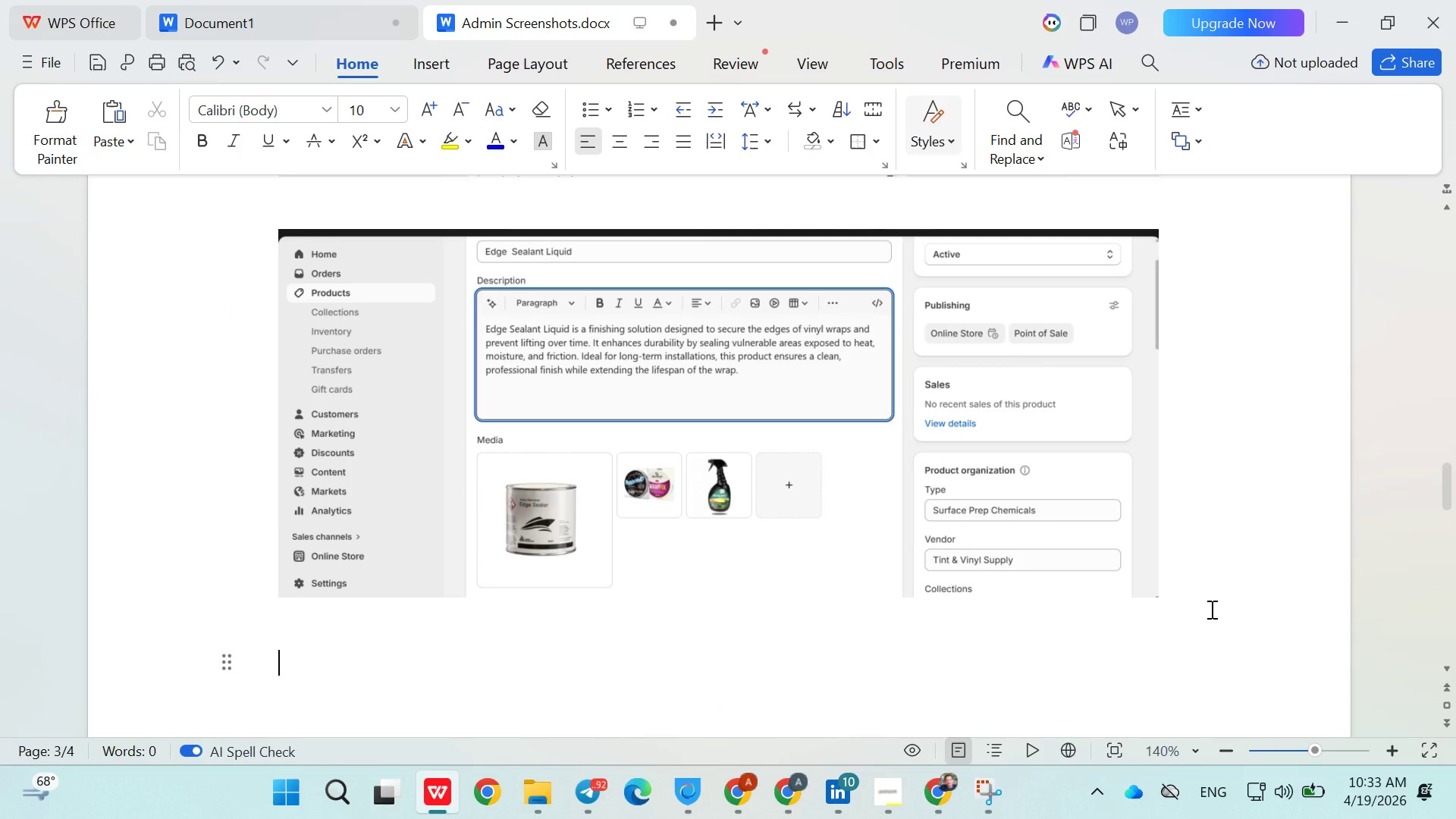 
key(Enter)
 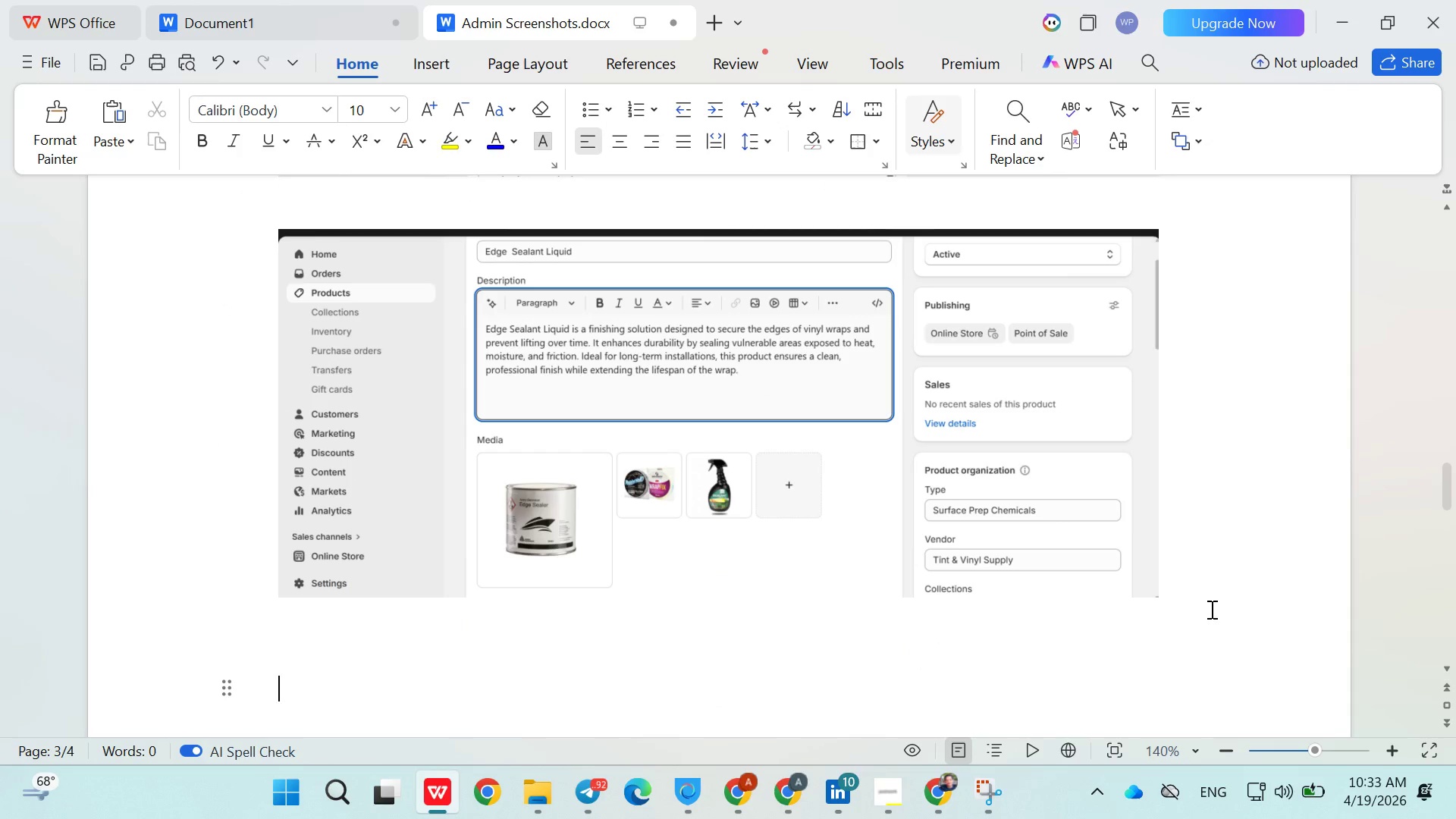 
key(Enter)
 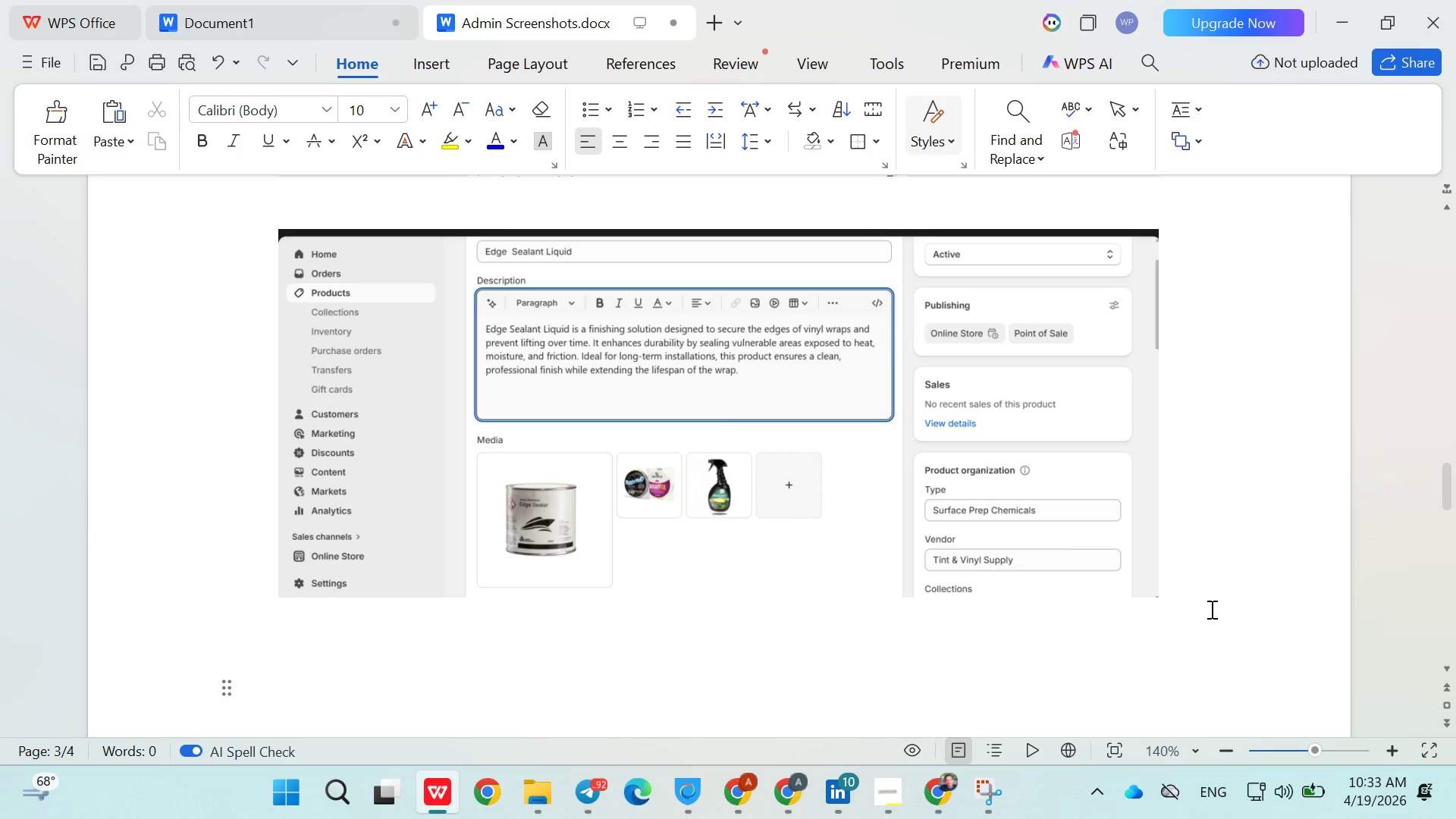 
key(Control+C)
 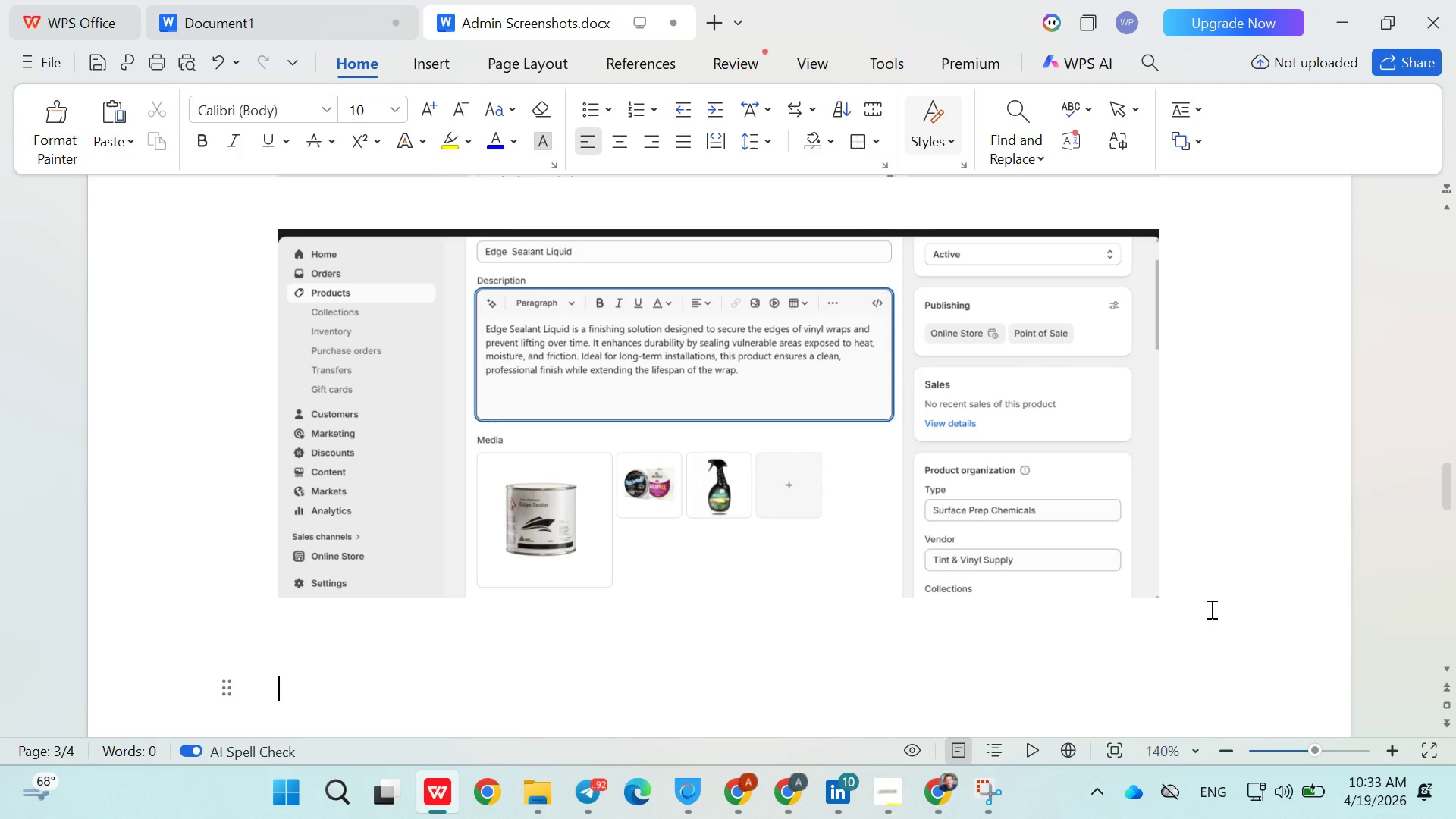 
key(Meta+V)
 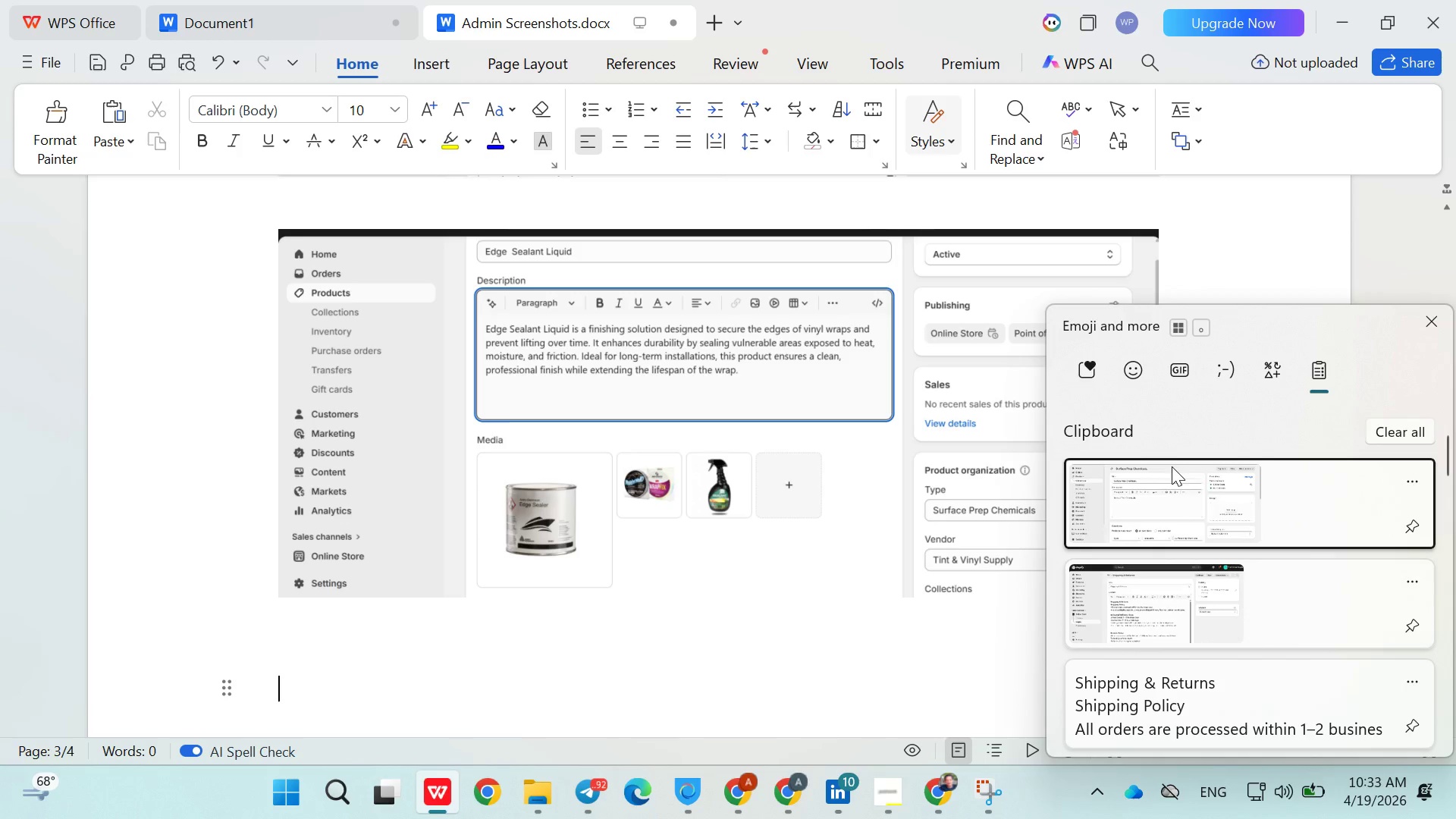 
left_click([1173, 482])
 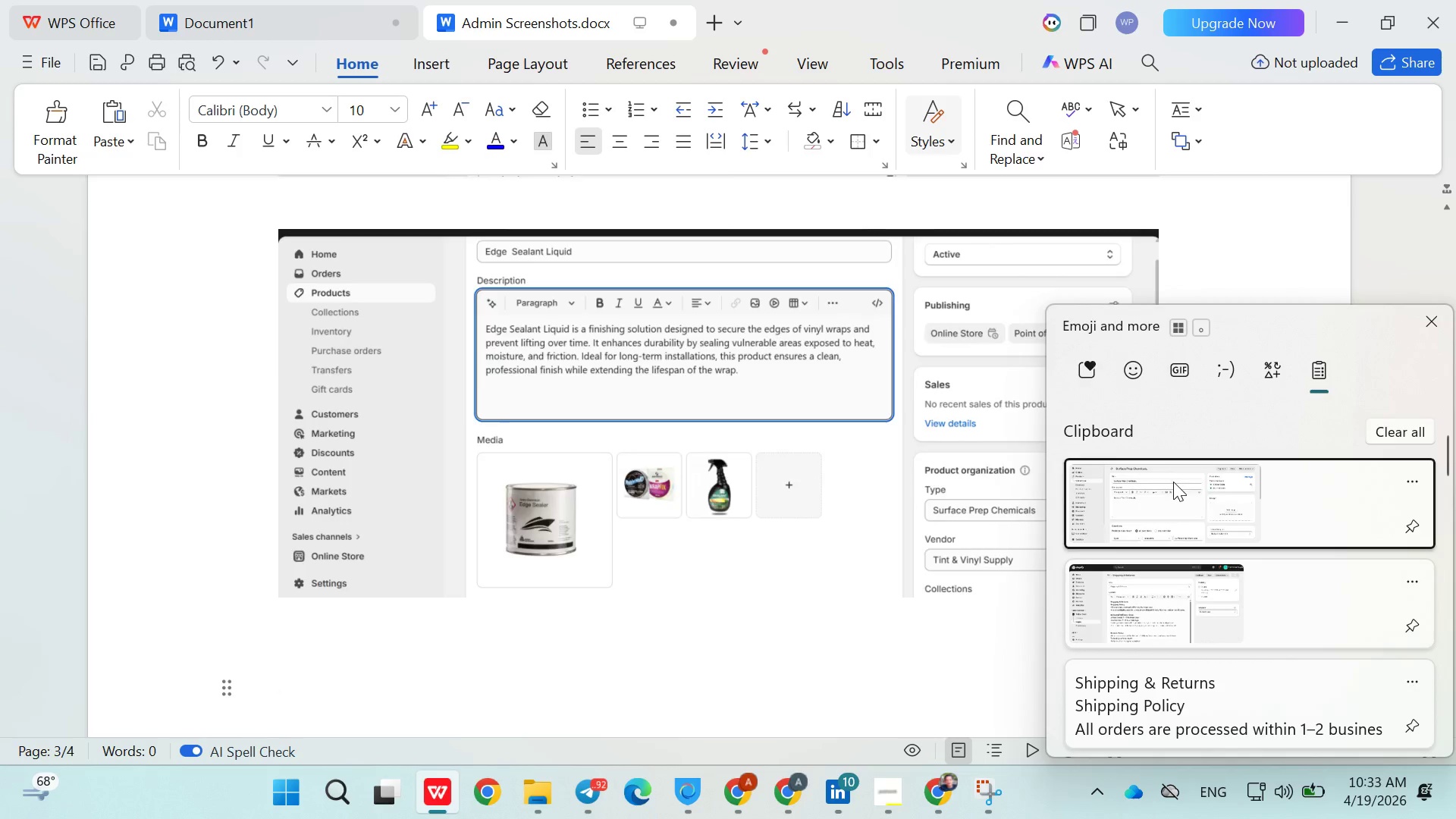 
key(Control+ControlLeft)
 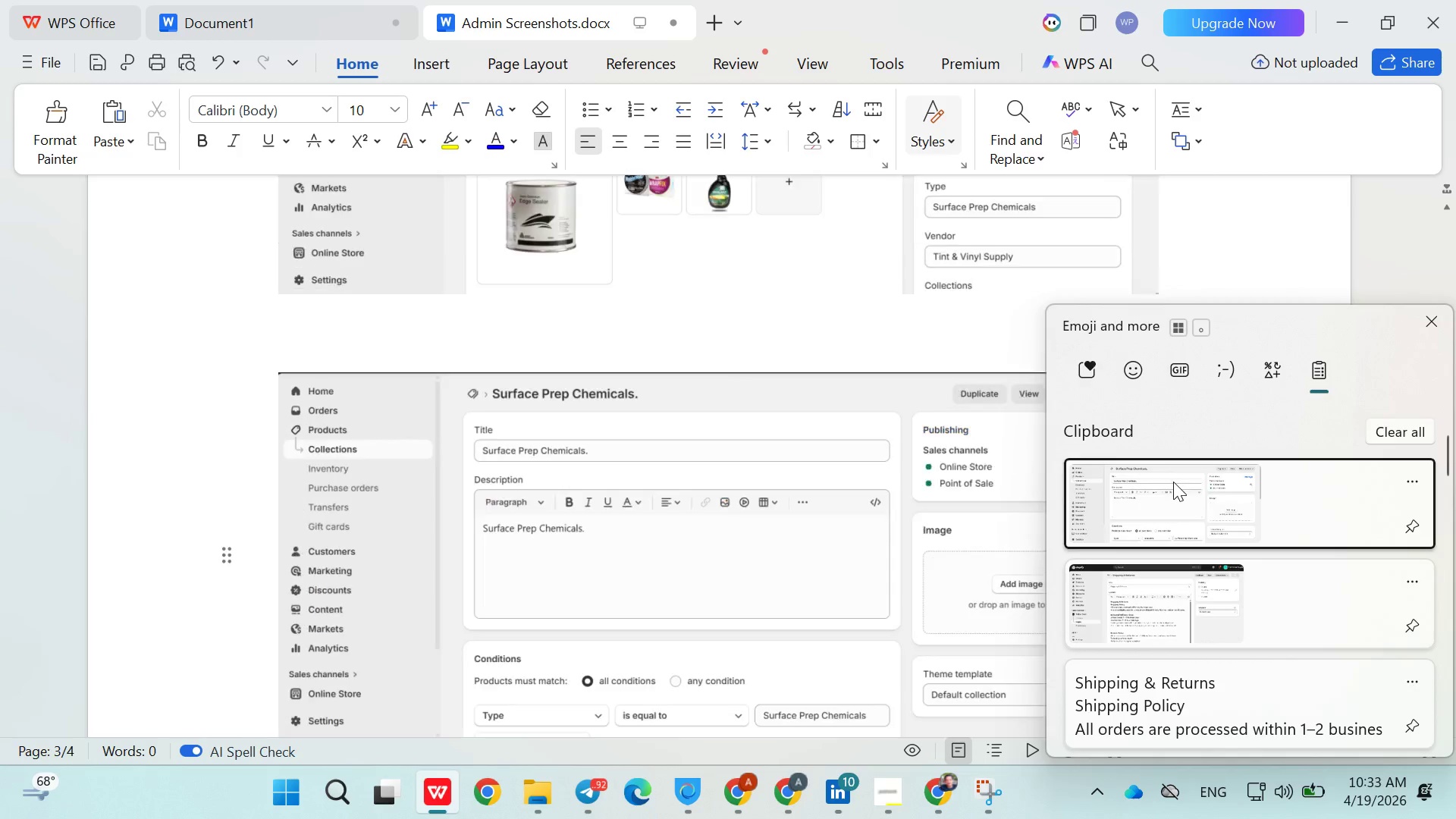 
key(Control+V)
 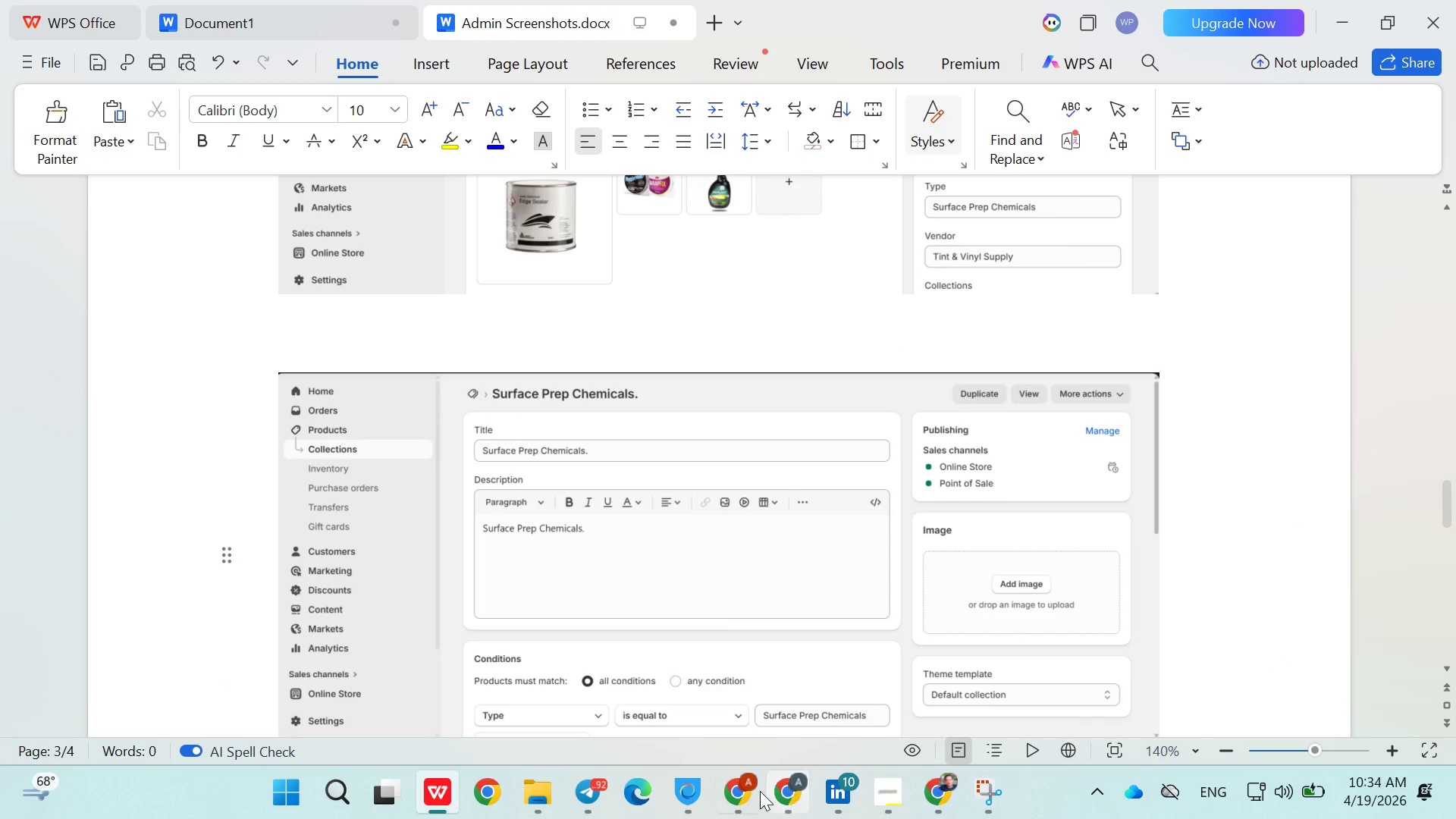 
left_click([744, 796])
 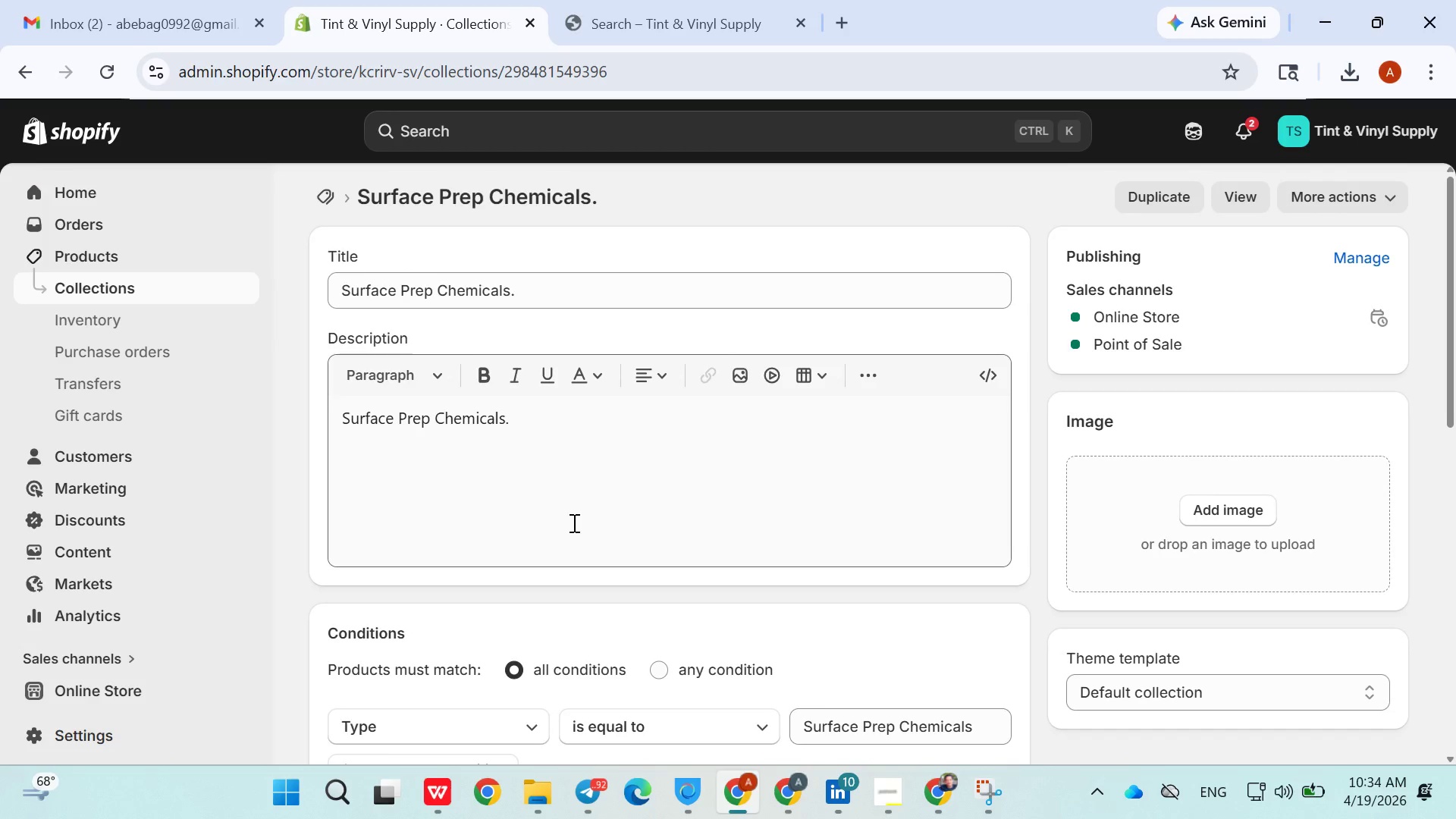 
scroll: coordinate [573, 526], scroll_direction: down, amount: 9.0
 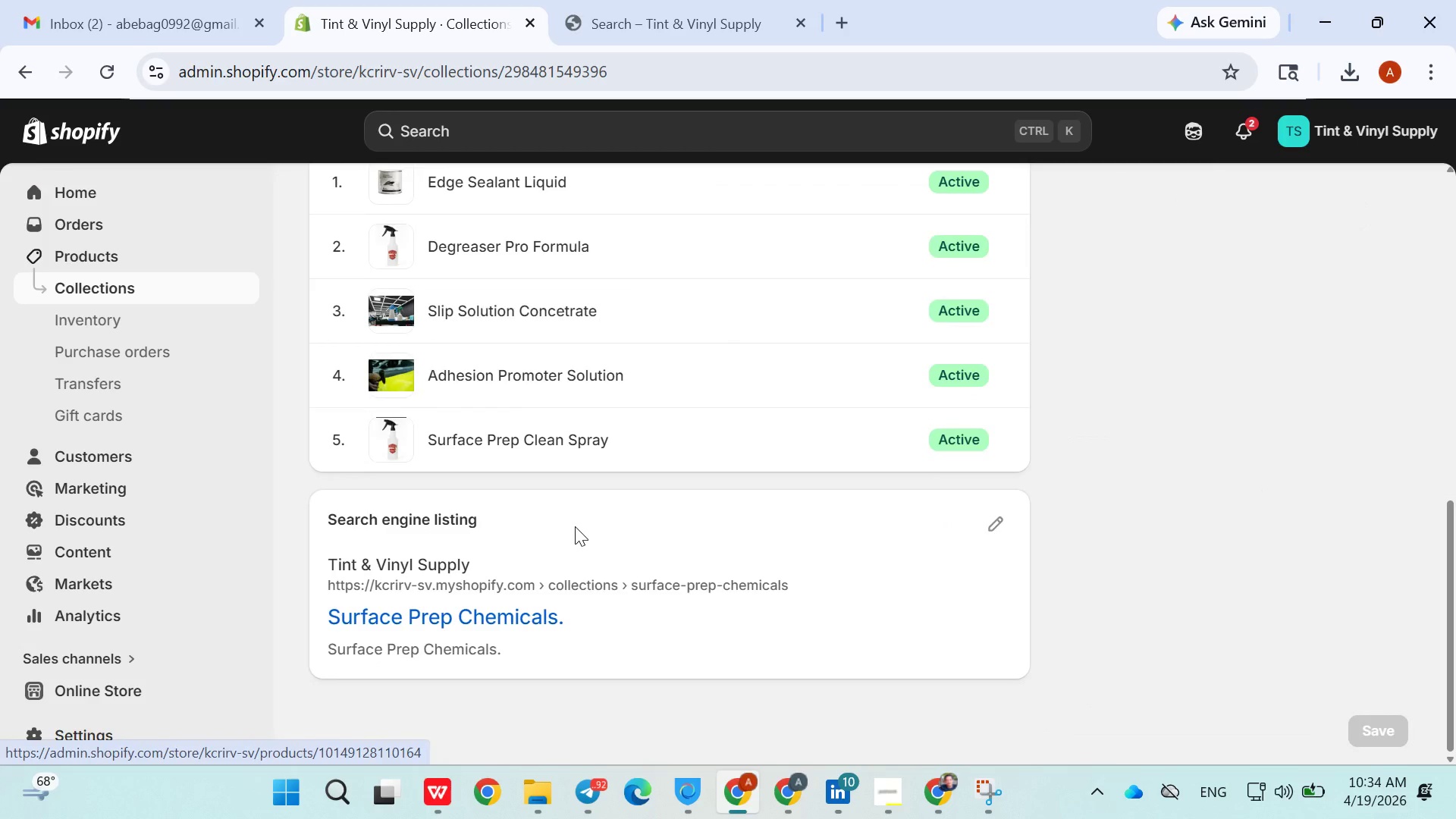 
scroll: coordinate [575, 526], scroll_direction: none, amount: 0.0
 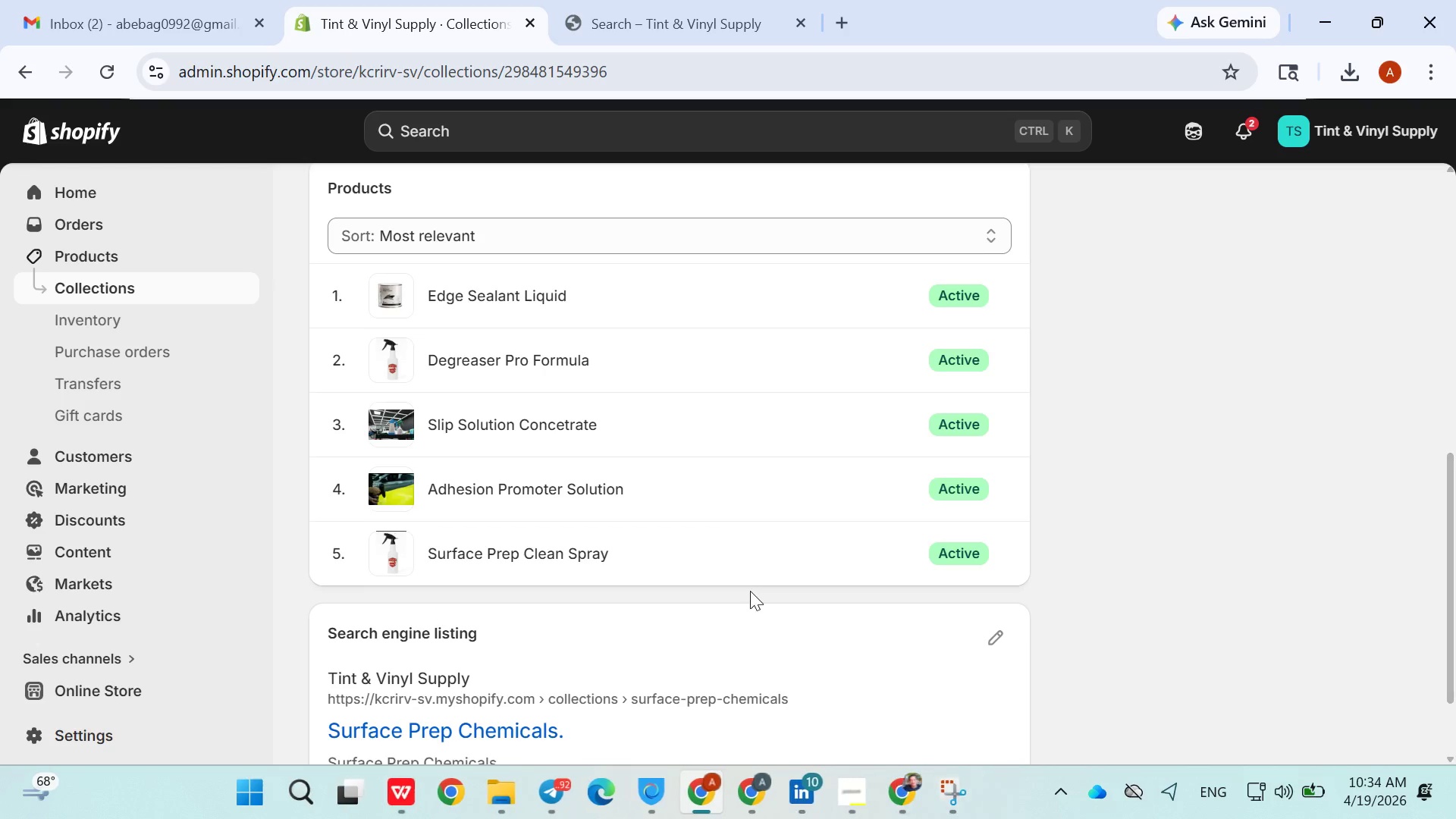 
scroll: coordinate [749, 588], scroll_direction: up, amount: 1.0
 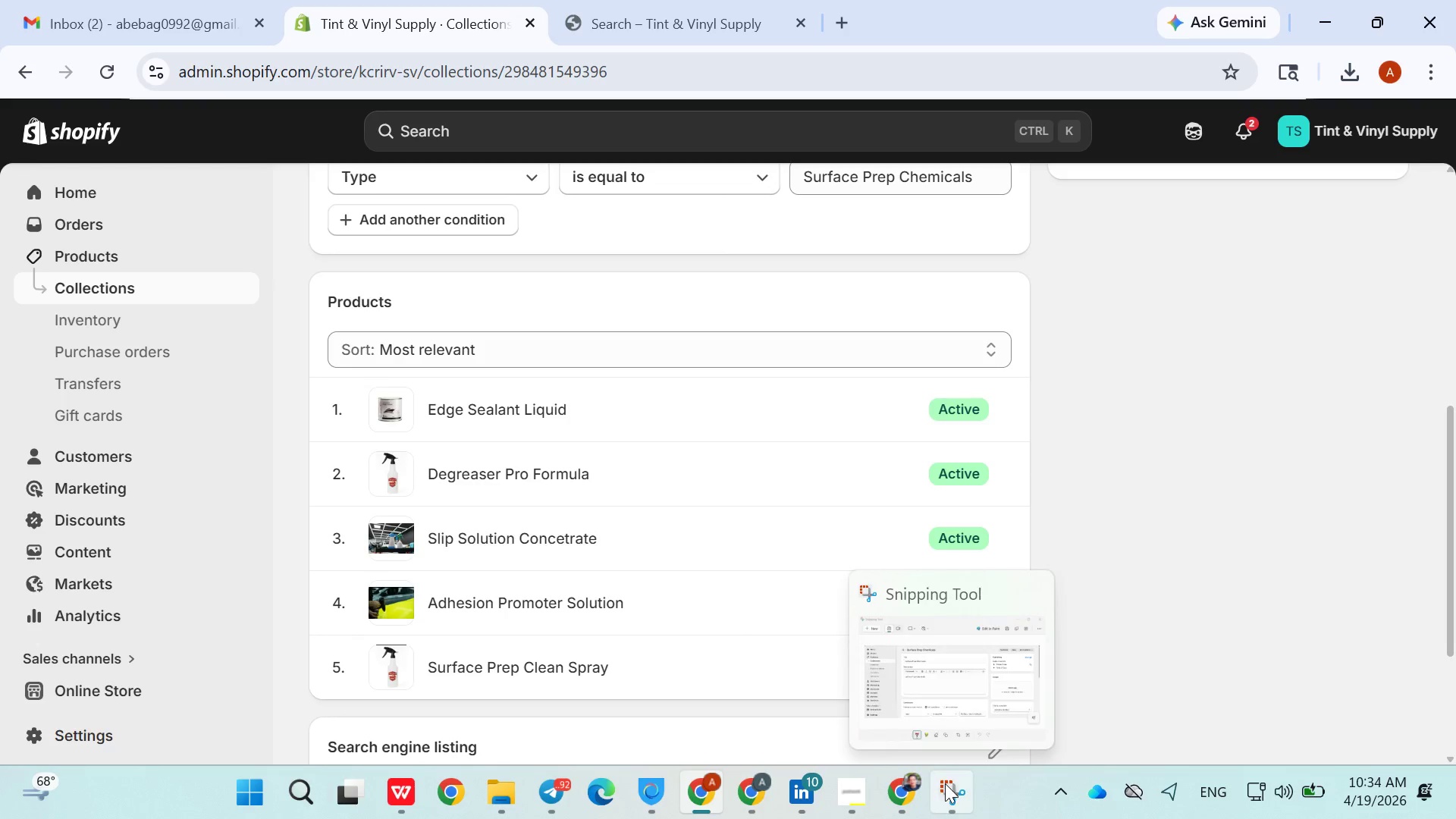 
mouse_move([909, 502])
 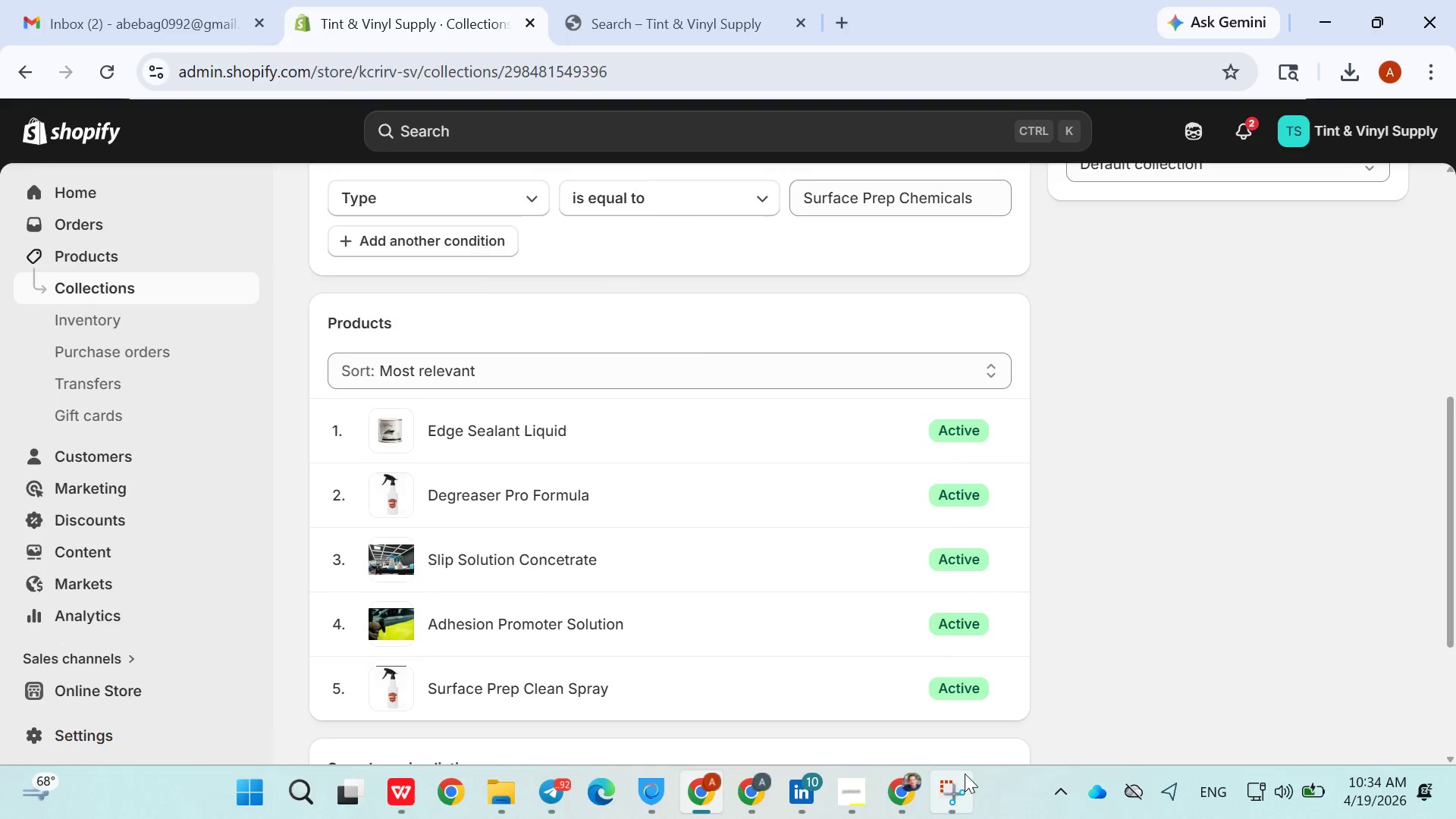 
left_click([965, 774])
 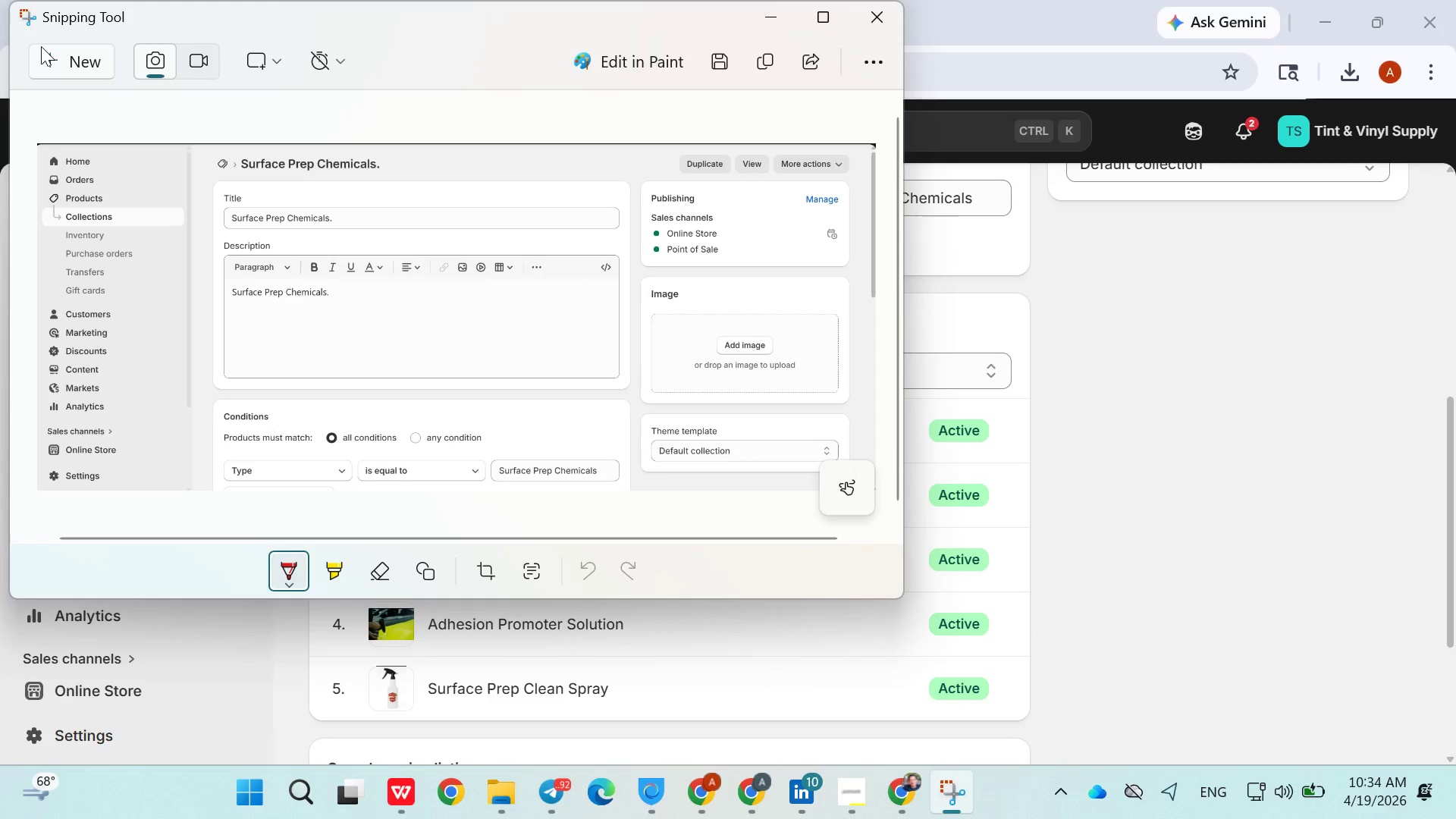 
left_click([44, 53])
 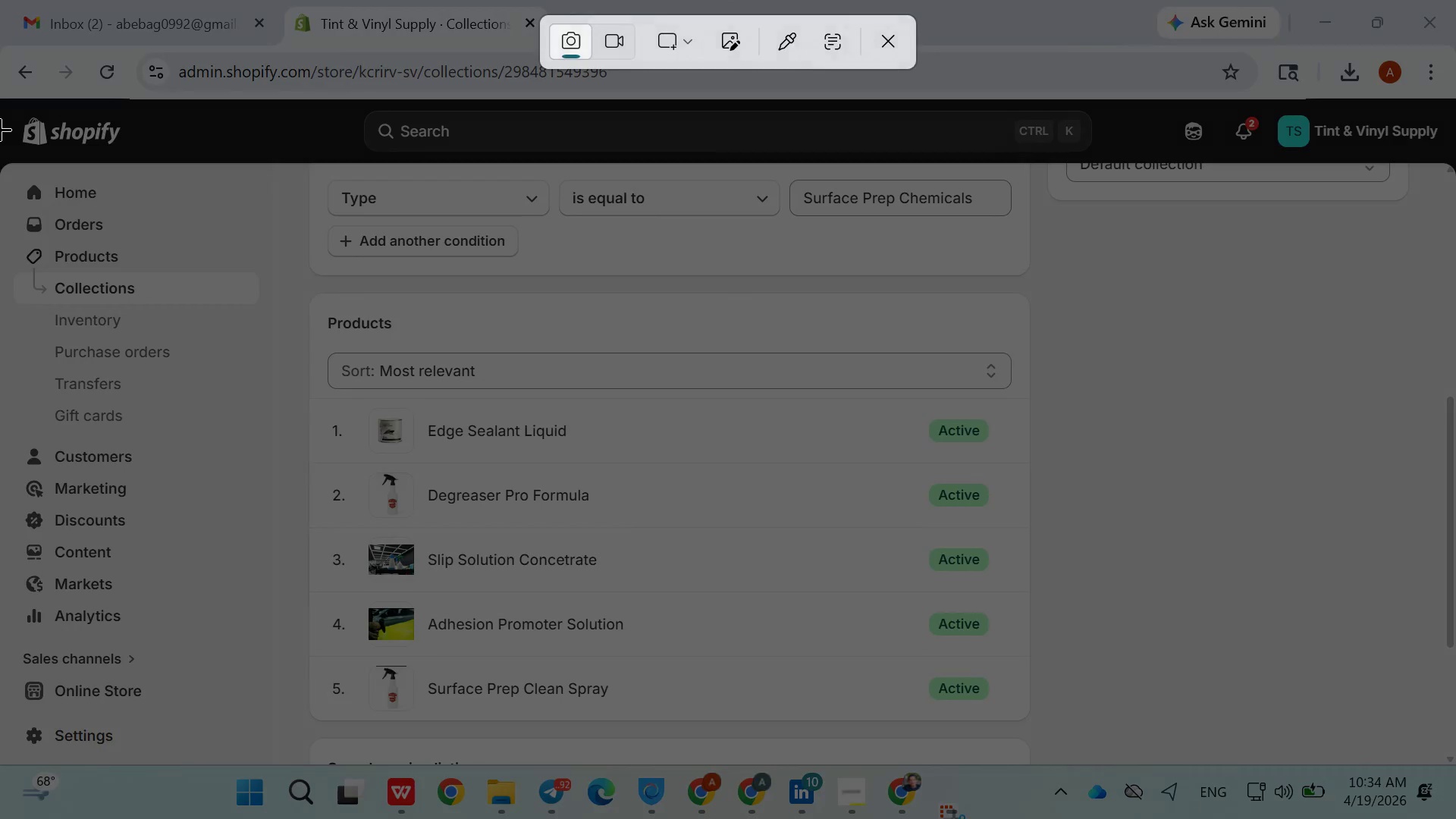 
left_click_drag(start_coordinate=[0, 129], to_coordinate=[1448, 751])
 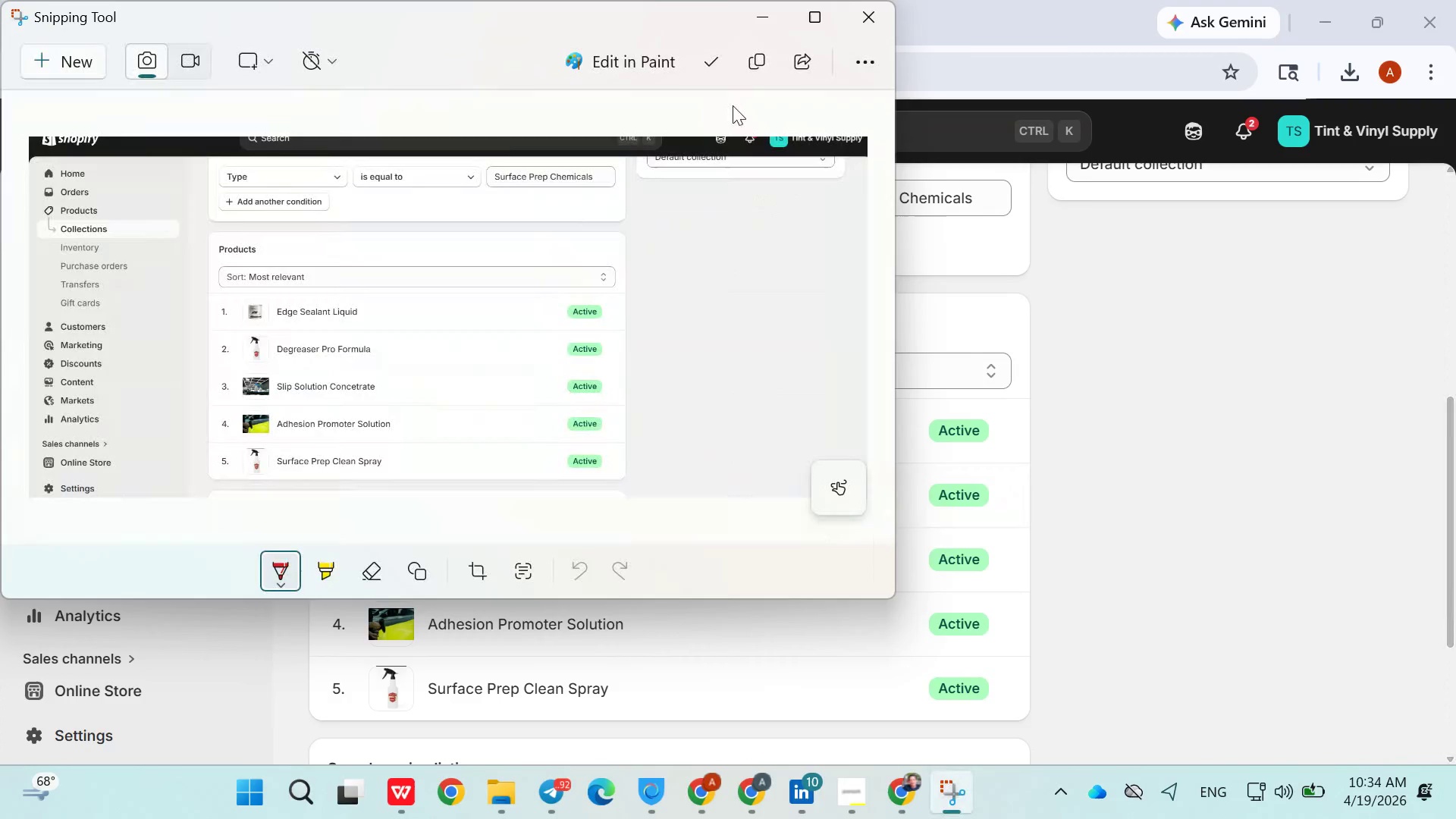 
left_click([761, 60])
 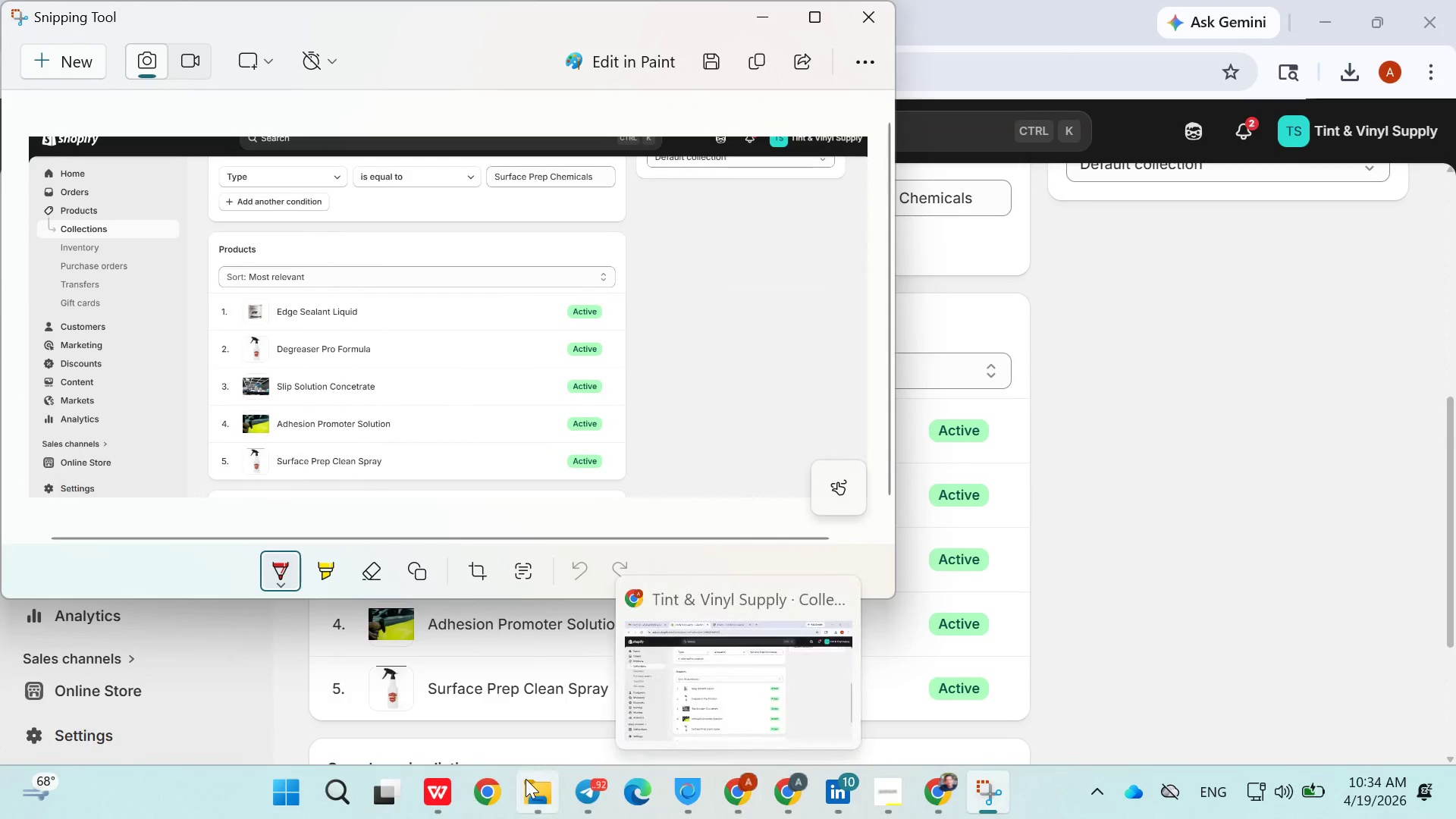 
left_click([461, 803])
 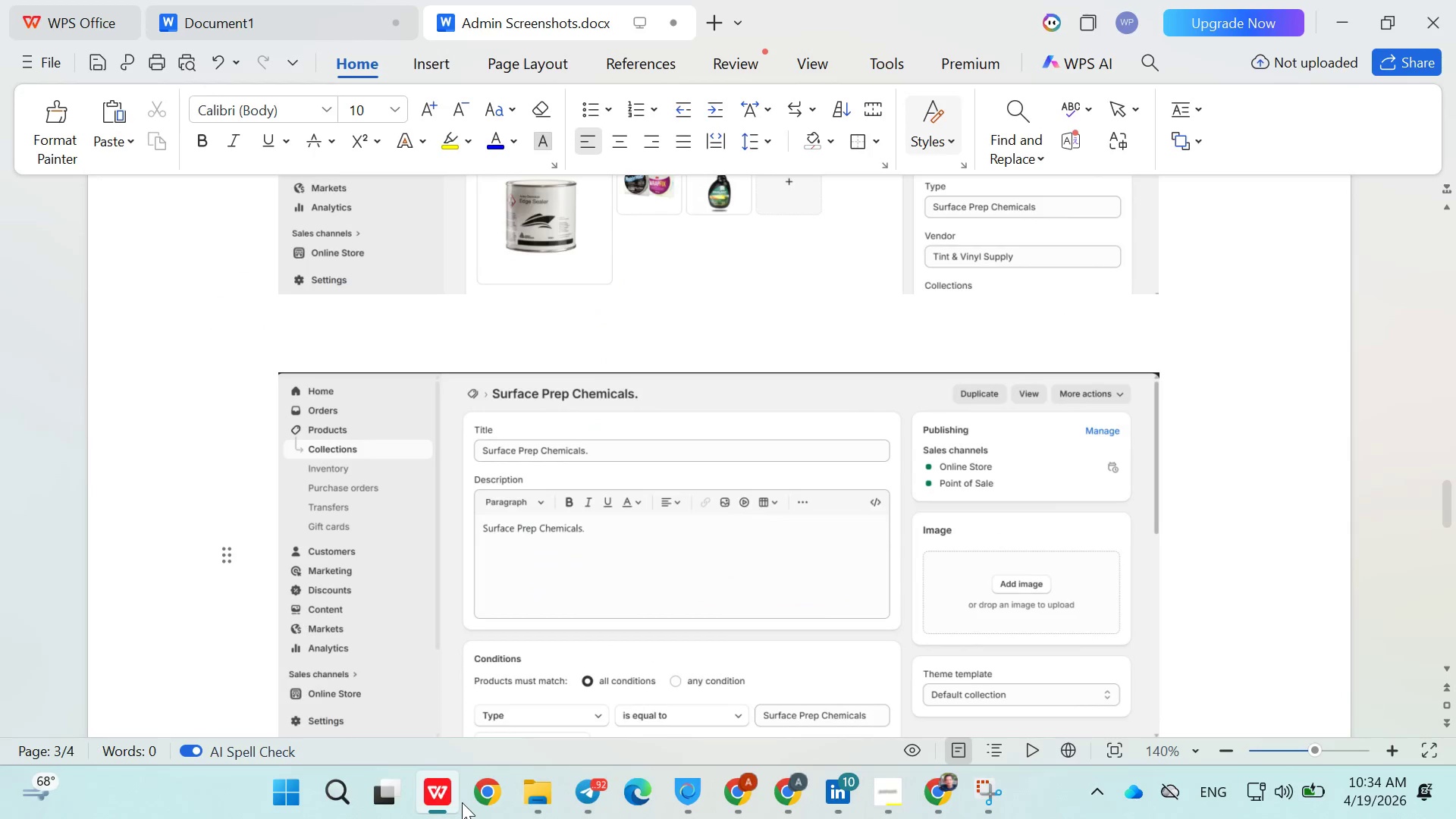 
key(ArrowRight)
 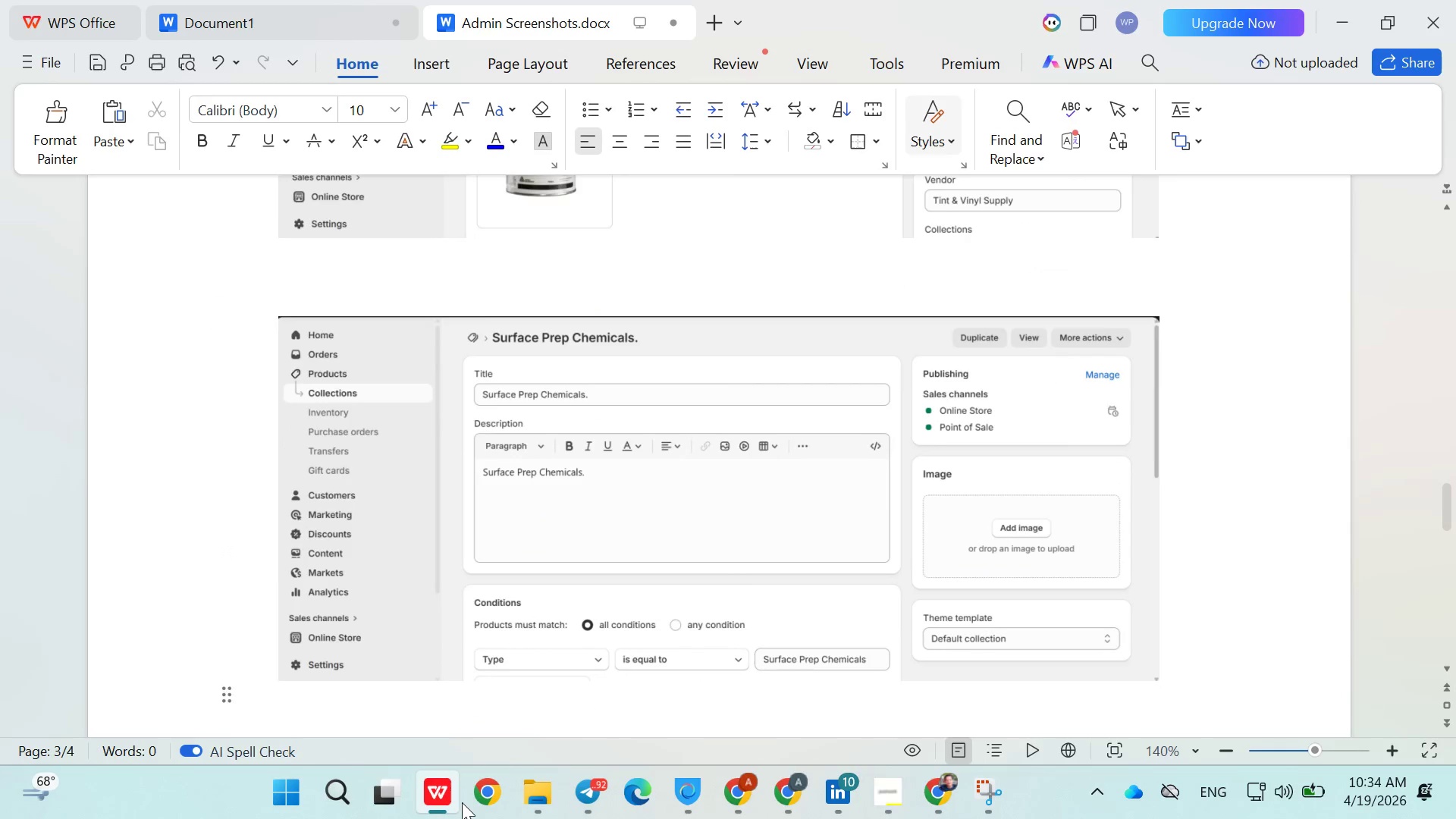 
key(Enter)
 